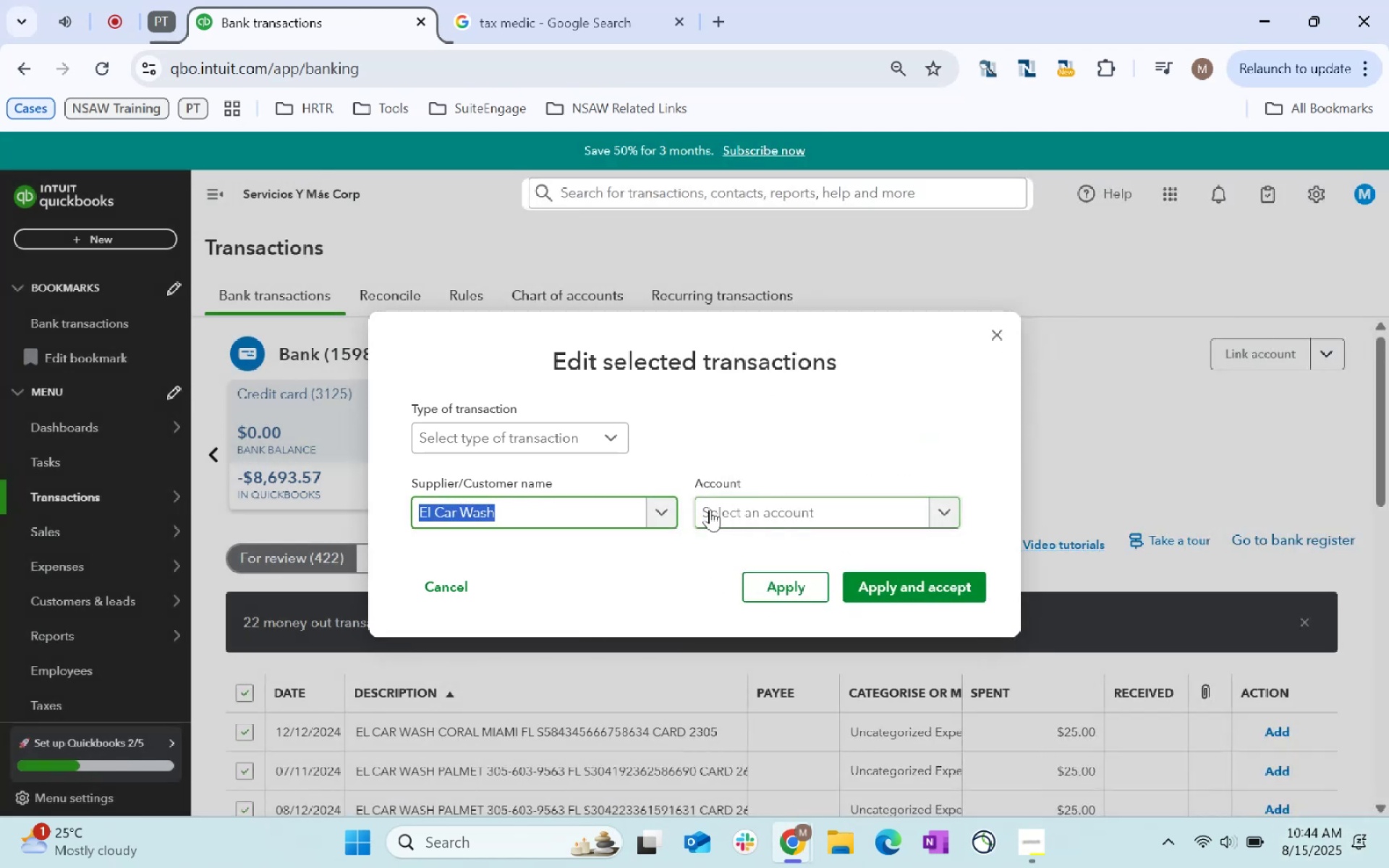 
key(Tab)
type(car wash)
key(Tab)
 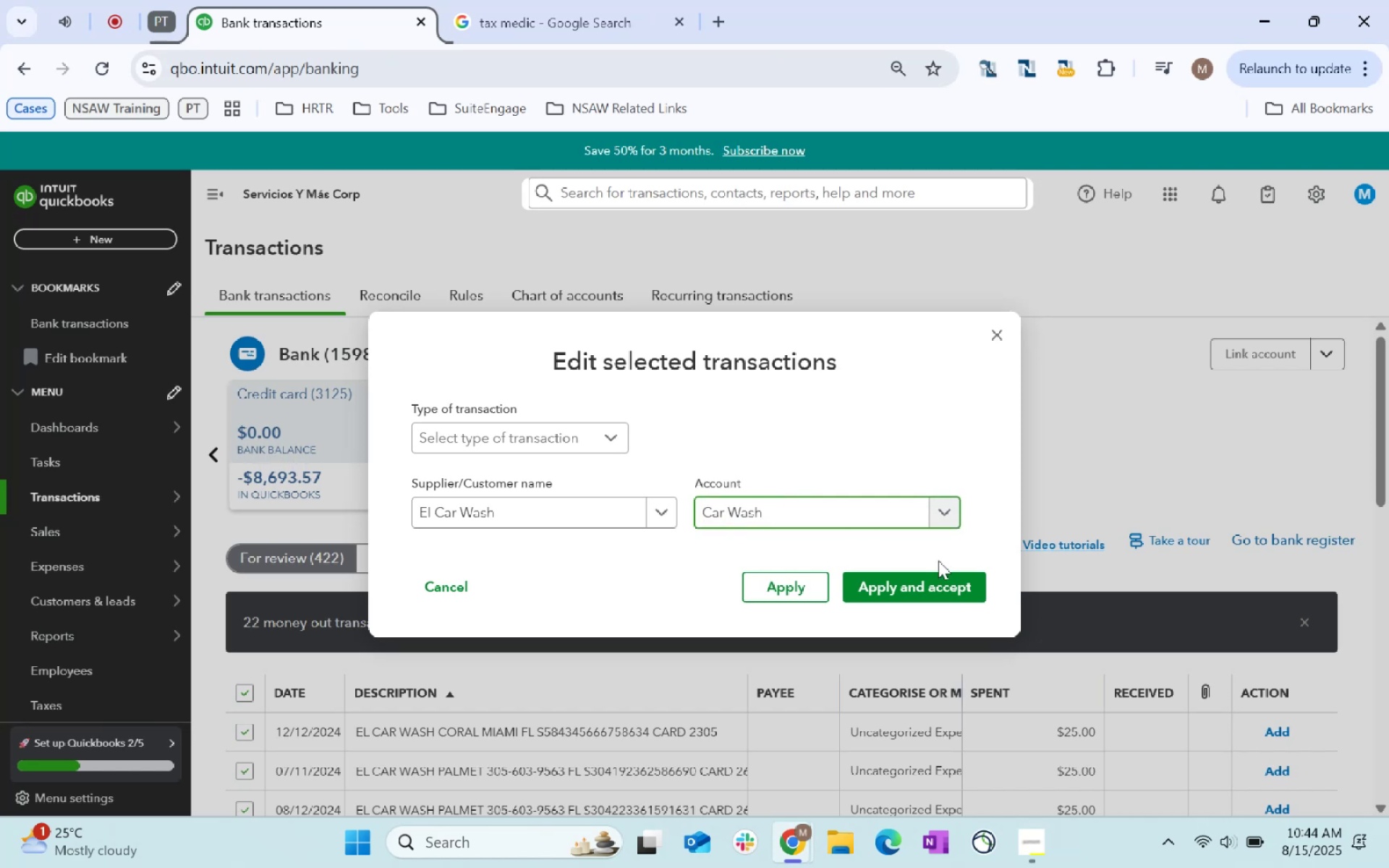 
left_click([931, 583])
 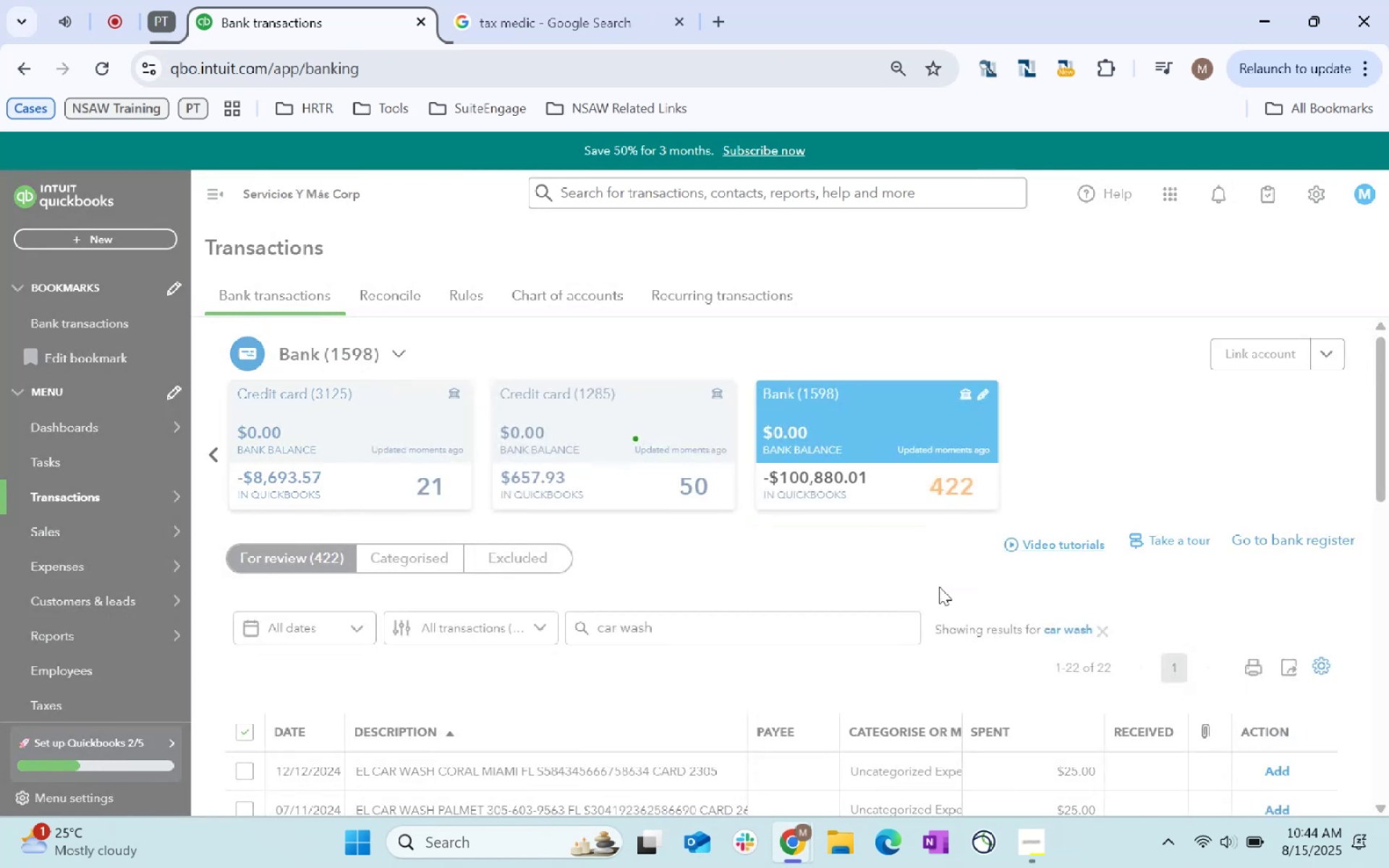 
scroll: coordinate [1003, 579], scroll_direction: down, amount: 14.0
 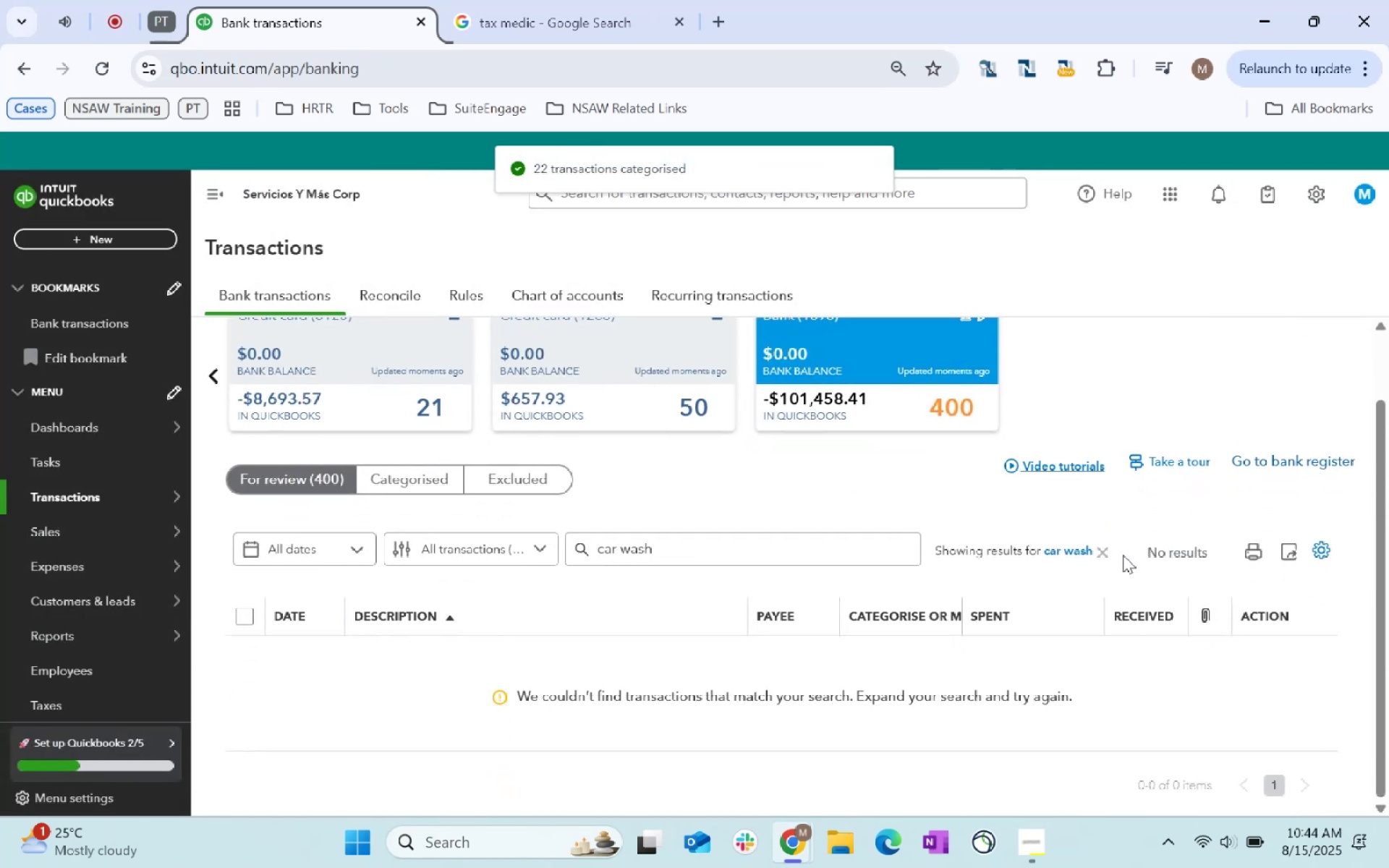 
left_click([1095, 551])
 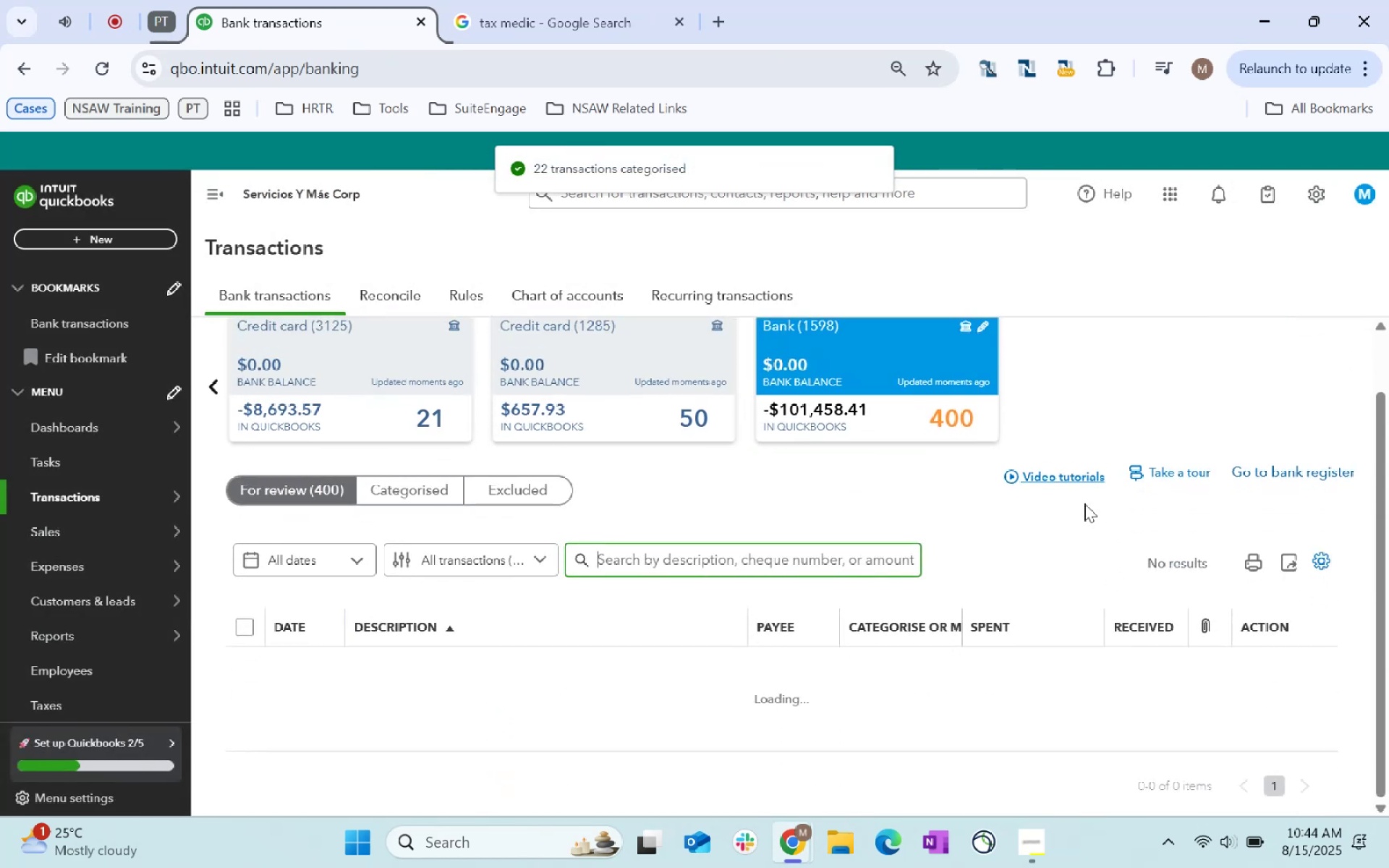 
scroll: coordinate [1084, 503], scroll_direction: down, amount: 18.0
 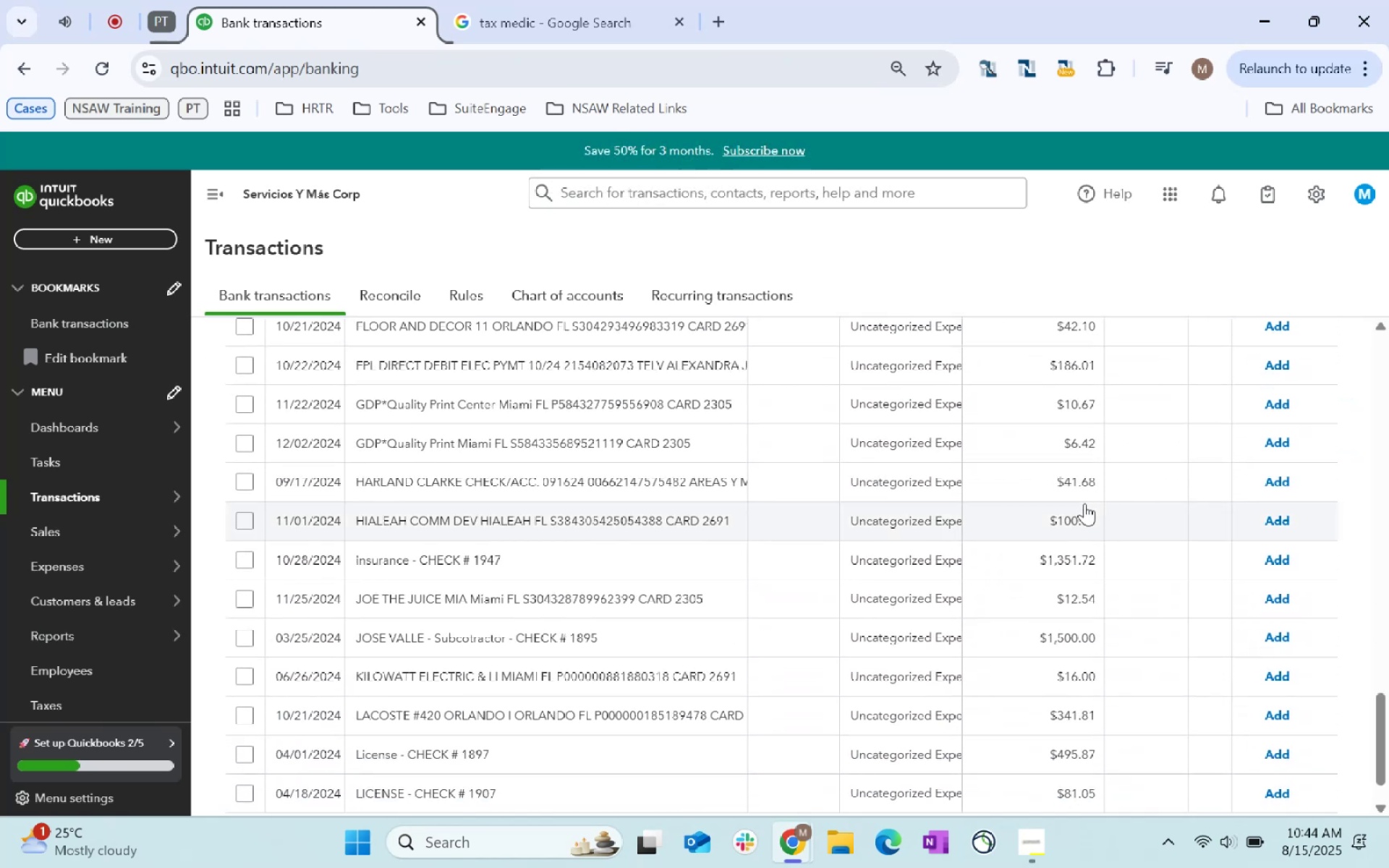 
scroll: coordinate [718, 624], scroll_direction: up, amount: 24.0
 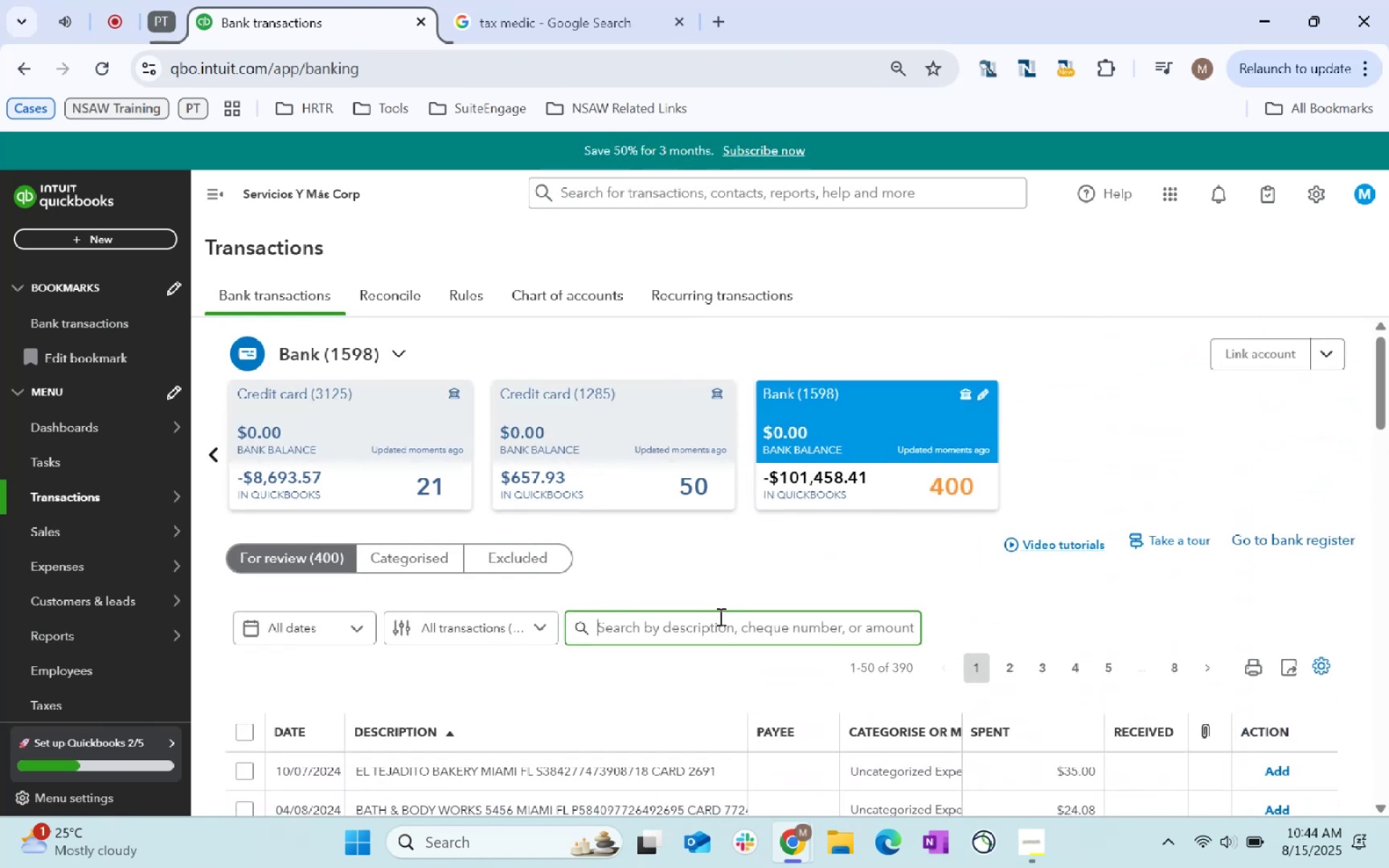 
left_click([719, 616])
 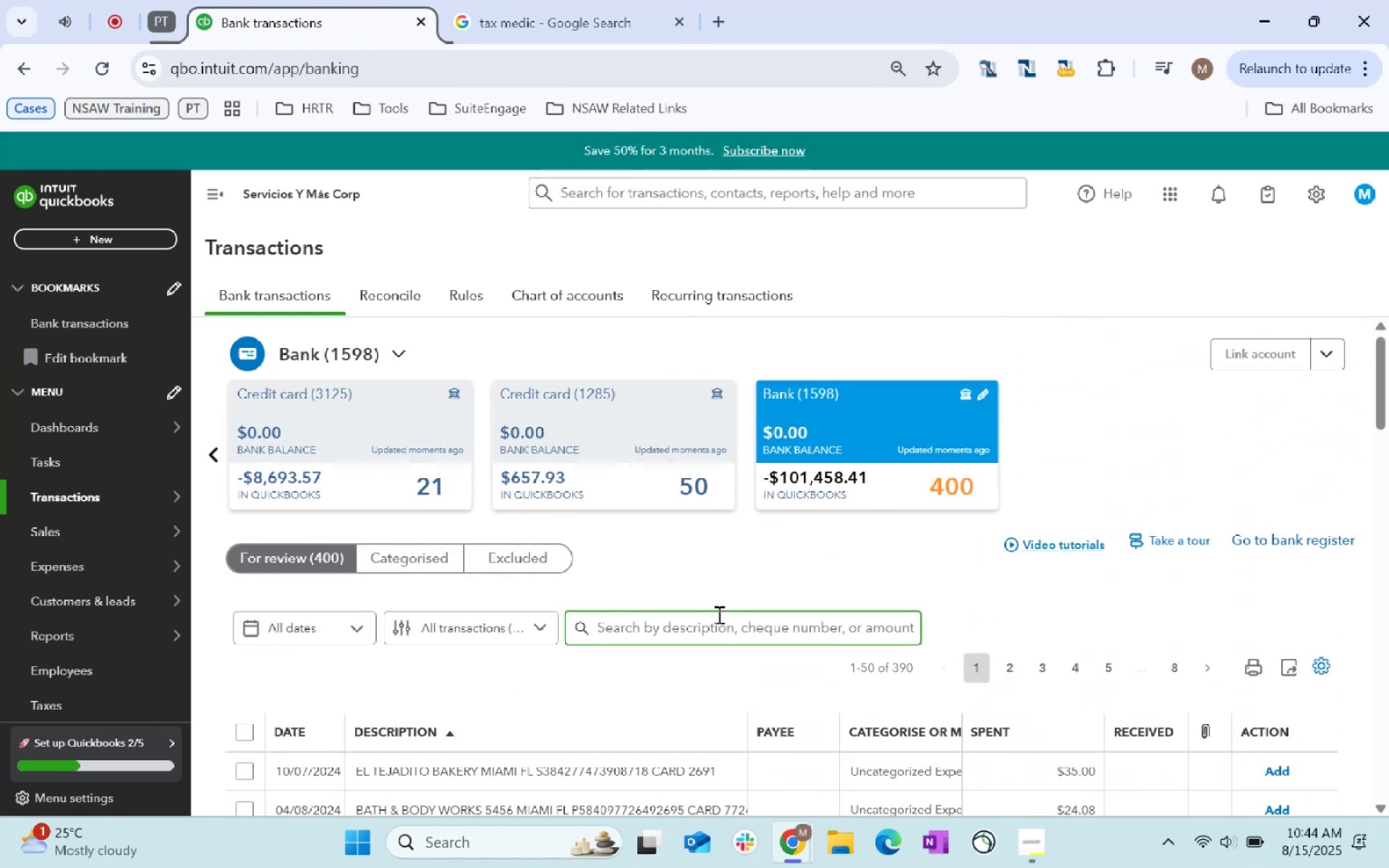 
type(print)
 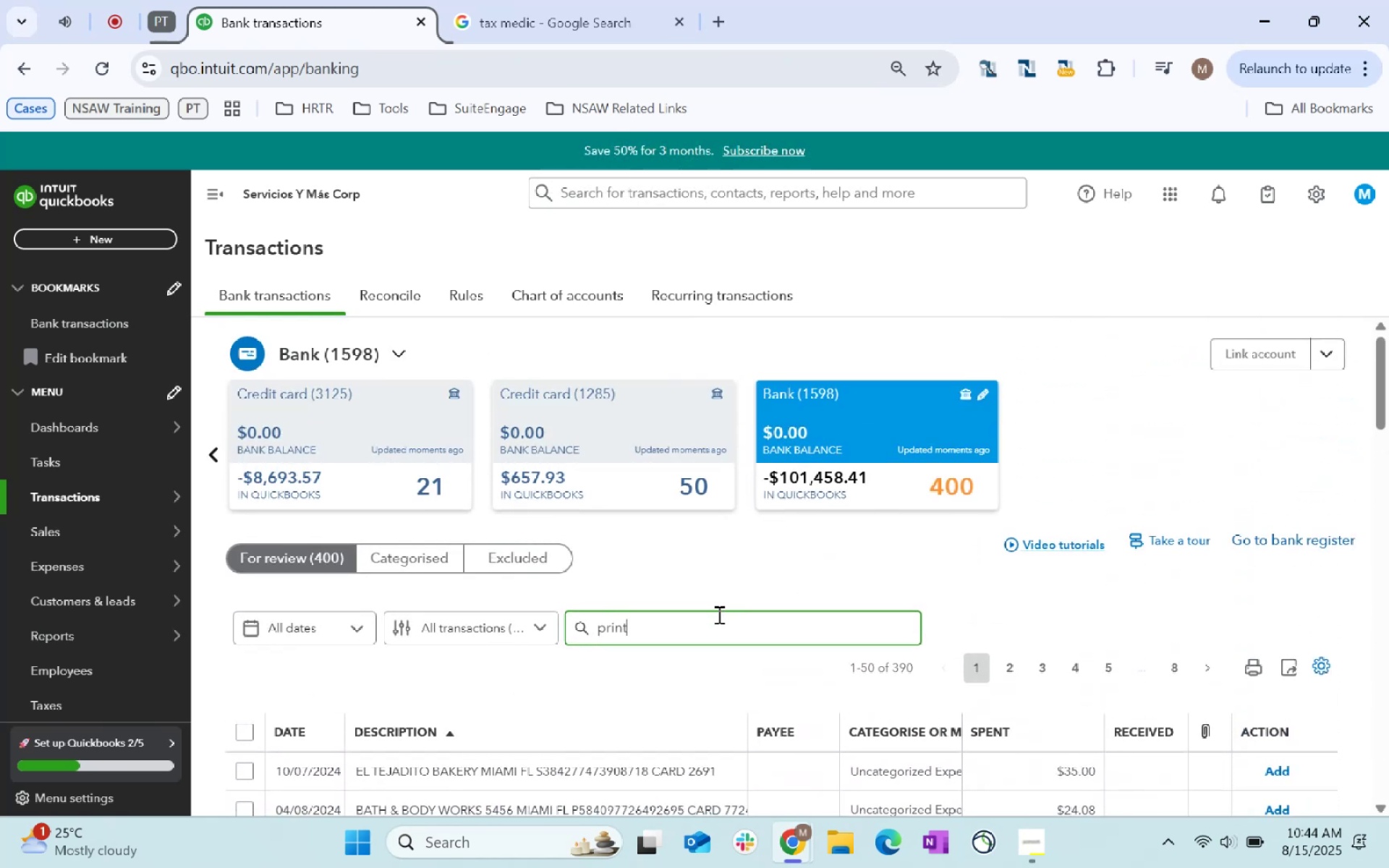 
key(Enter)
 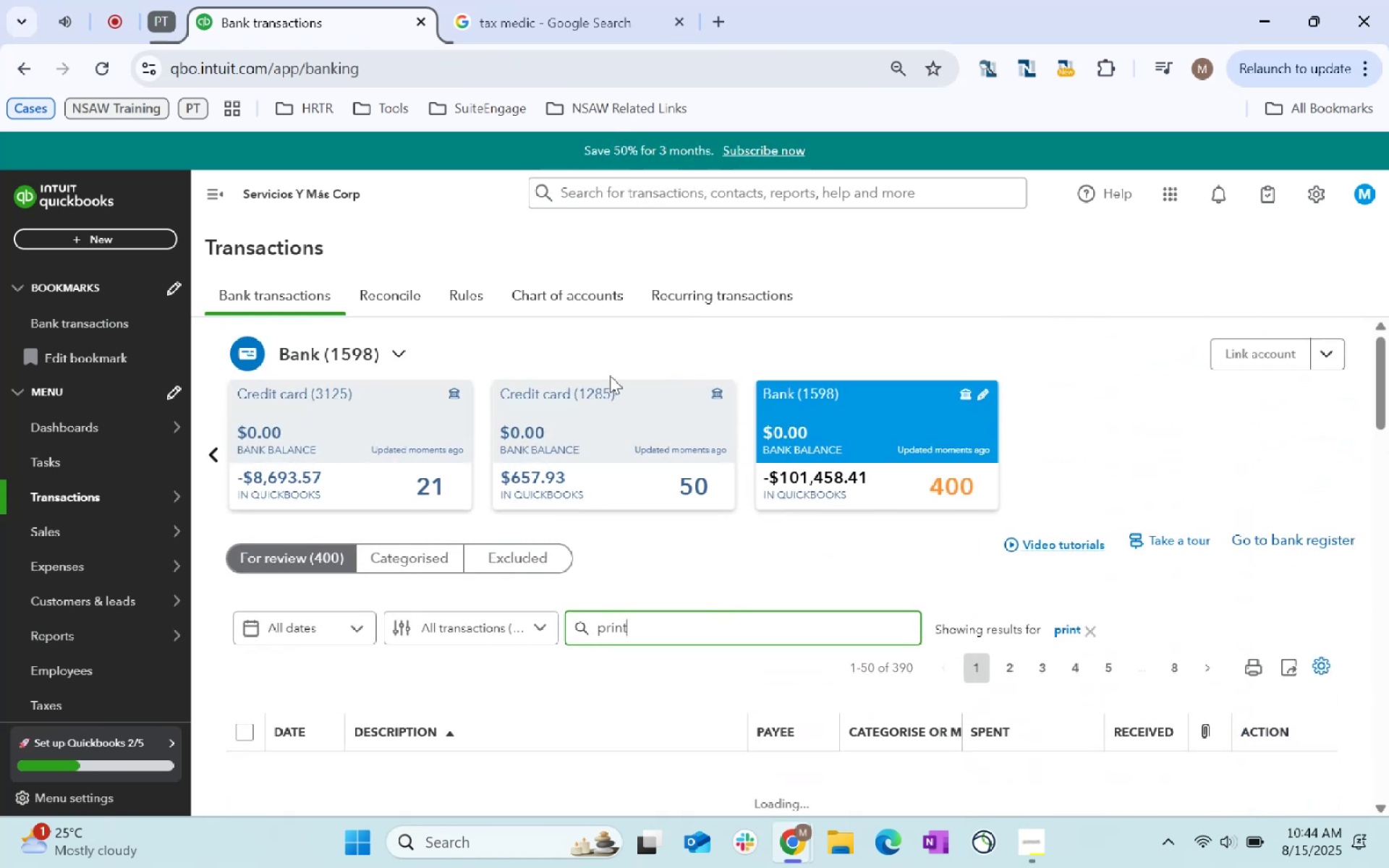 
scroll: coordinate [173, 542], scroll_direction: down, amount: 46.0
 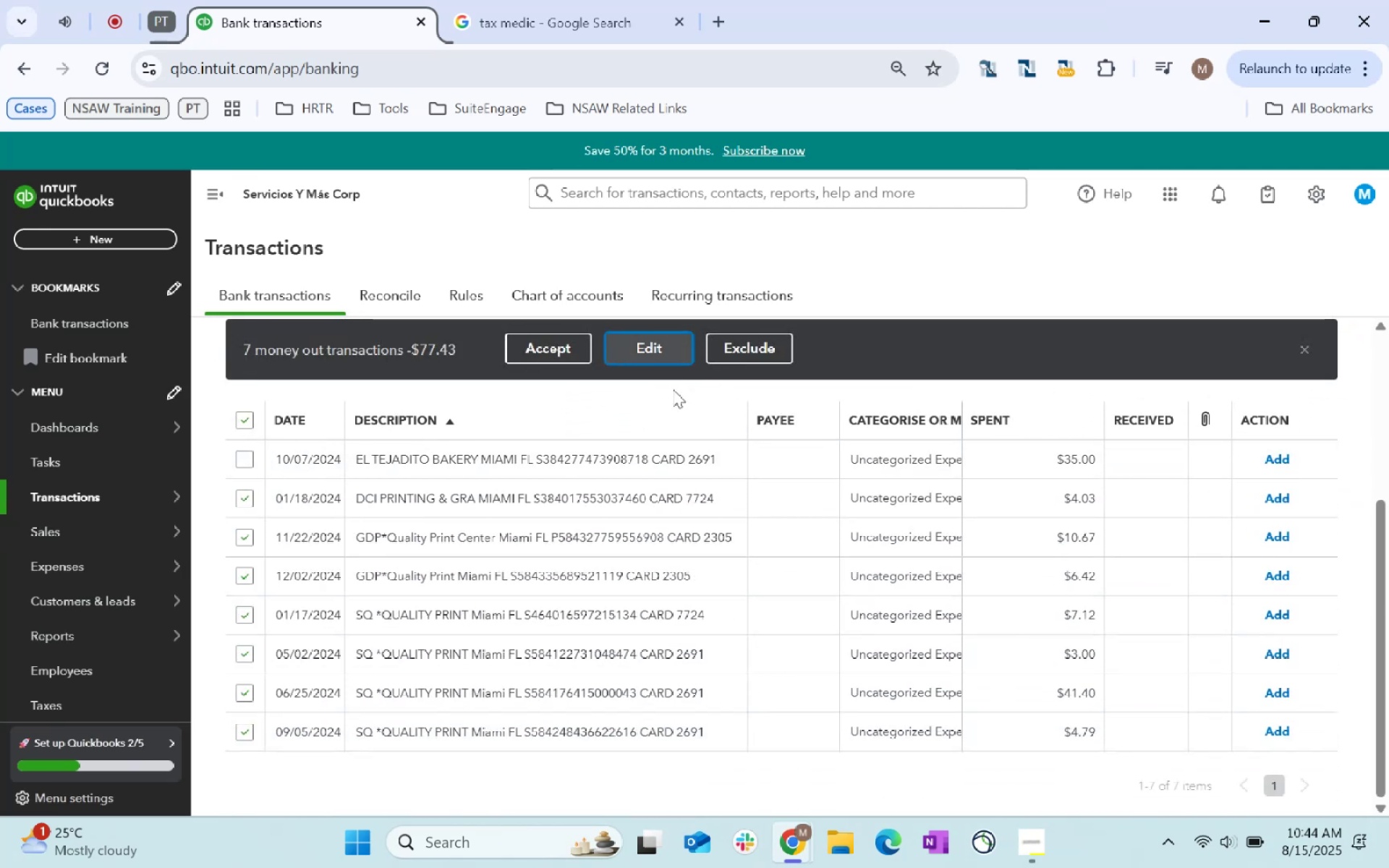 
left_click([552, 521])
 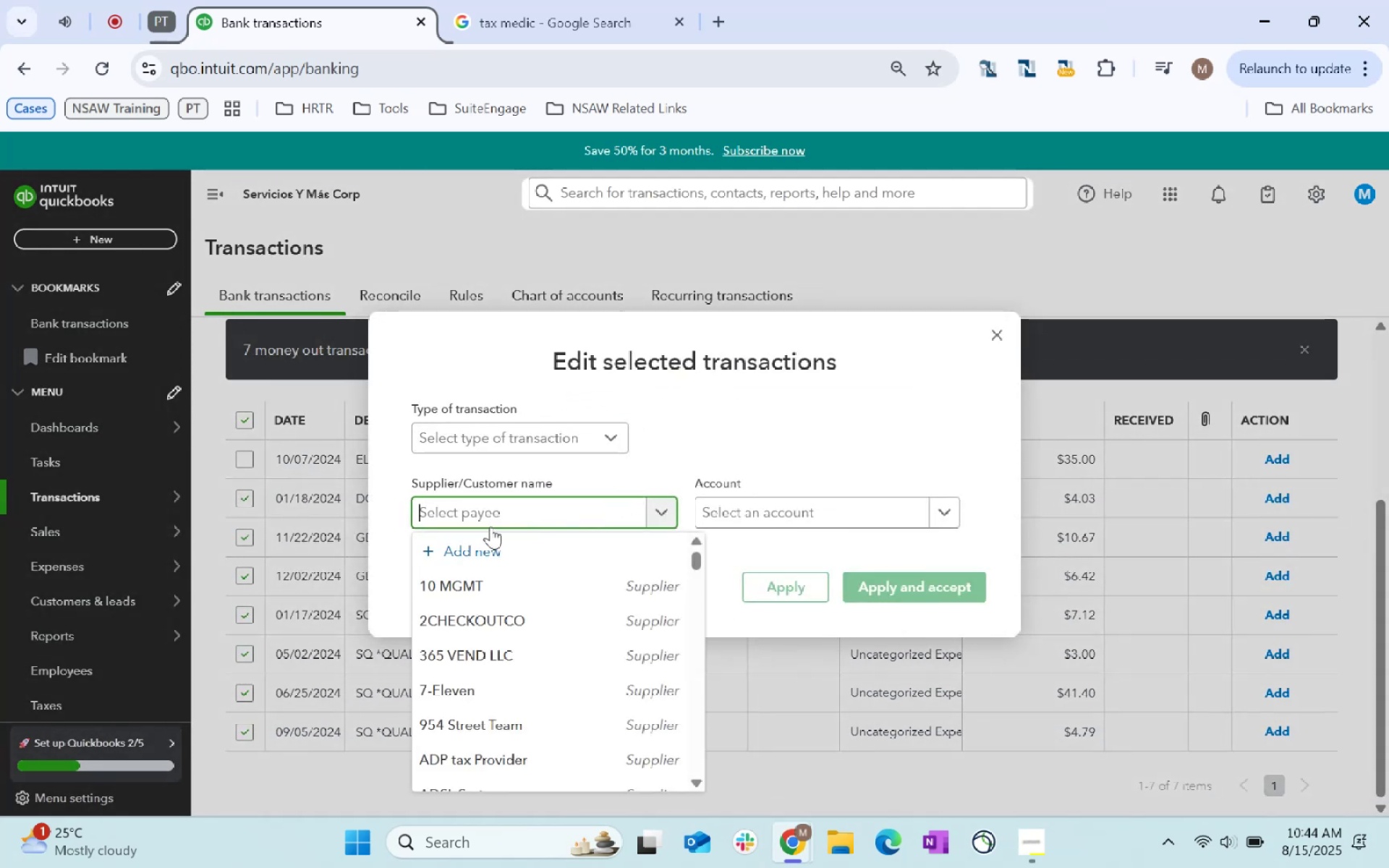 
type(Prini)
key(Backspace)
type(ting Shops)
key(Tab)
 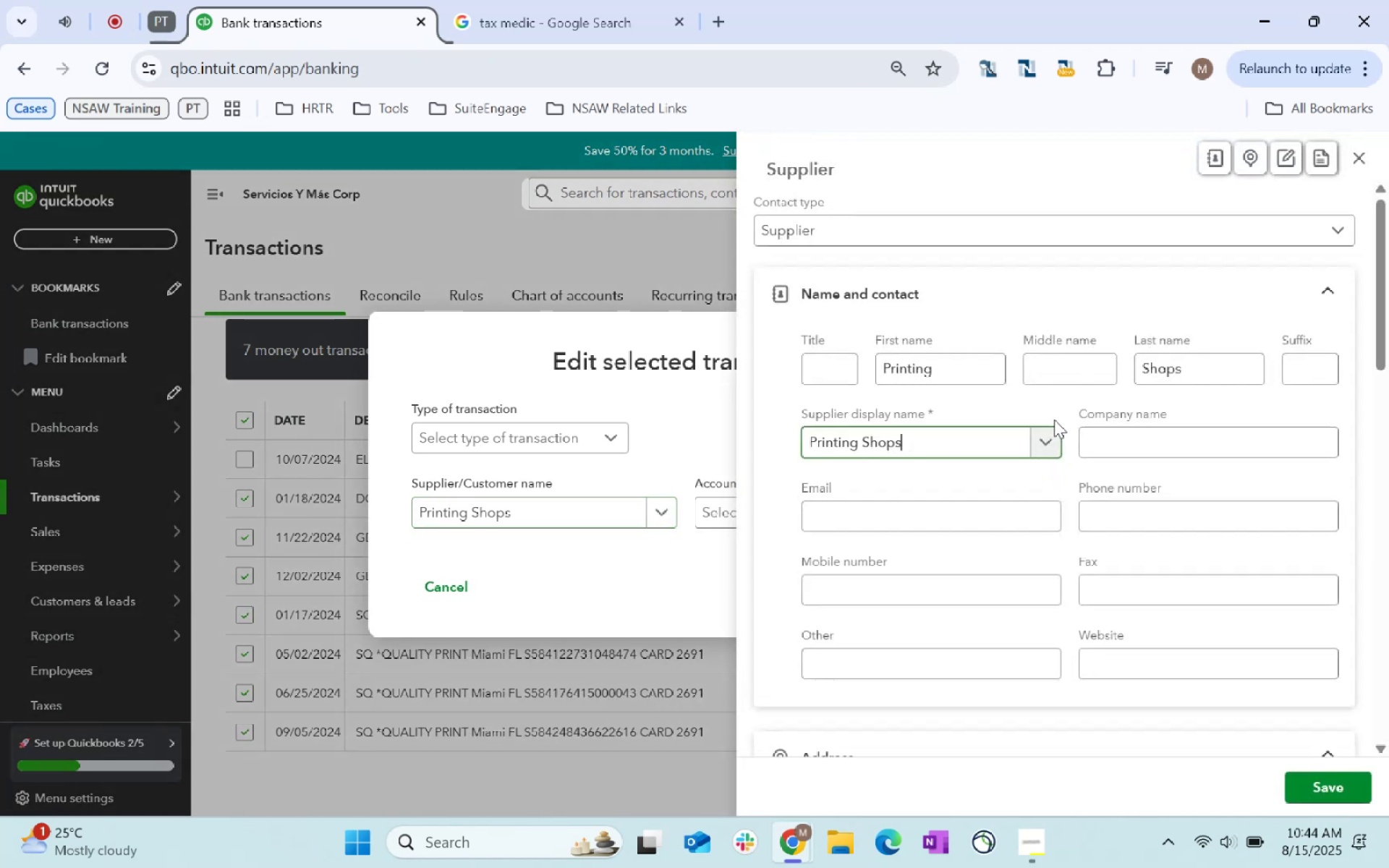 
scroll: coordinate [975, 521], scroll_direction: down, amount: 234.0
 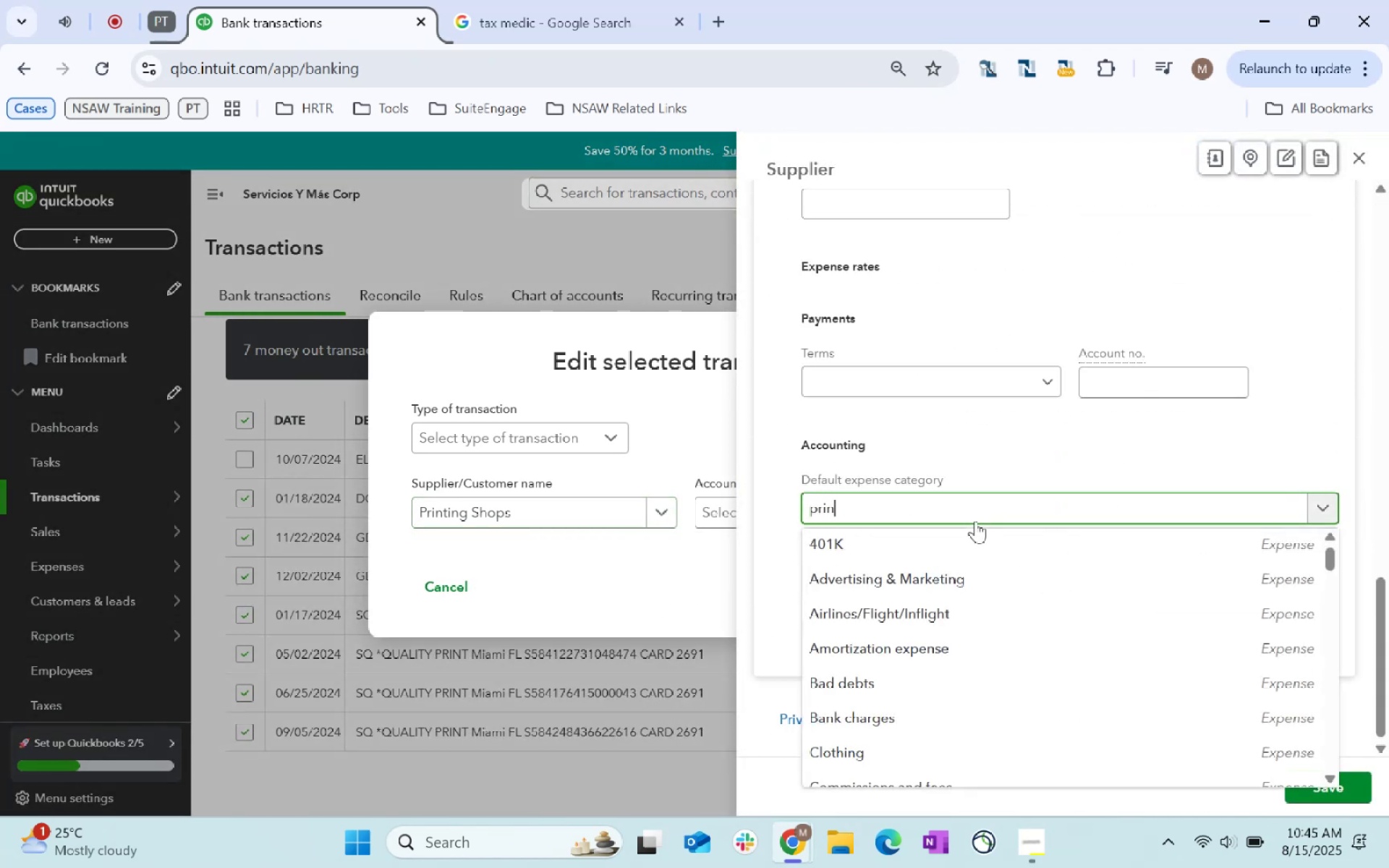 
left_click([976, 518])
 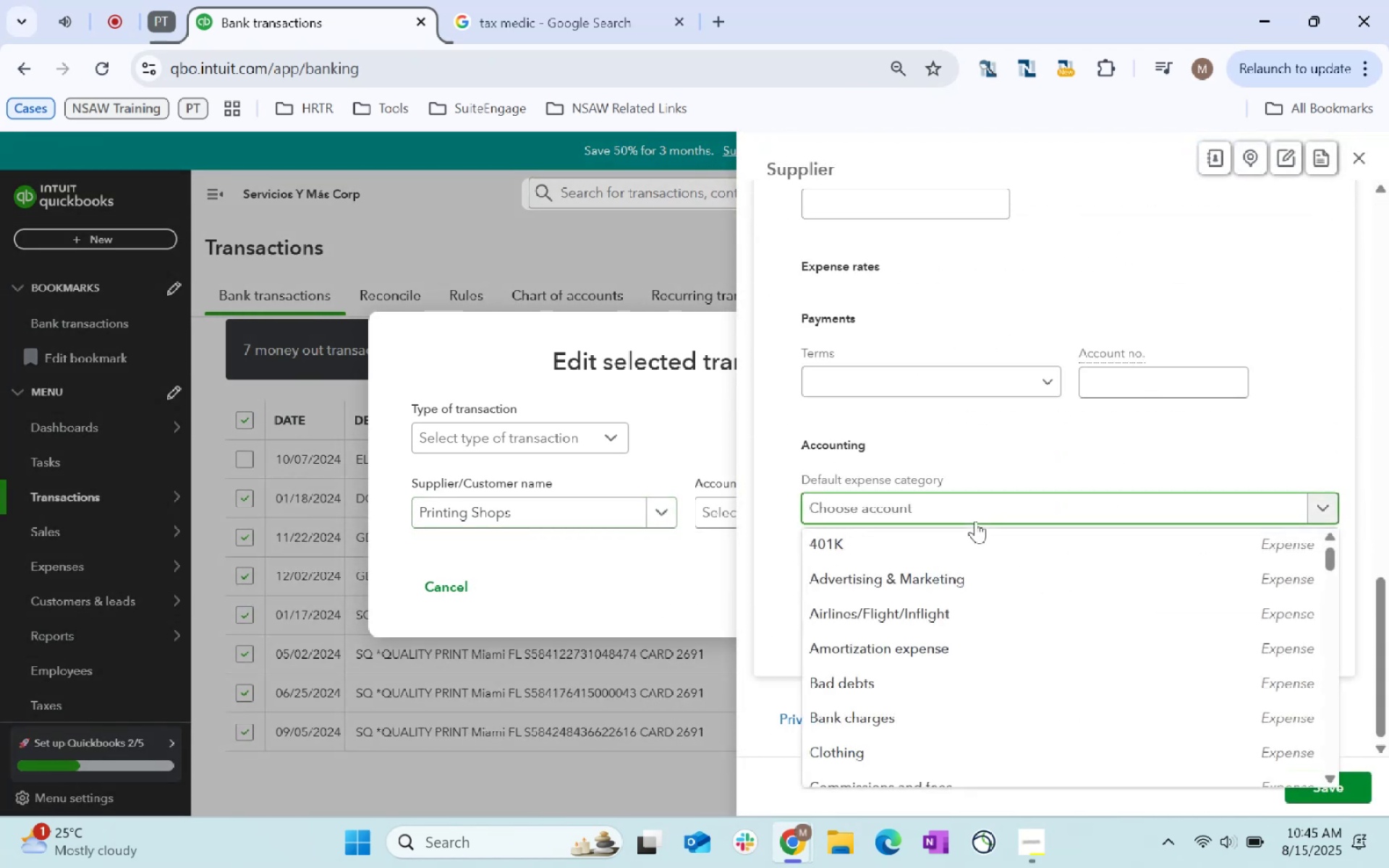 
type(prin)
 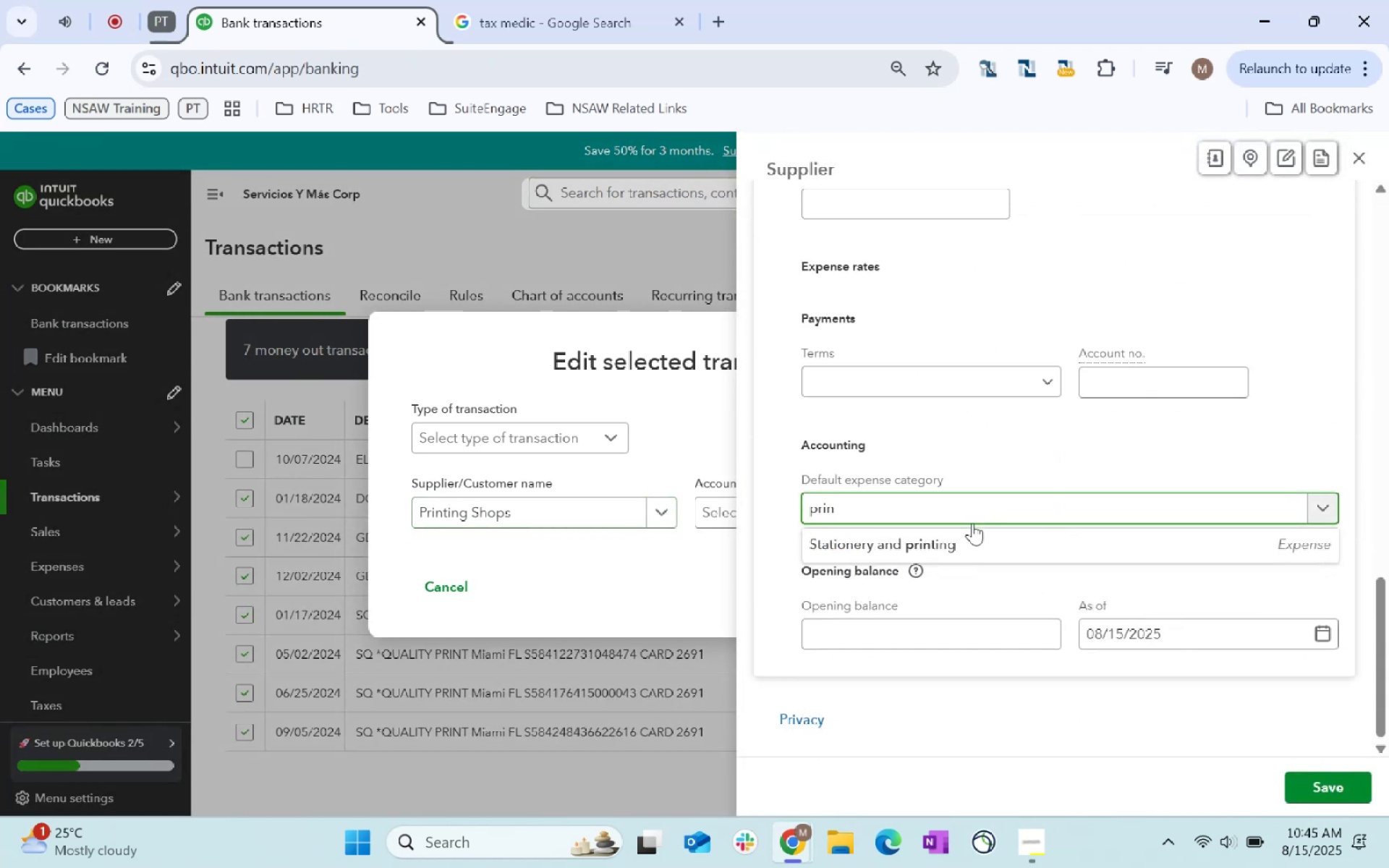 
left_click([965, 533])
 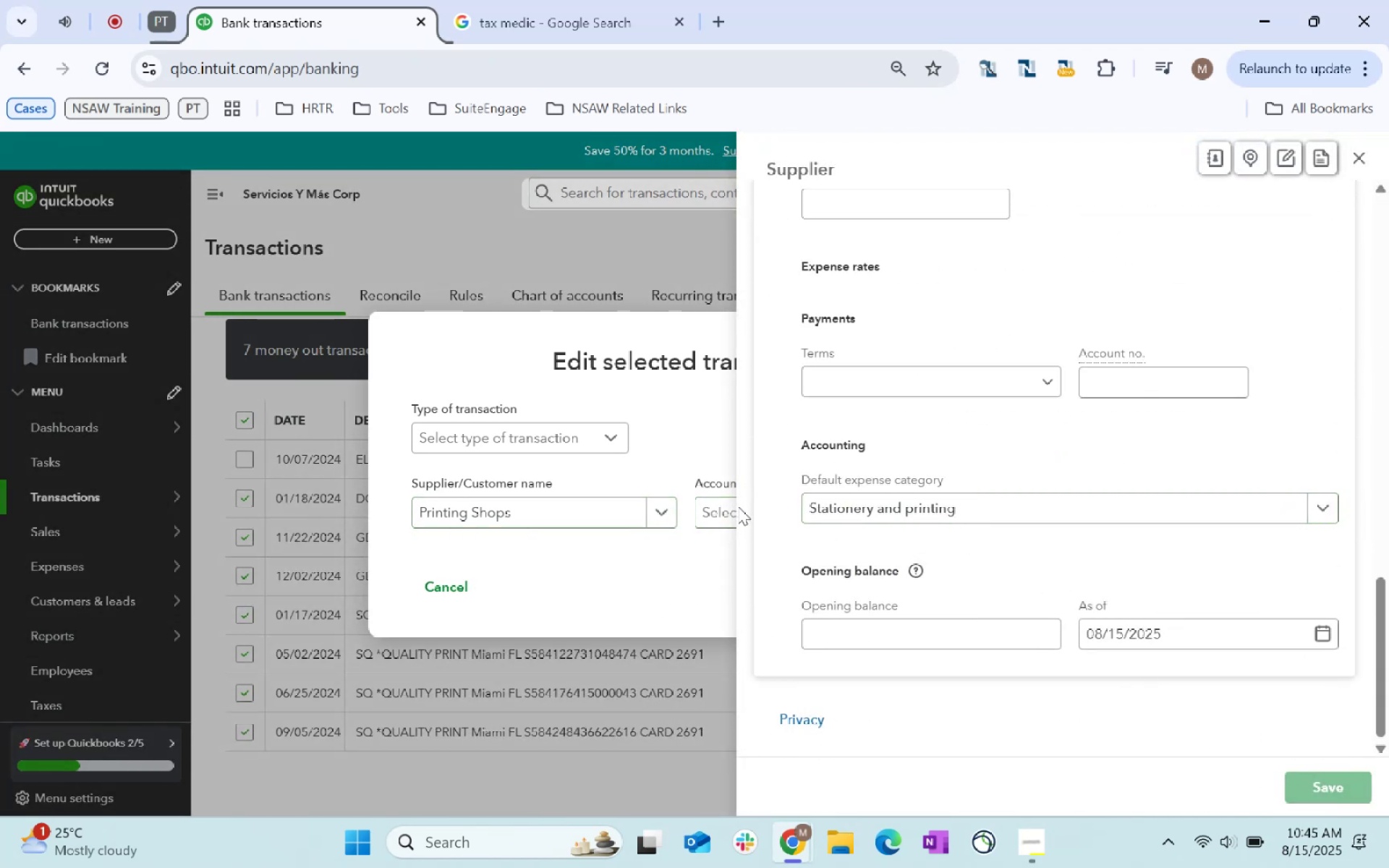 
left_click([786, 514])
 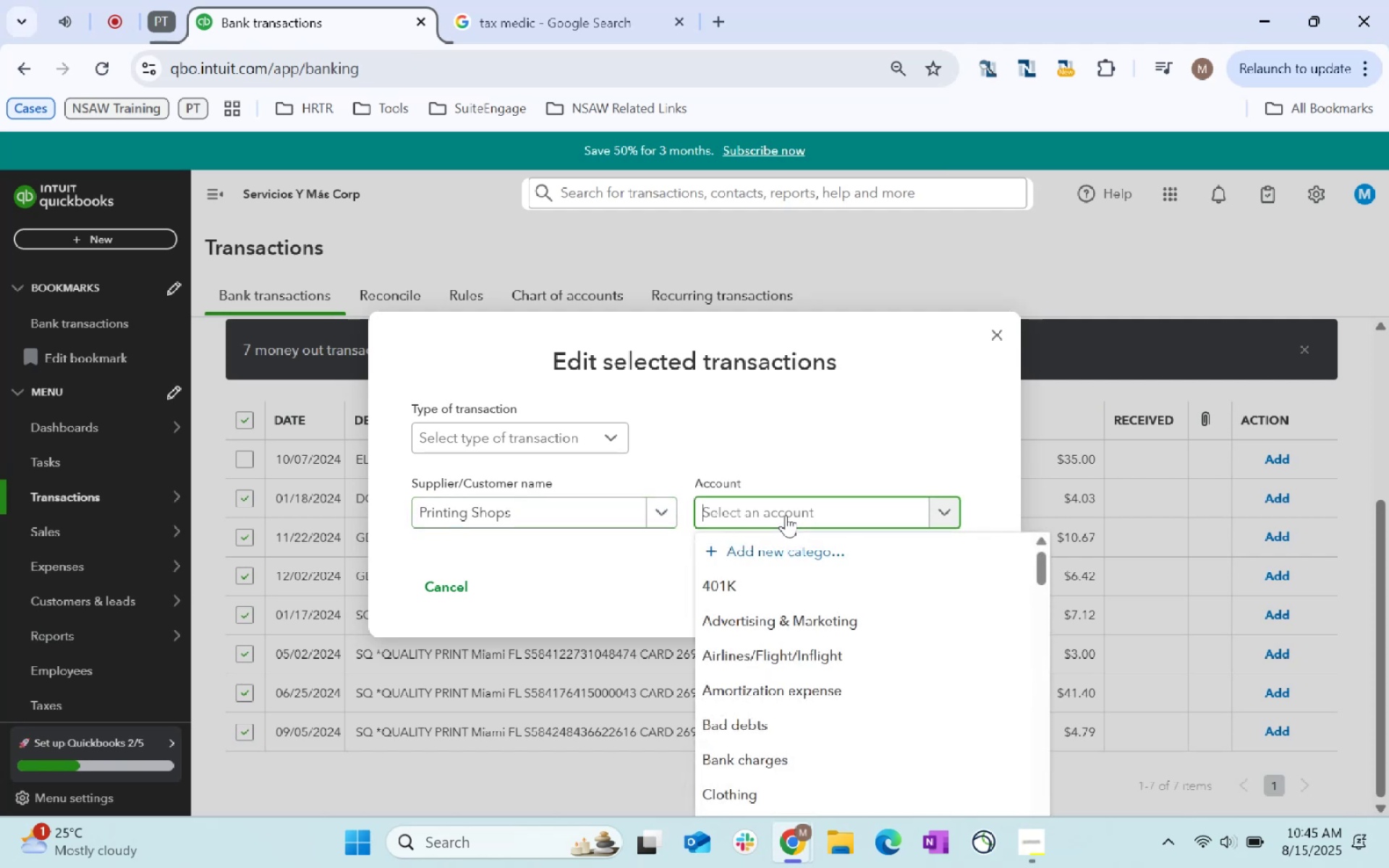 
type(printing)
 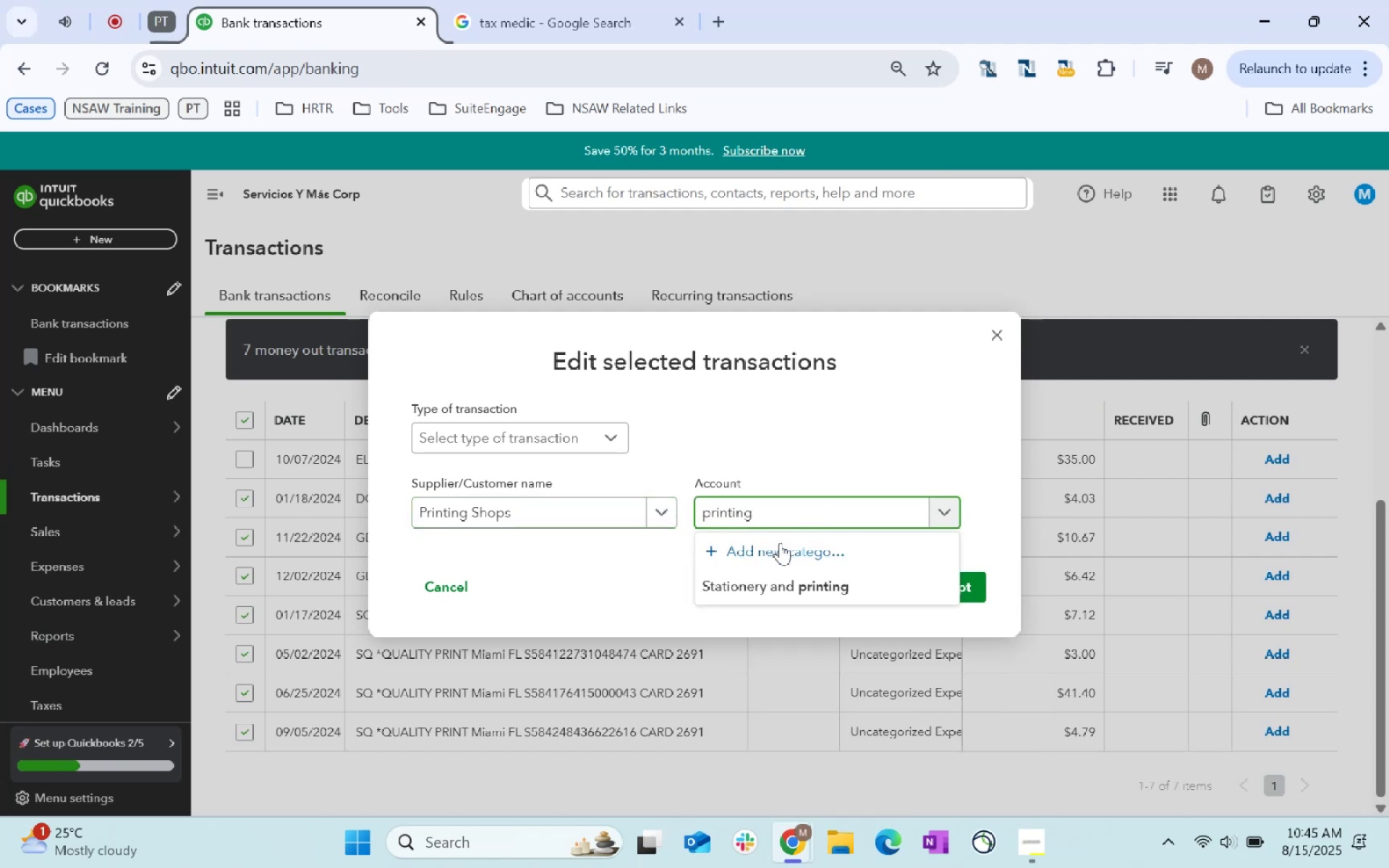 
left_click([792, 589])
 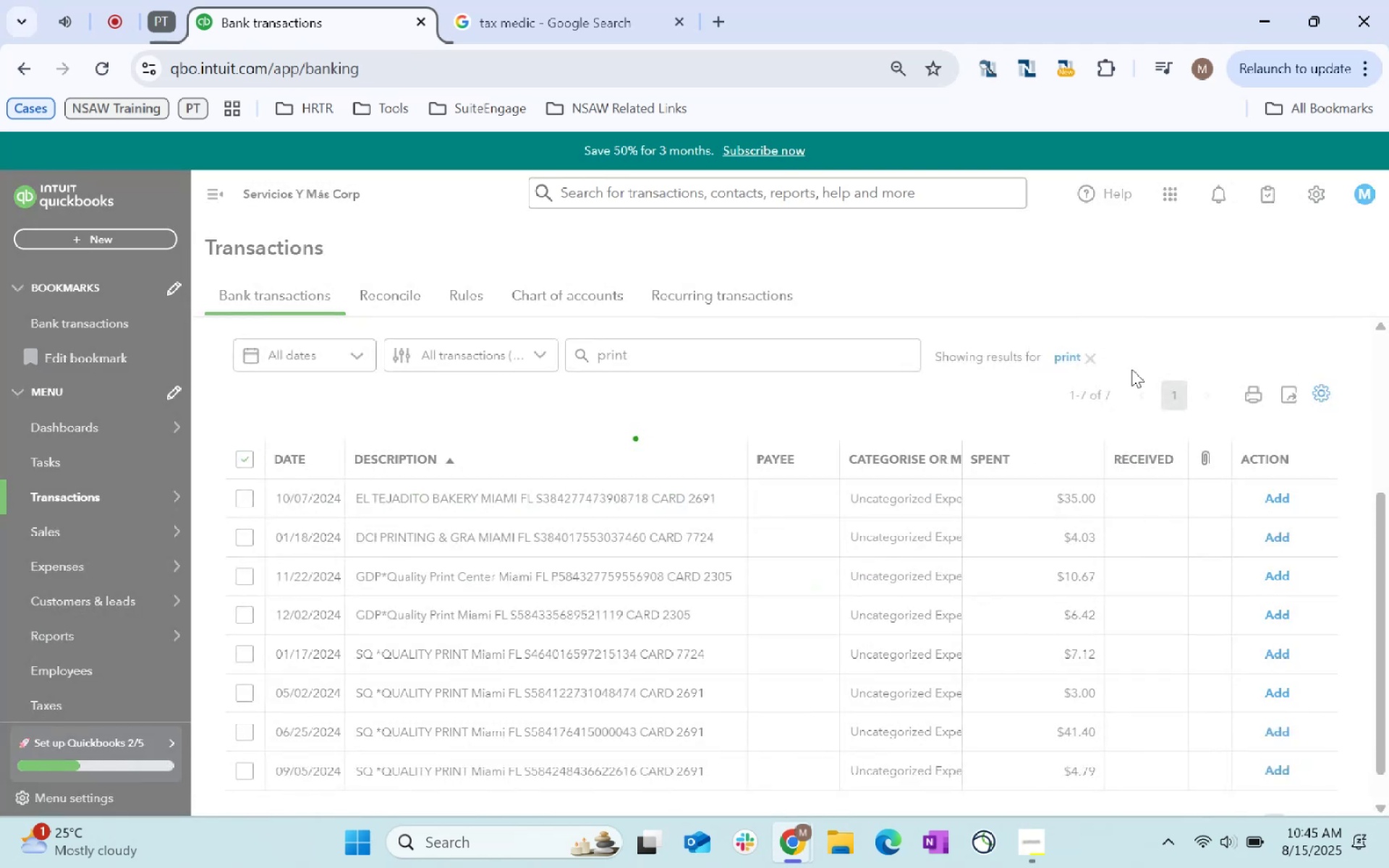 
wait(8.01)
 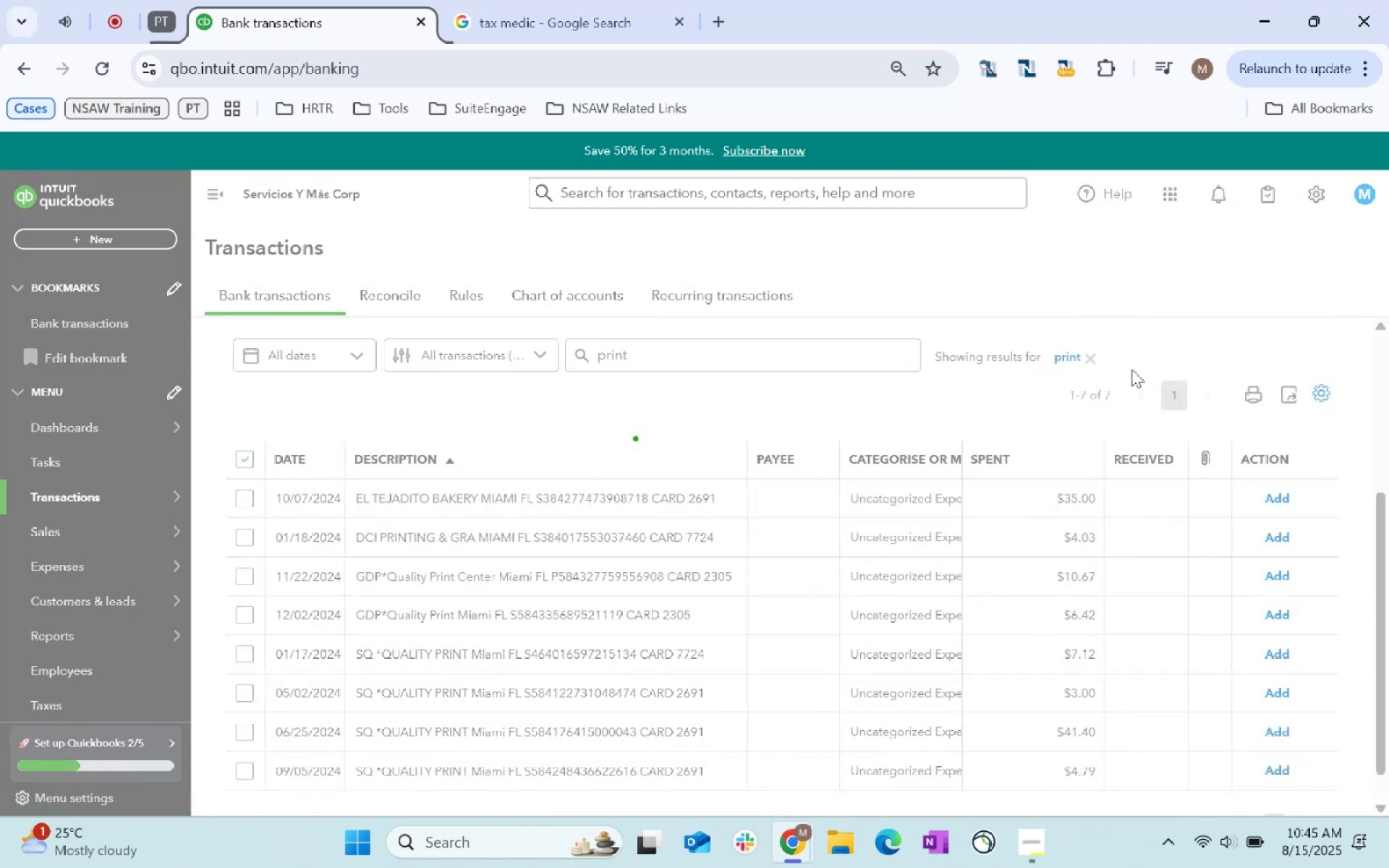 
scroll: coordinate [773, 571], scroll_direction: down, amount: 23.0
 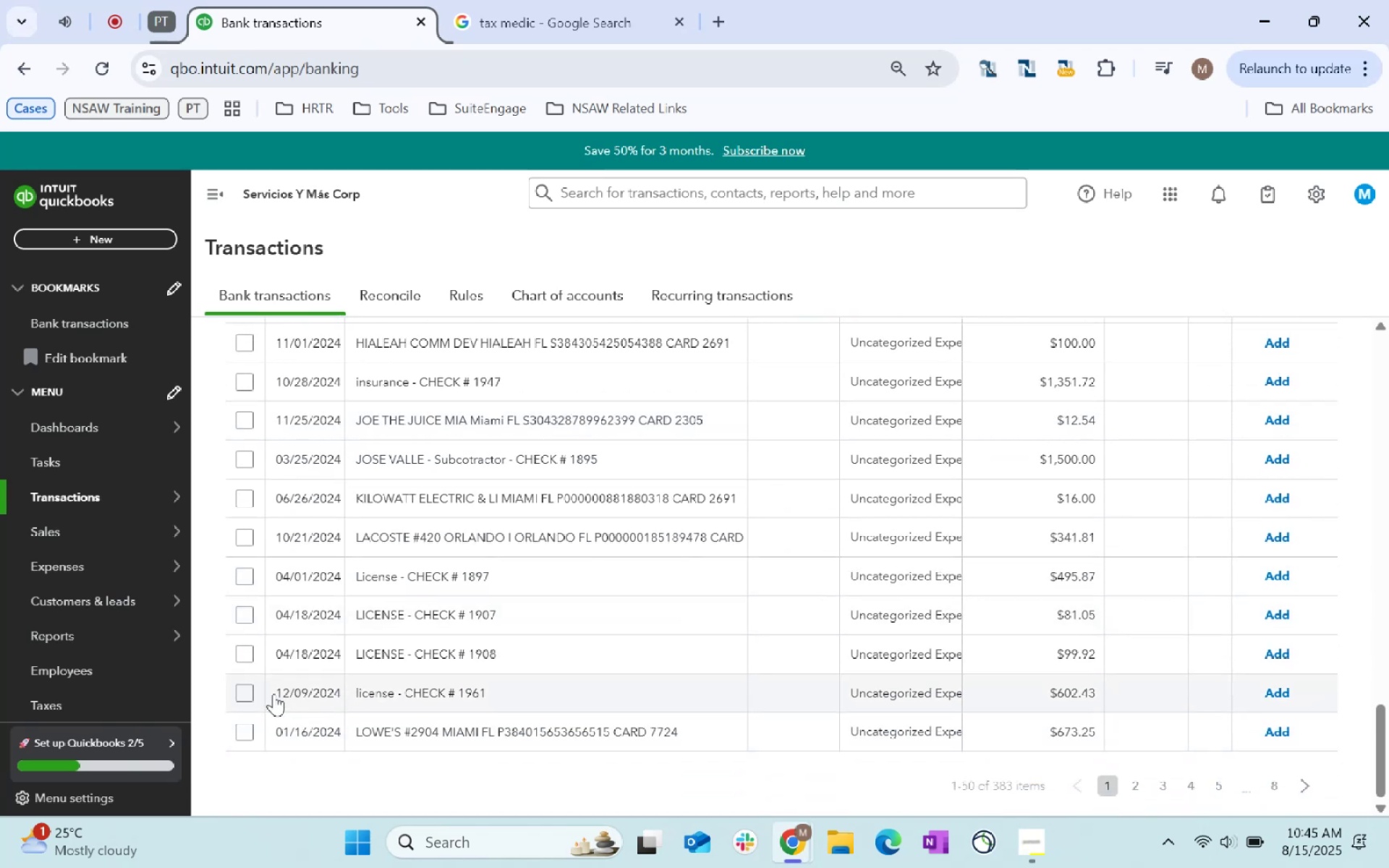 
left_click([246, 684])
 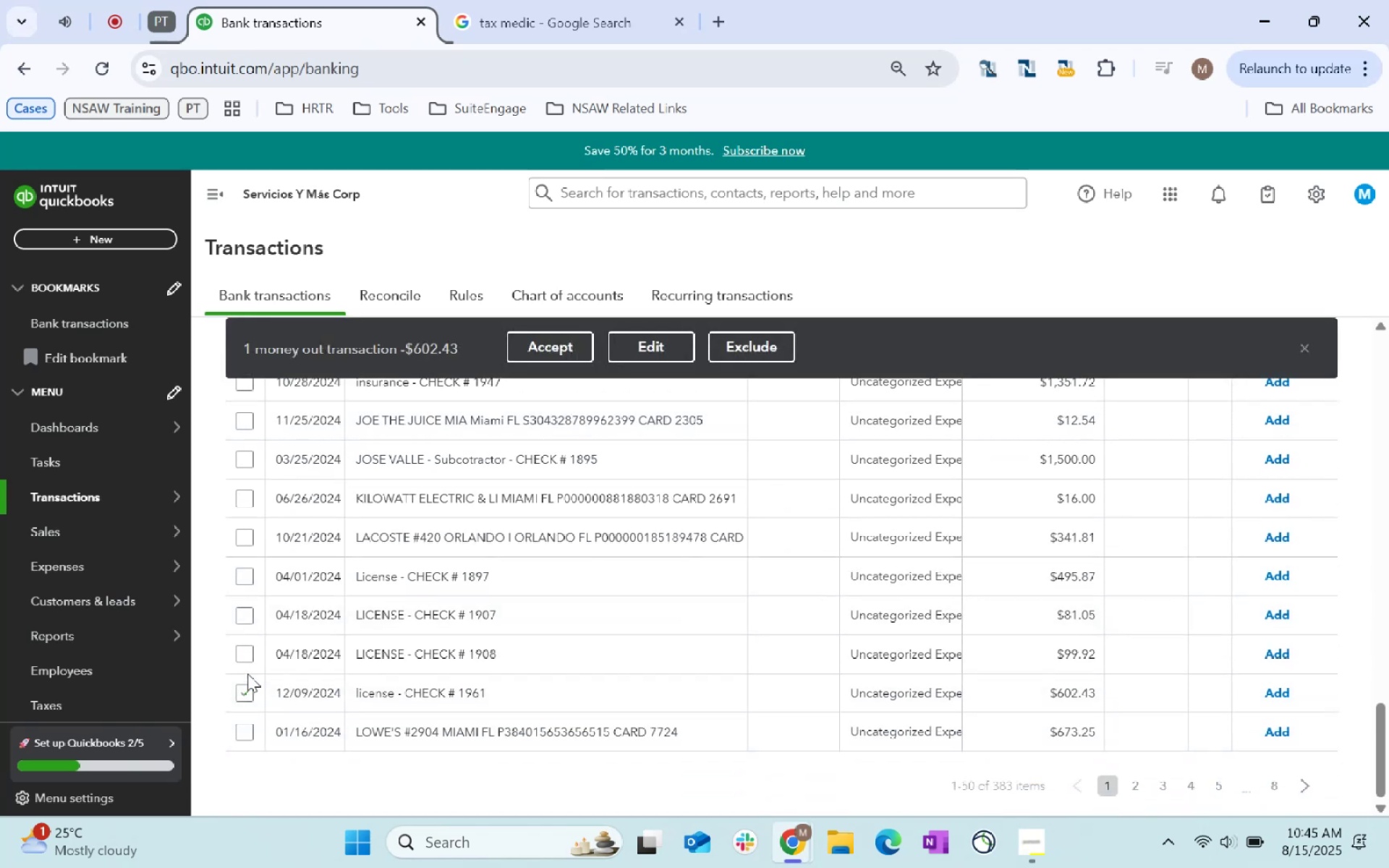 
scroll: coordinate [807, 538], scroll_direction: up, amount: 27.0
 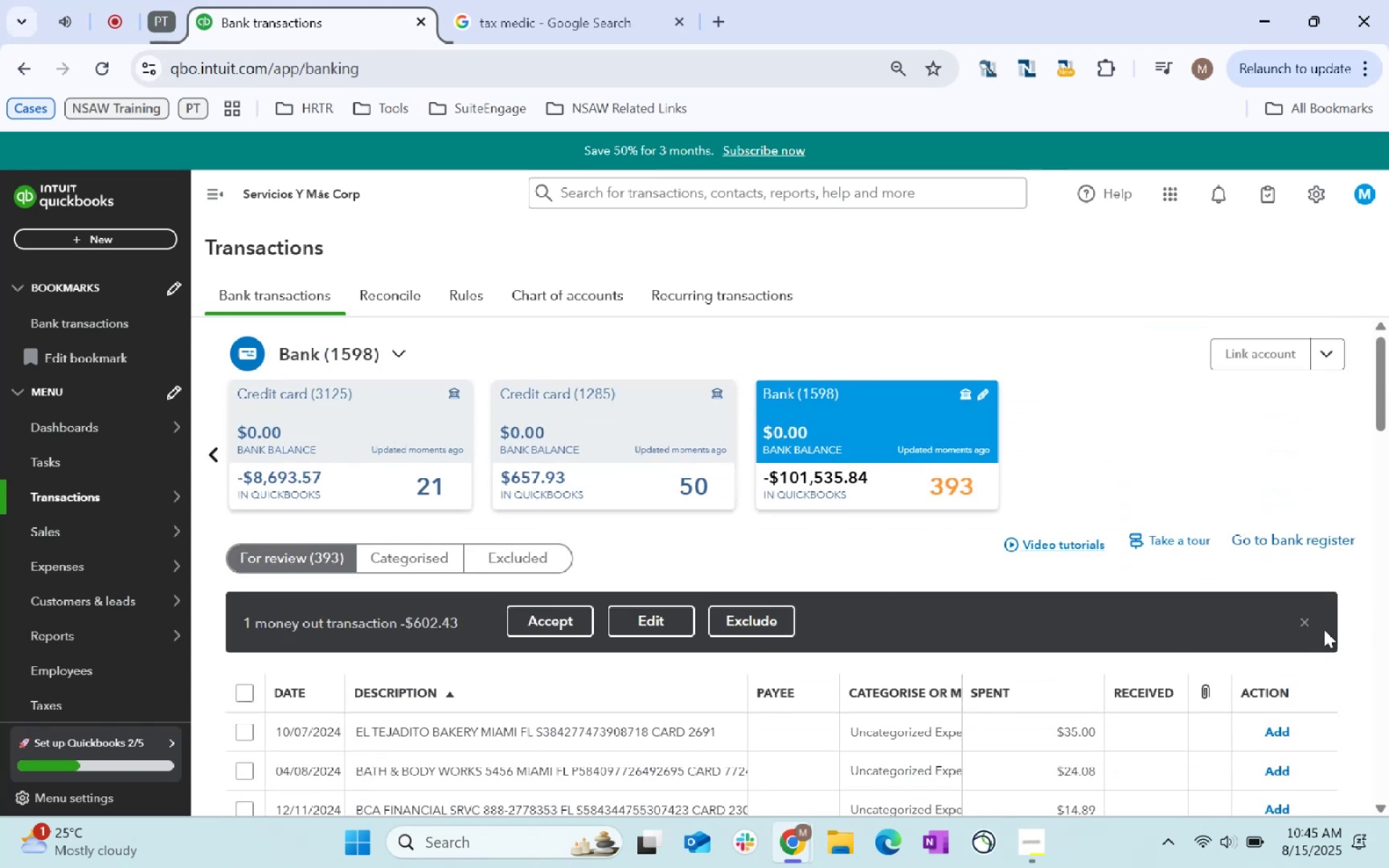 
left_click([1301, 626])
 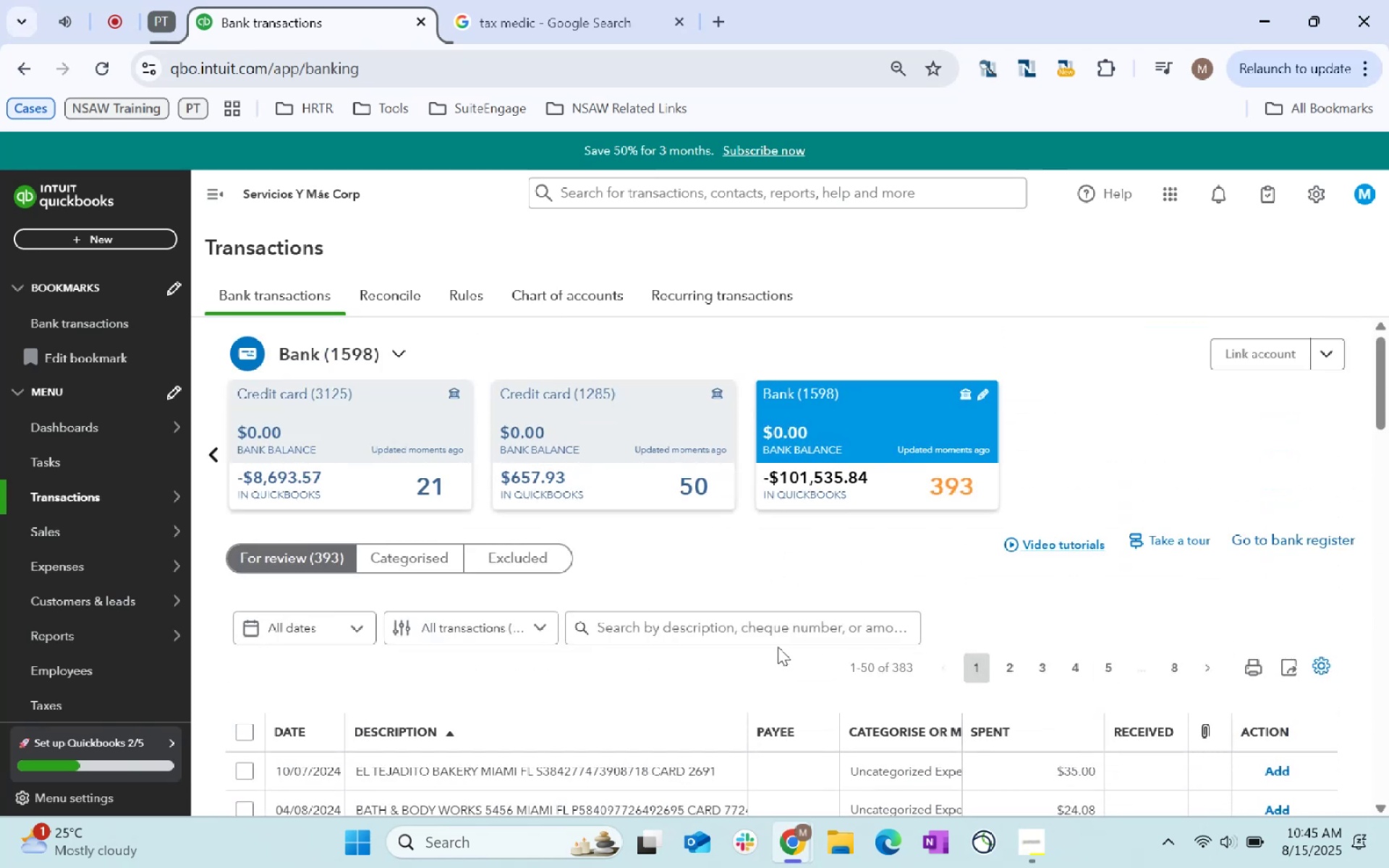 
left_click([769, 636])
 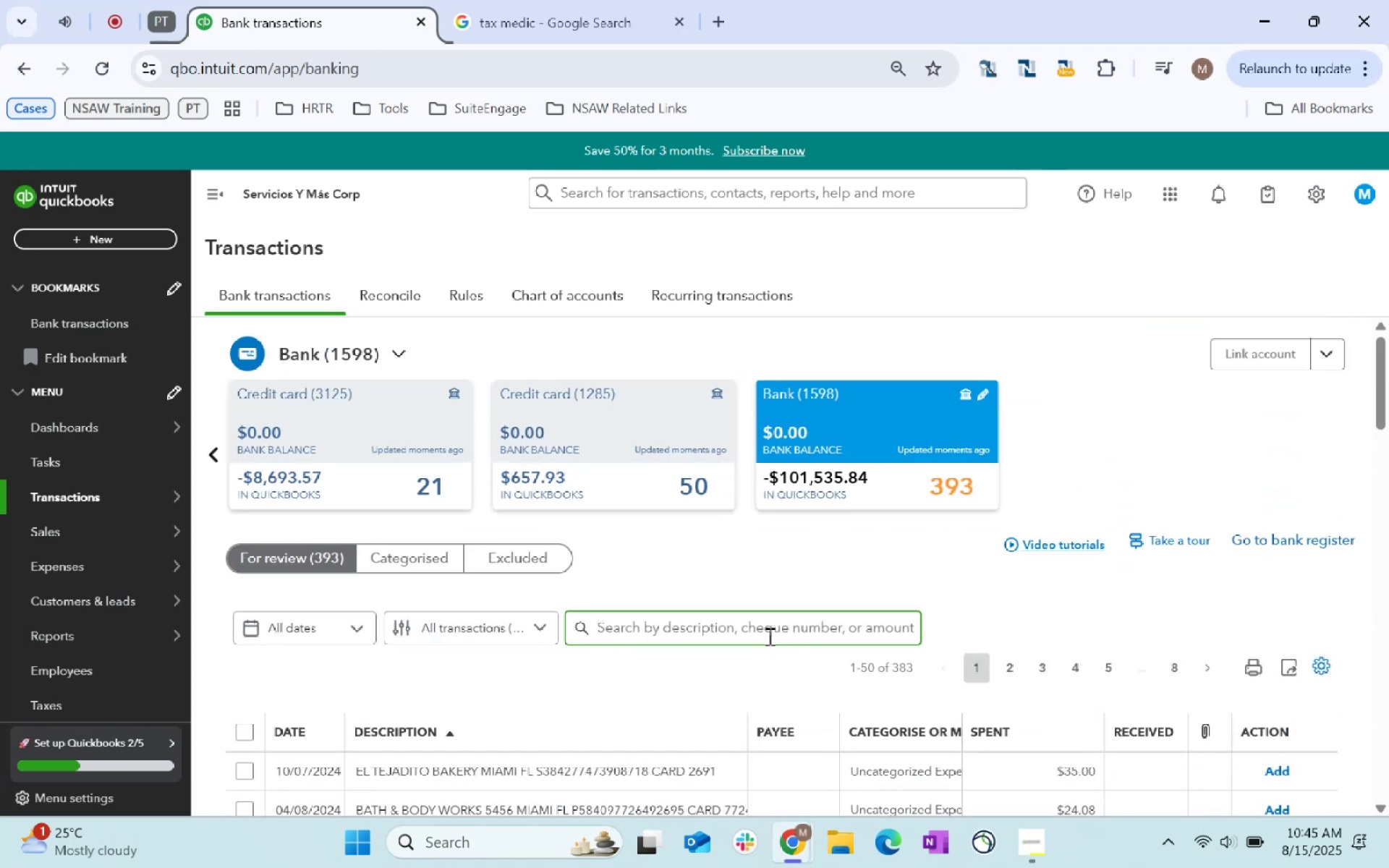 
type(license)
 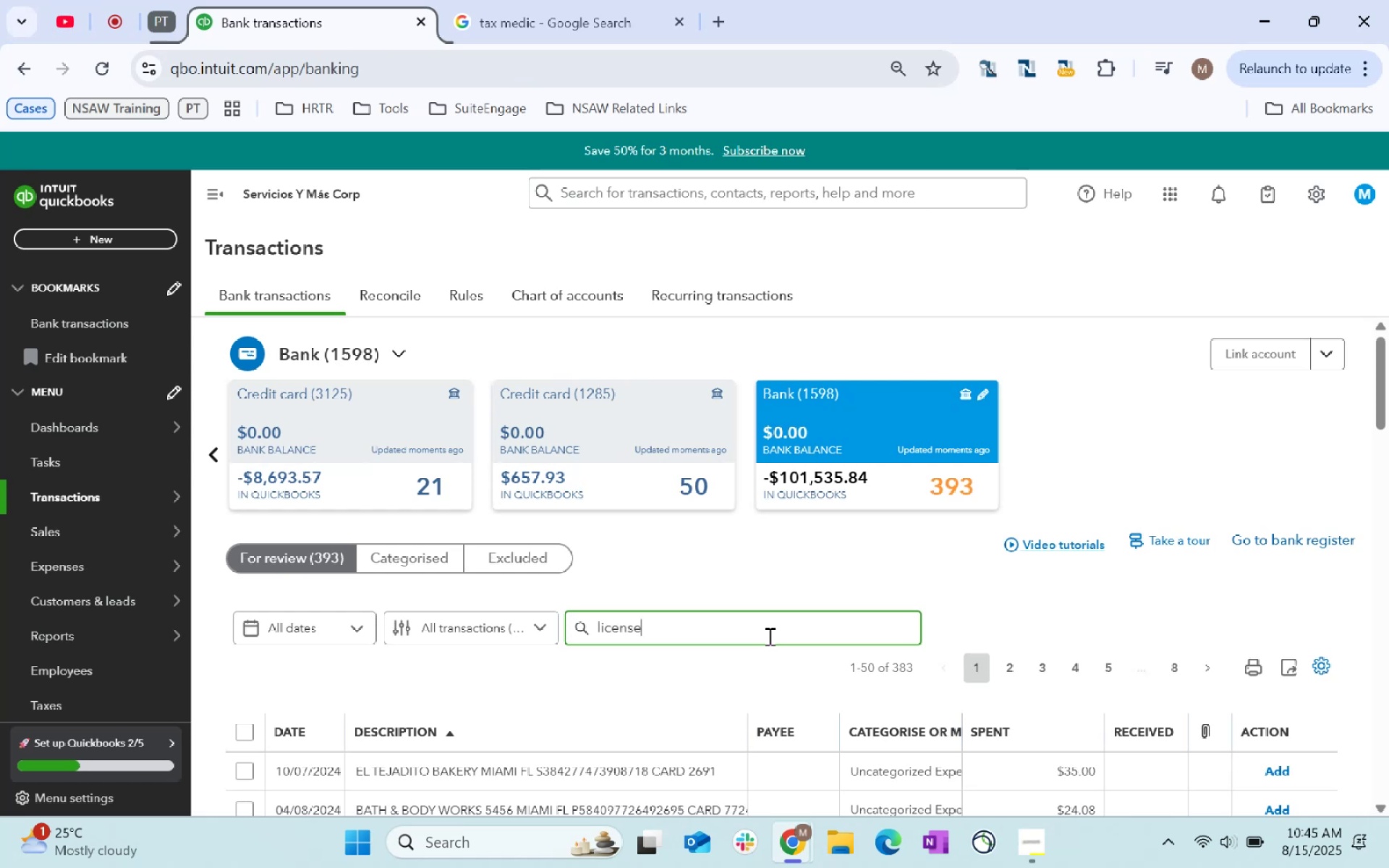 
key(Enter)
 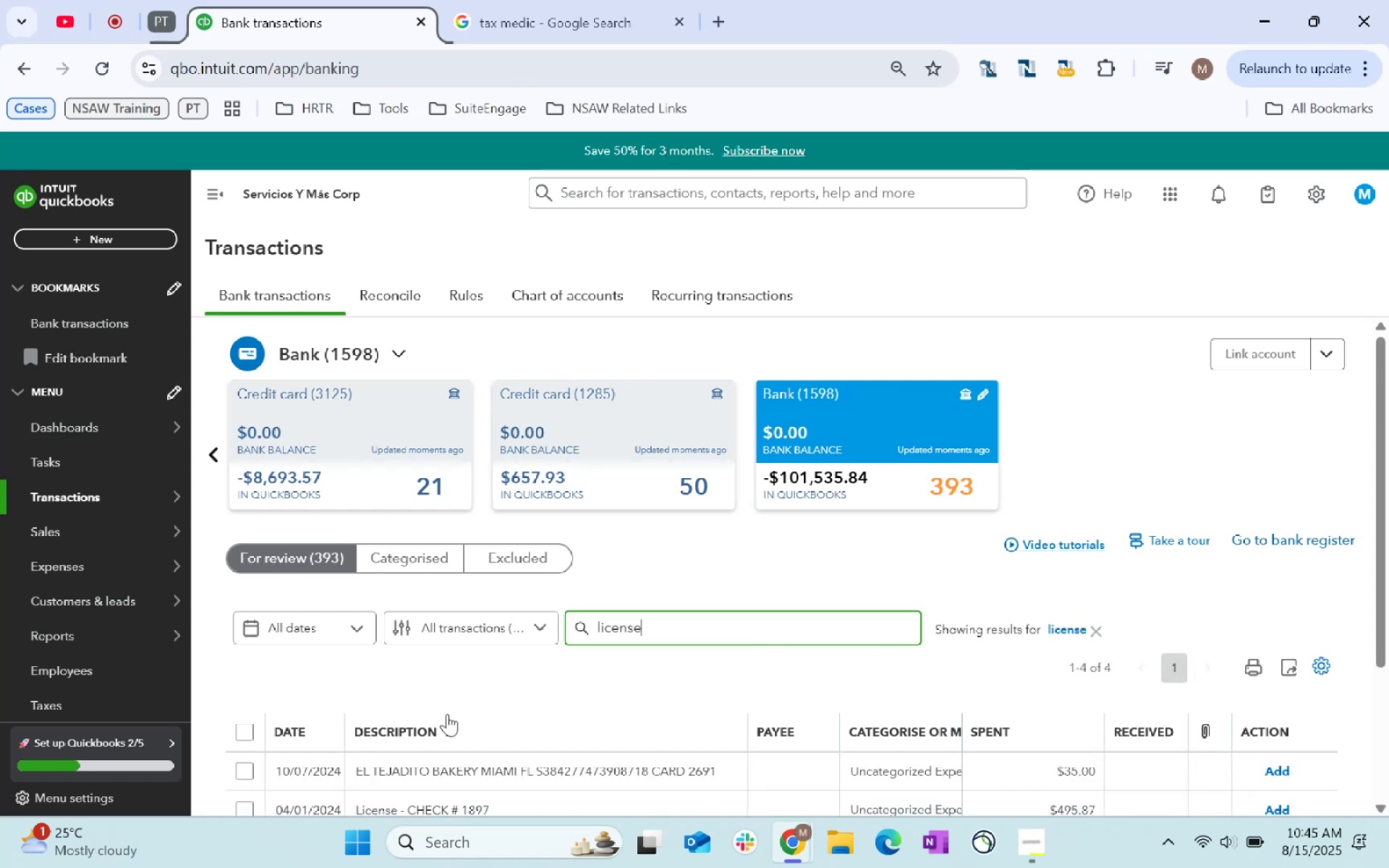 
left_click([242, 726])
 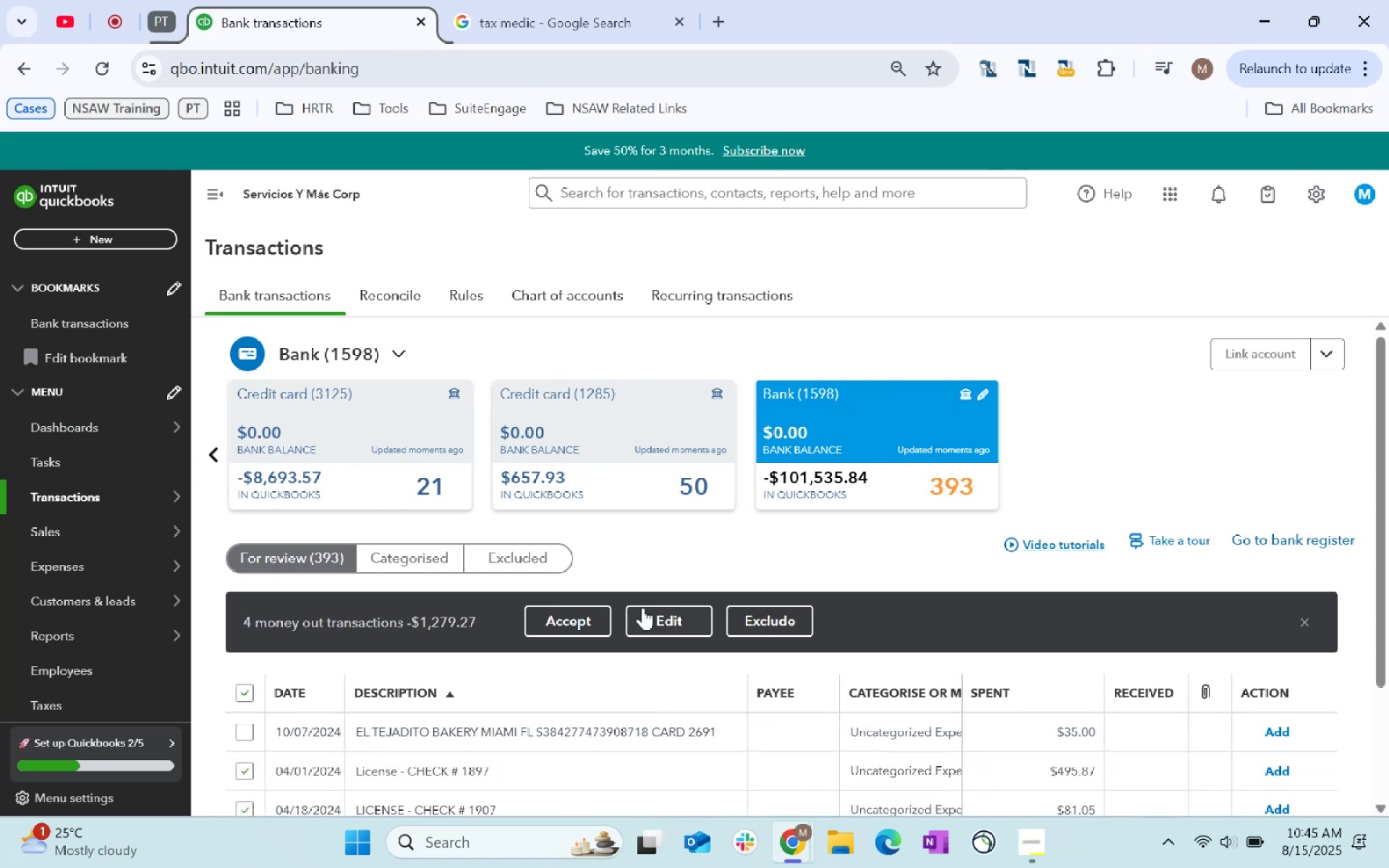 
left_click([645, 608])
 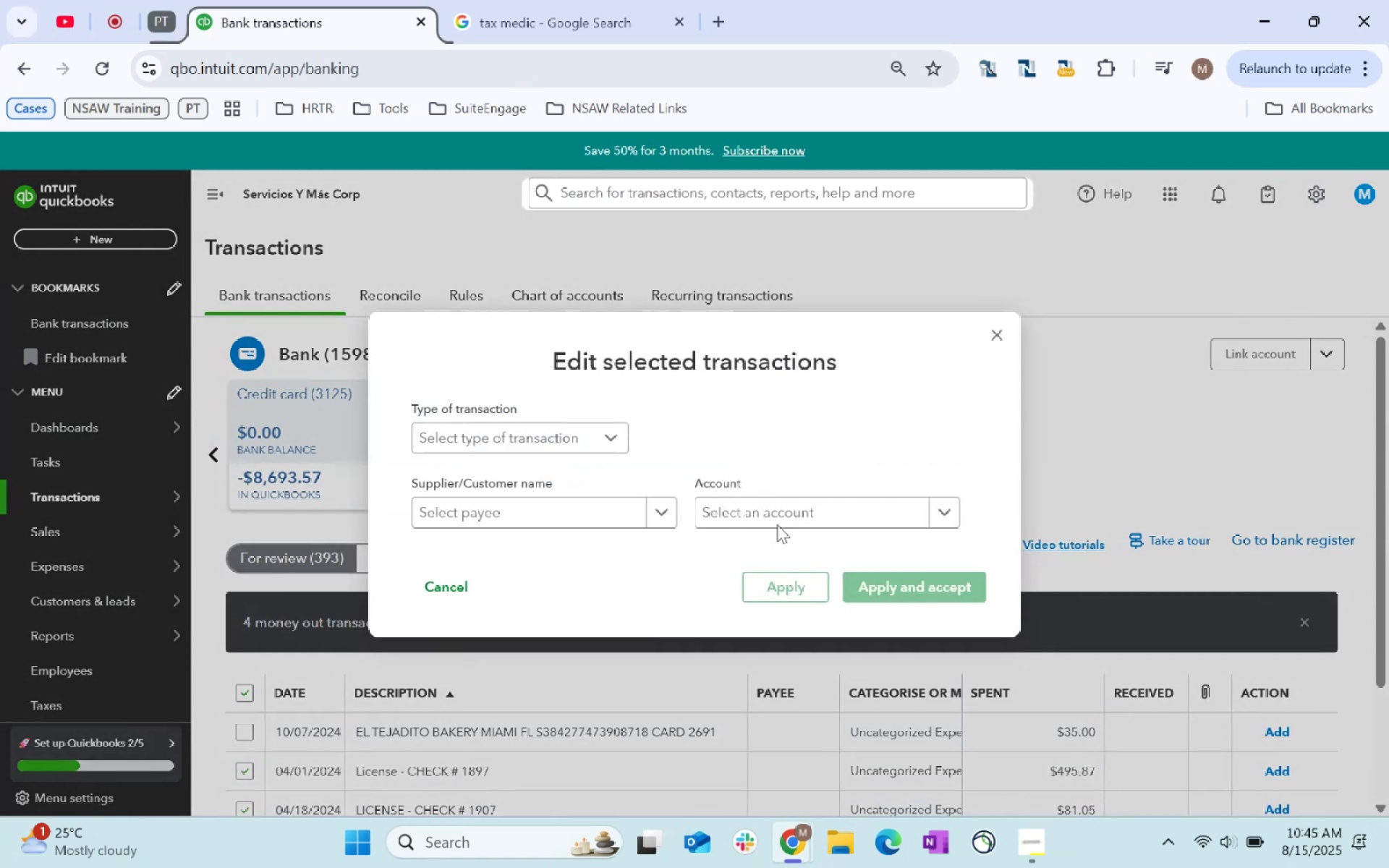 
left_click([794, 511])
 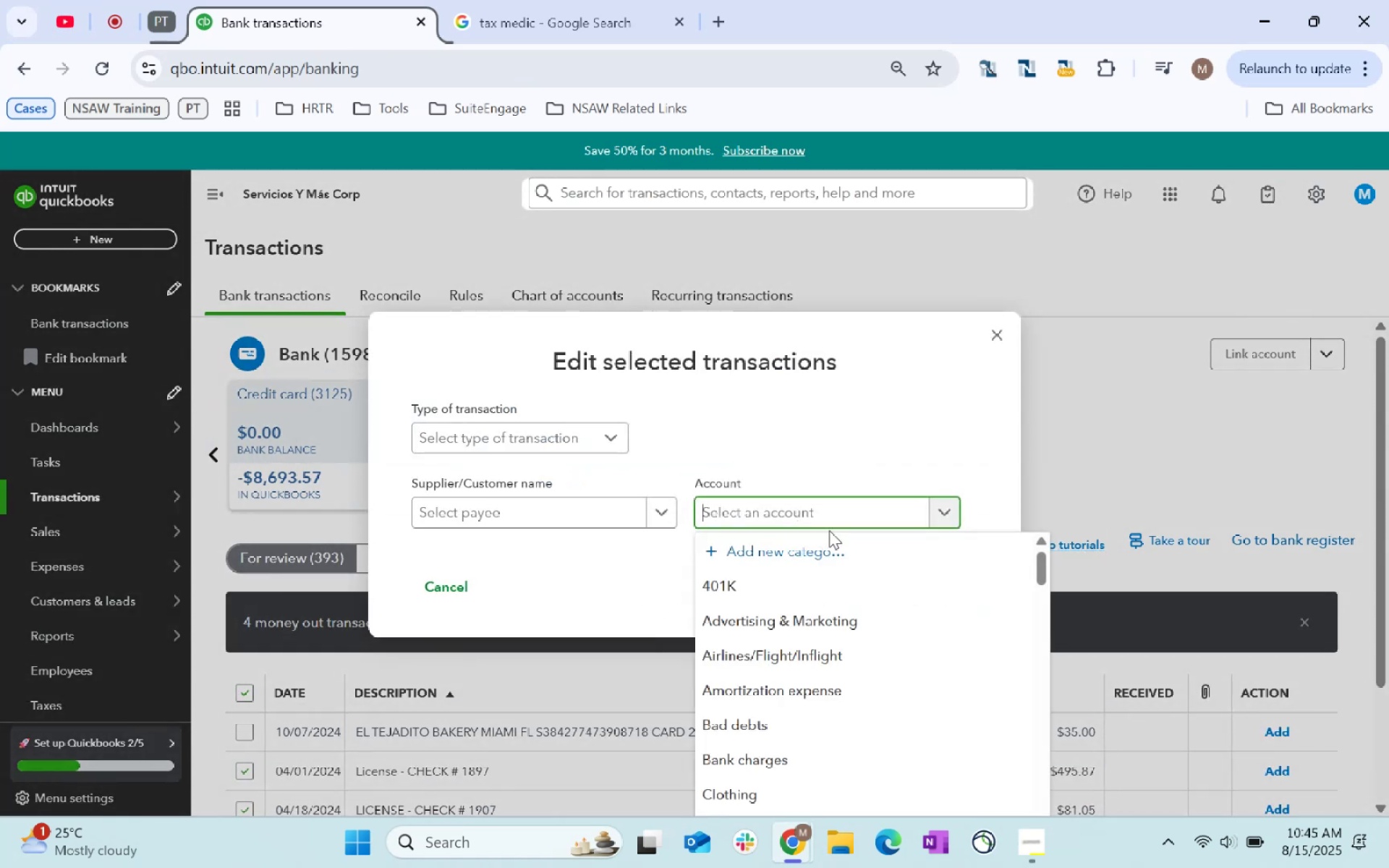 
type(Licenses)
 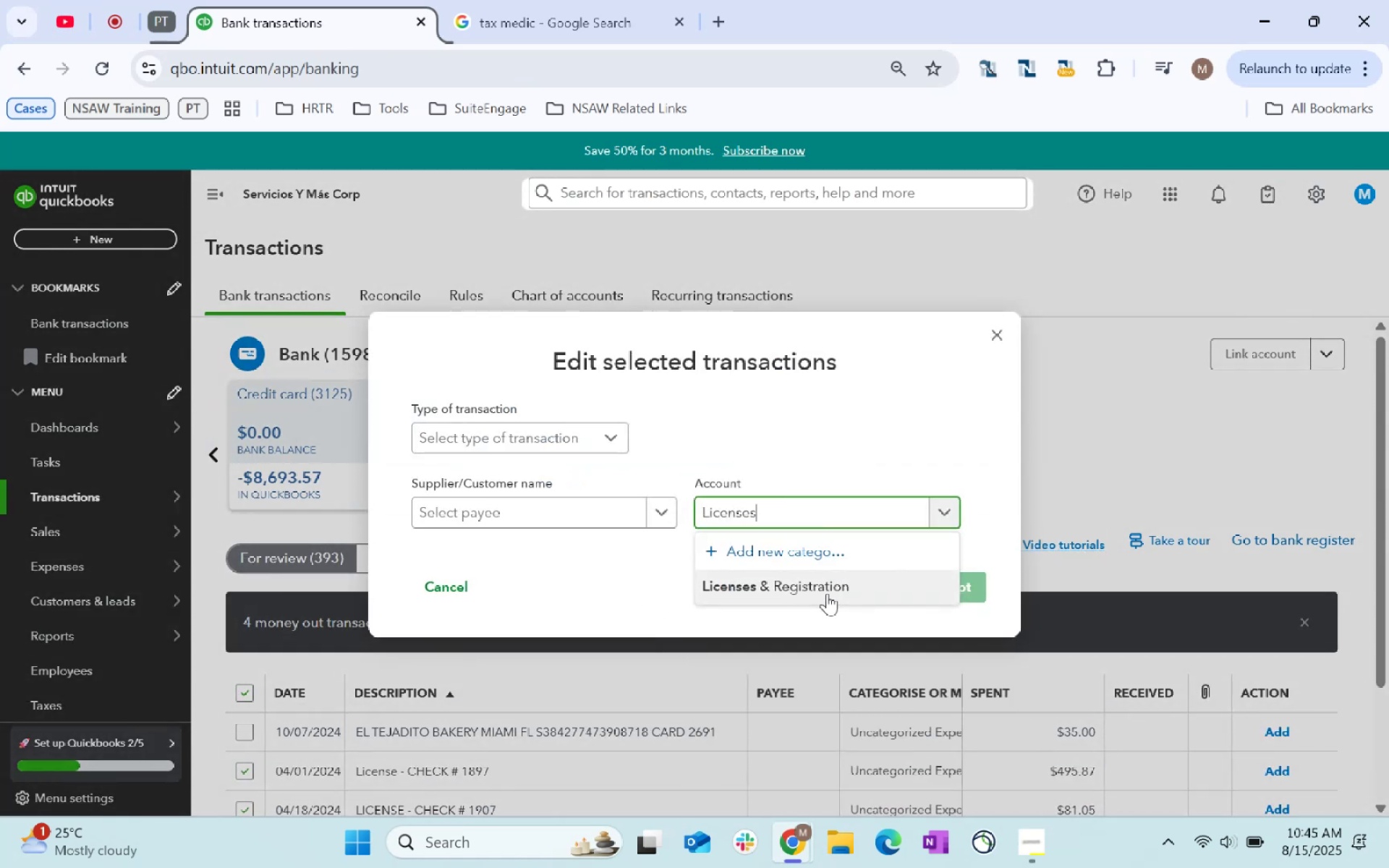 
double_click([887, 591])
 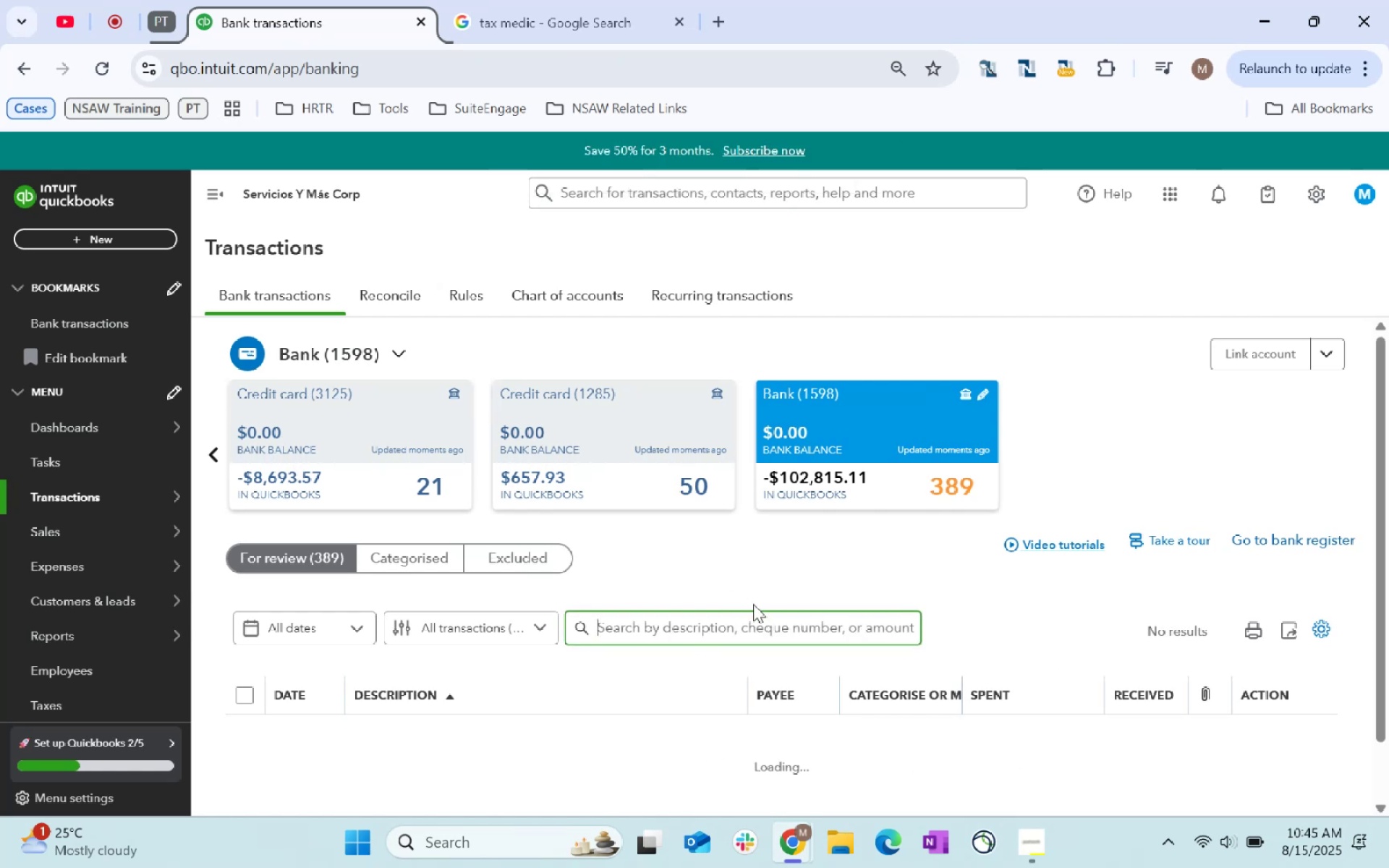 
wait(11.67)
 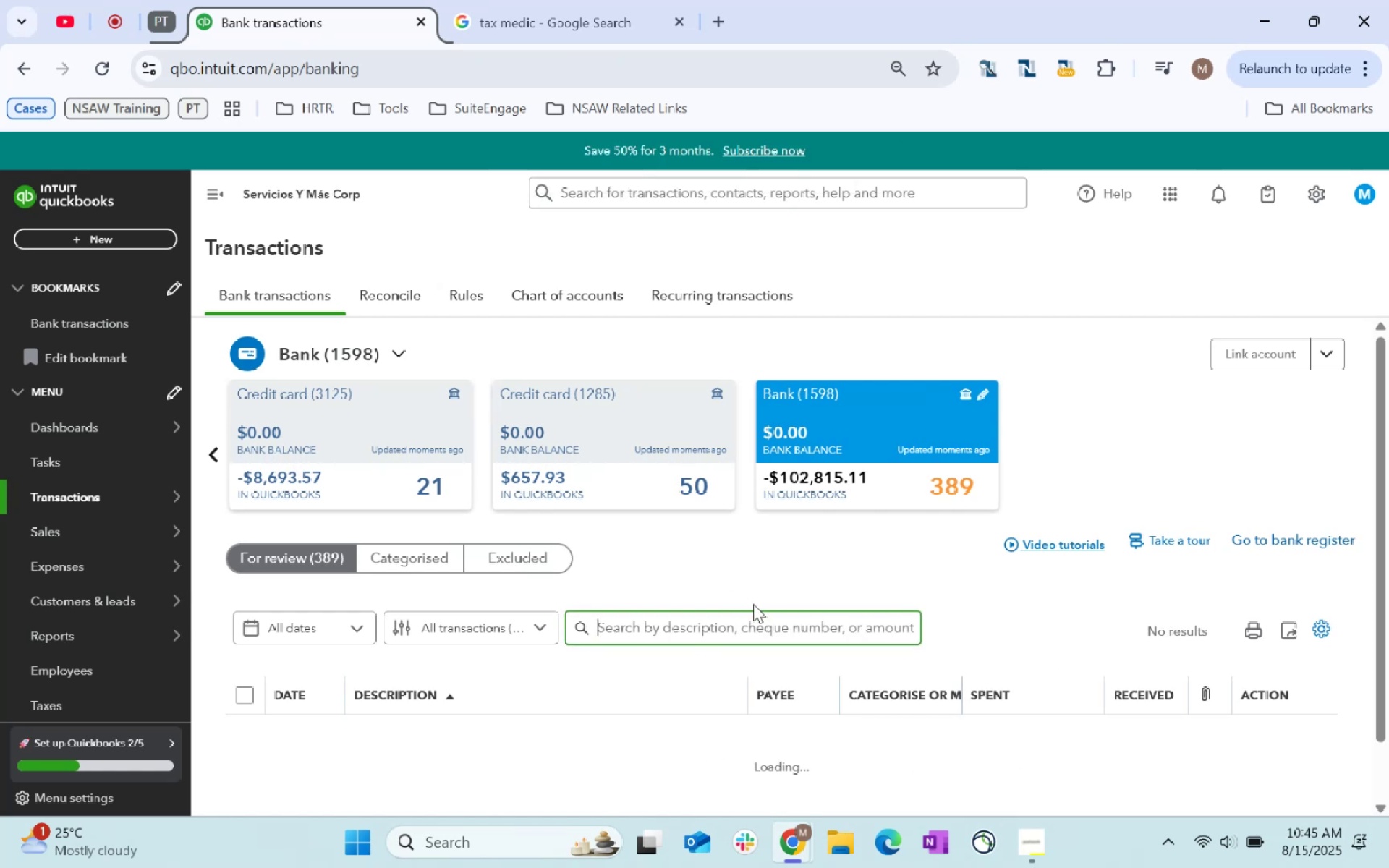 
scroll: coordinate [518, 592], scroll_direction: down, amount: 15.0
 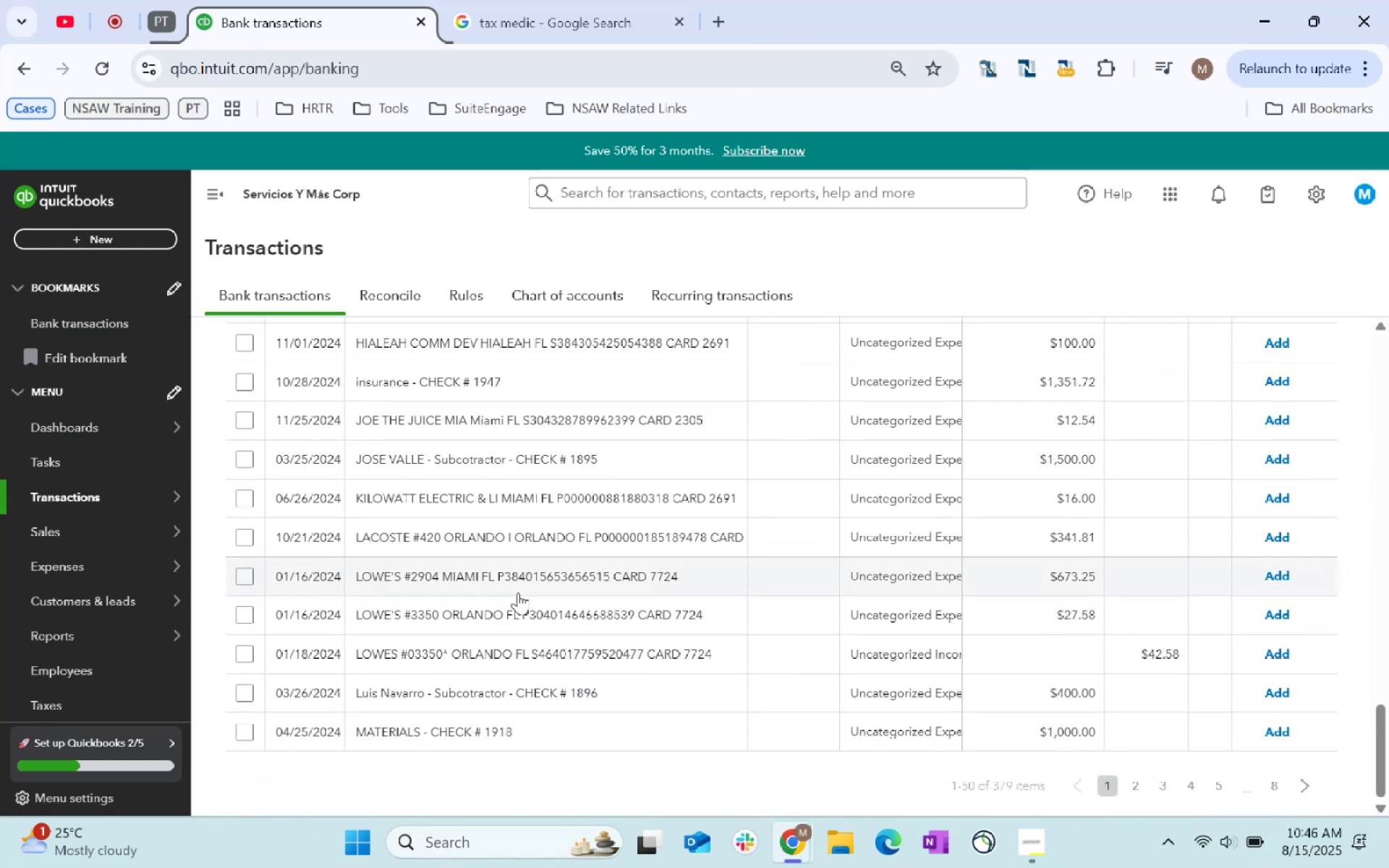 
scroll: coordinate [1055, 595], scroll_direction: up, amount: 23.0
 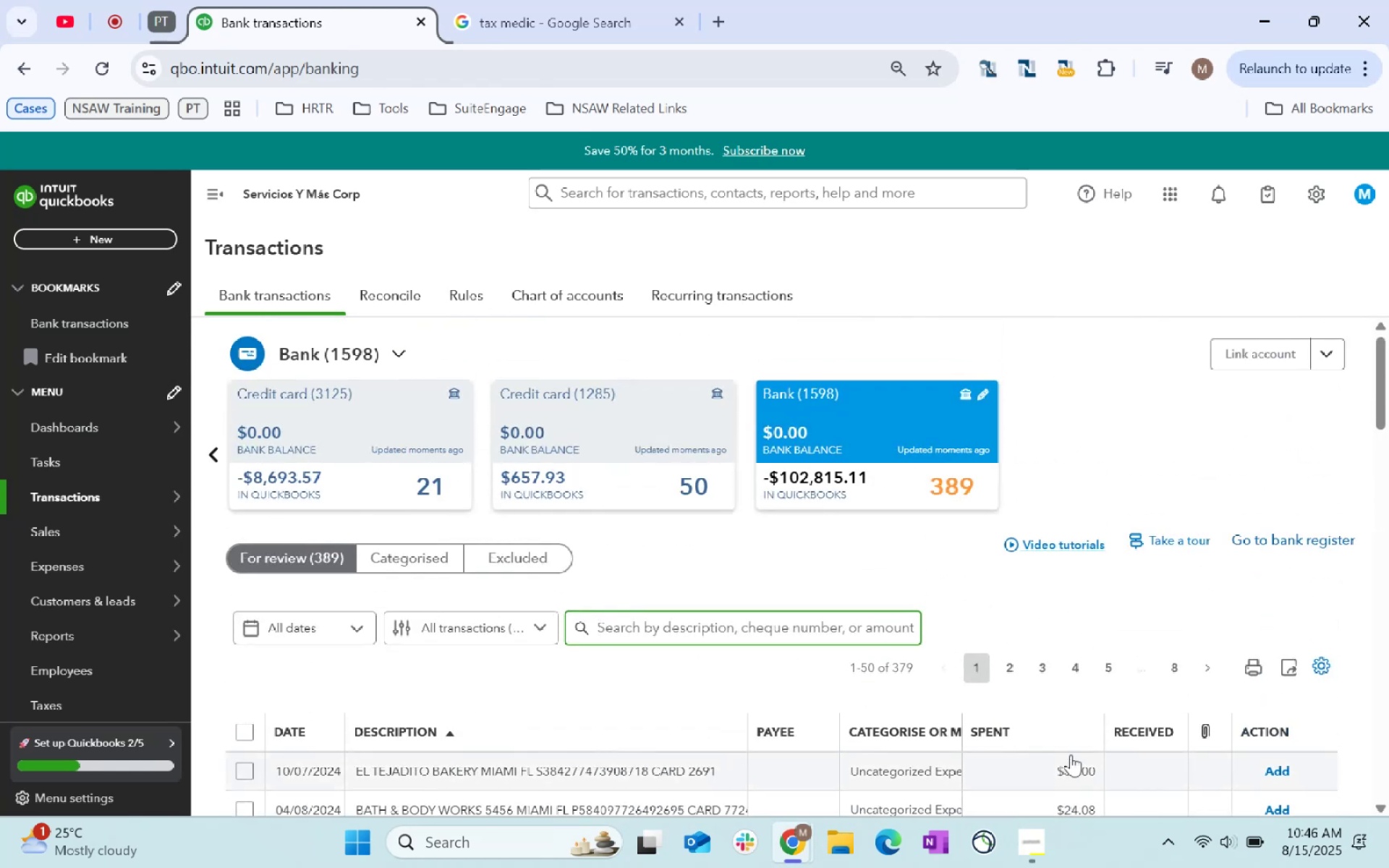 
left_click([1061, 733])
 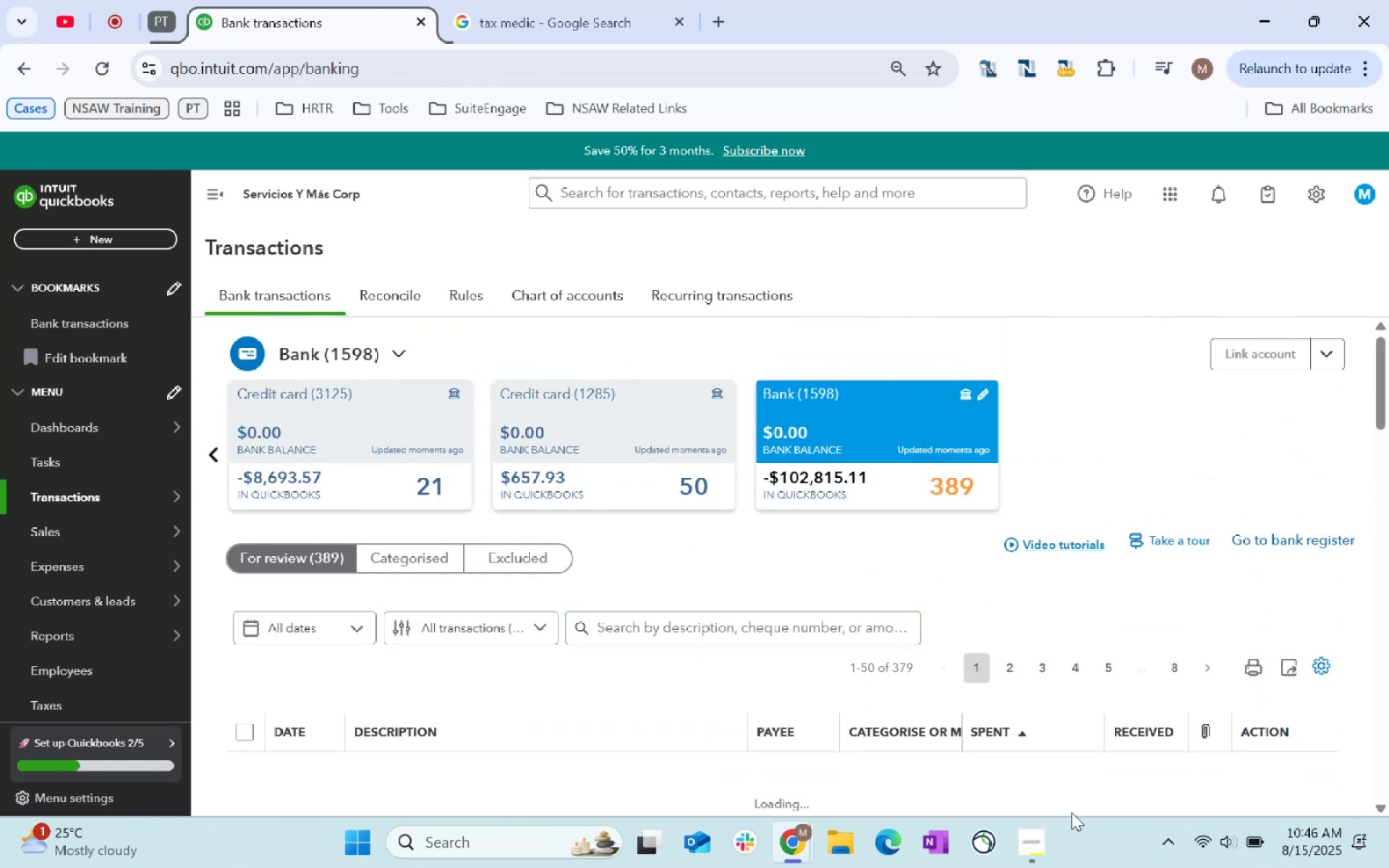 
scroll: coordinate [1050, 672], scroll_direction: down, amount: 5.0
 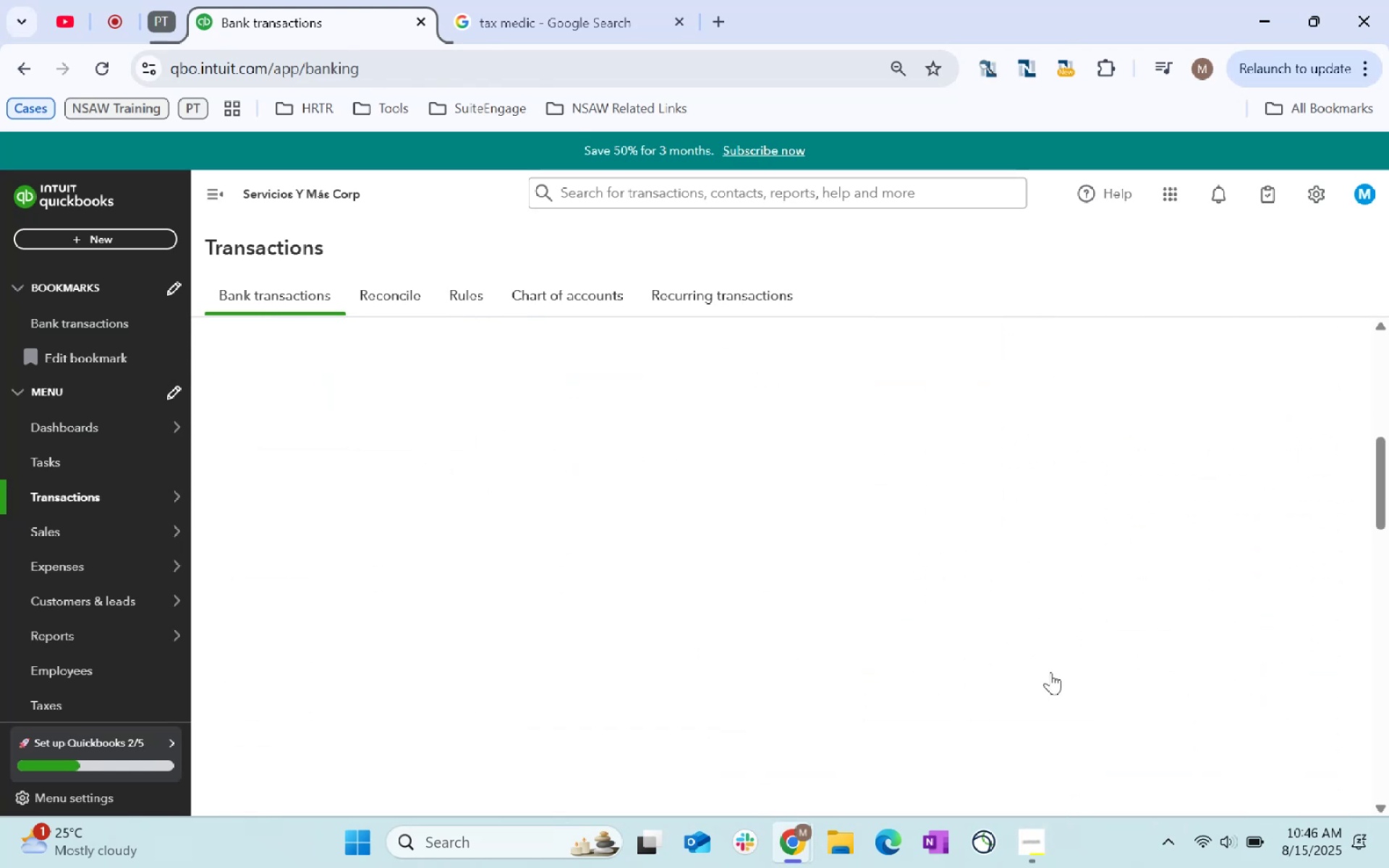 
scroll: coordinate [1049, 672], scroll_direction: up, amount: 7.0
 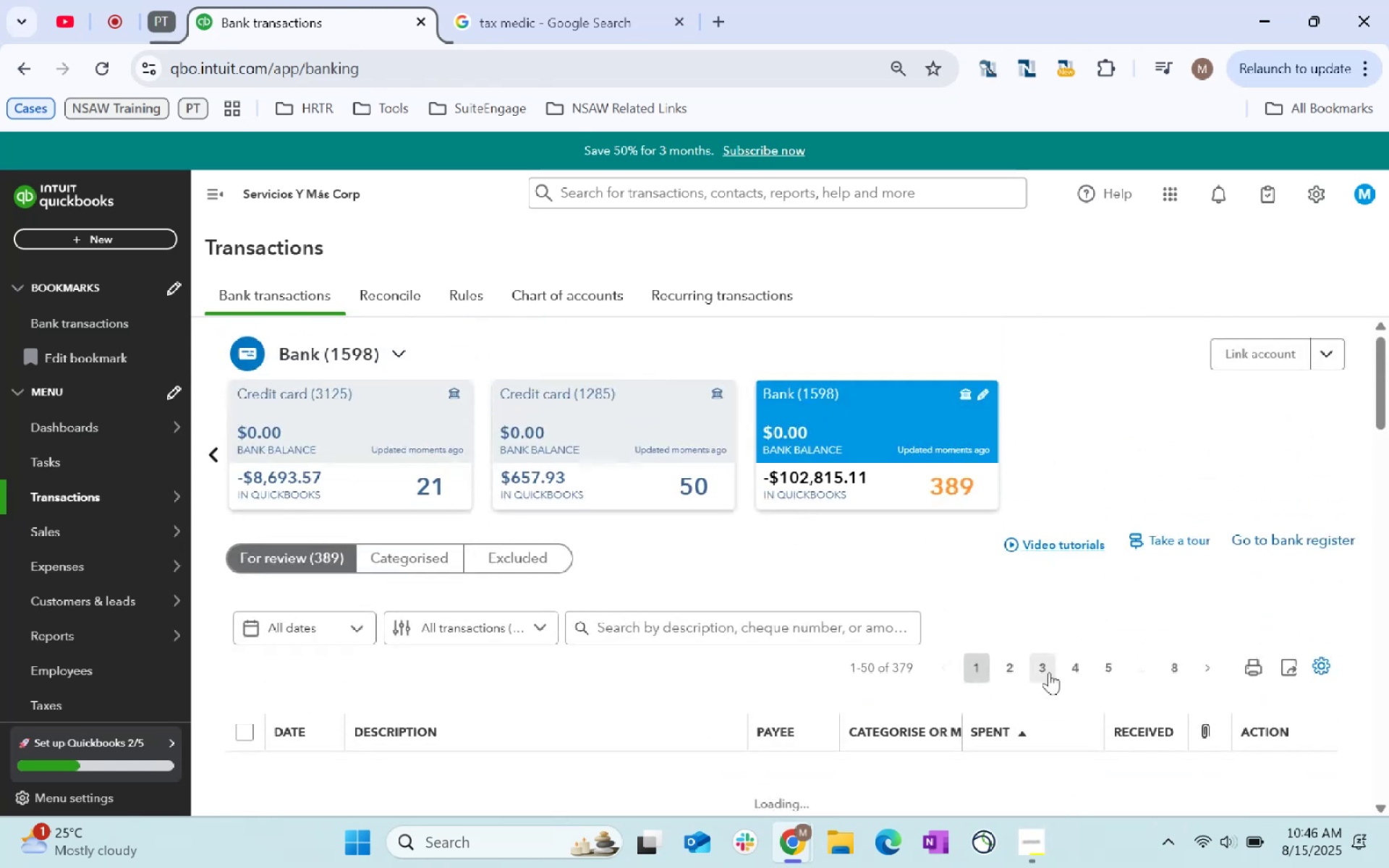 
scroll: coordinate [1074, 614], scroll_direction: down, amount: 32.0
 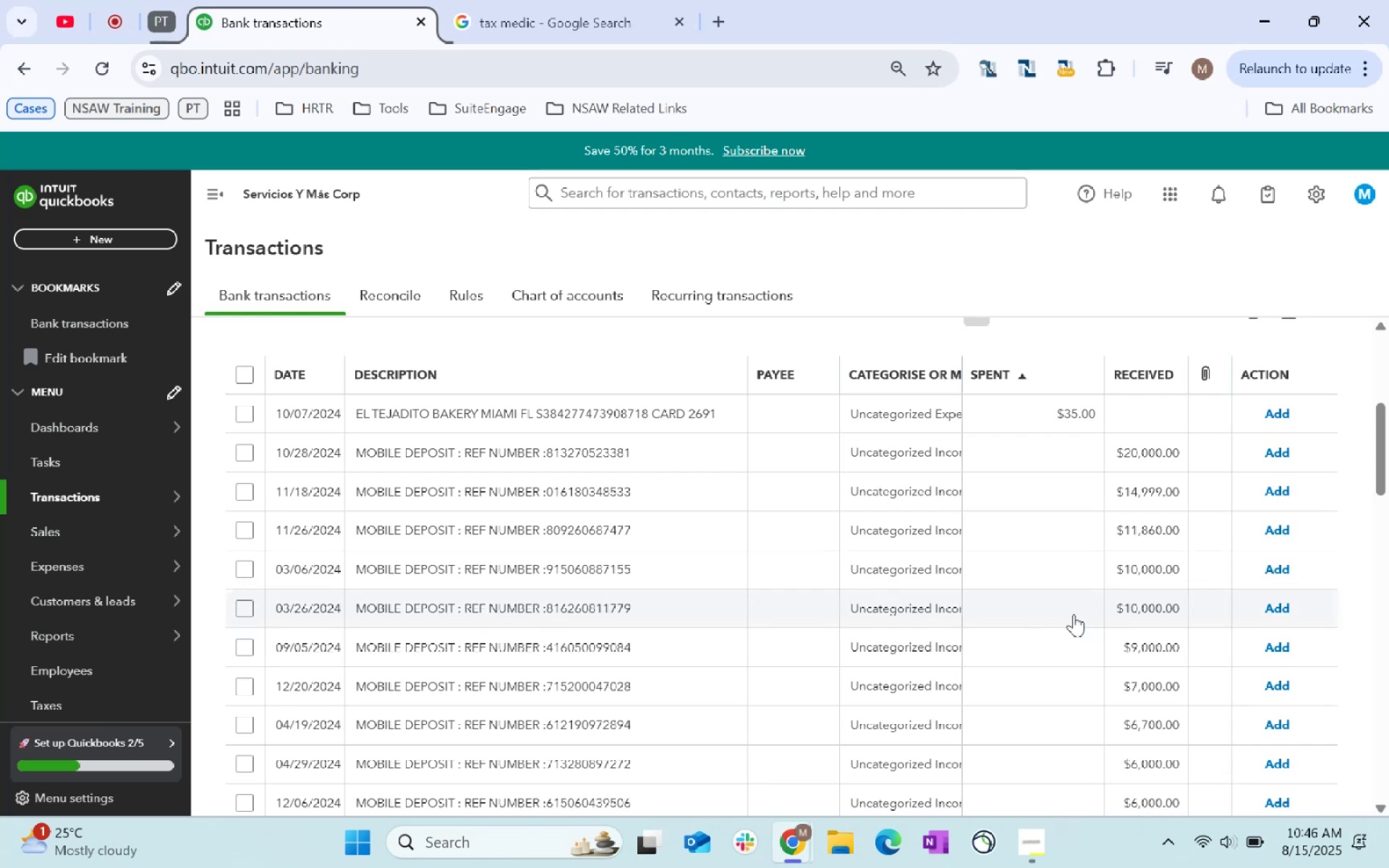 
scroll: coordinate [930, 603], scroll_direction: up, amount: 1.0
 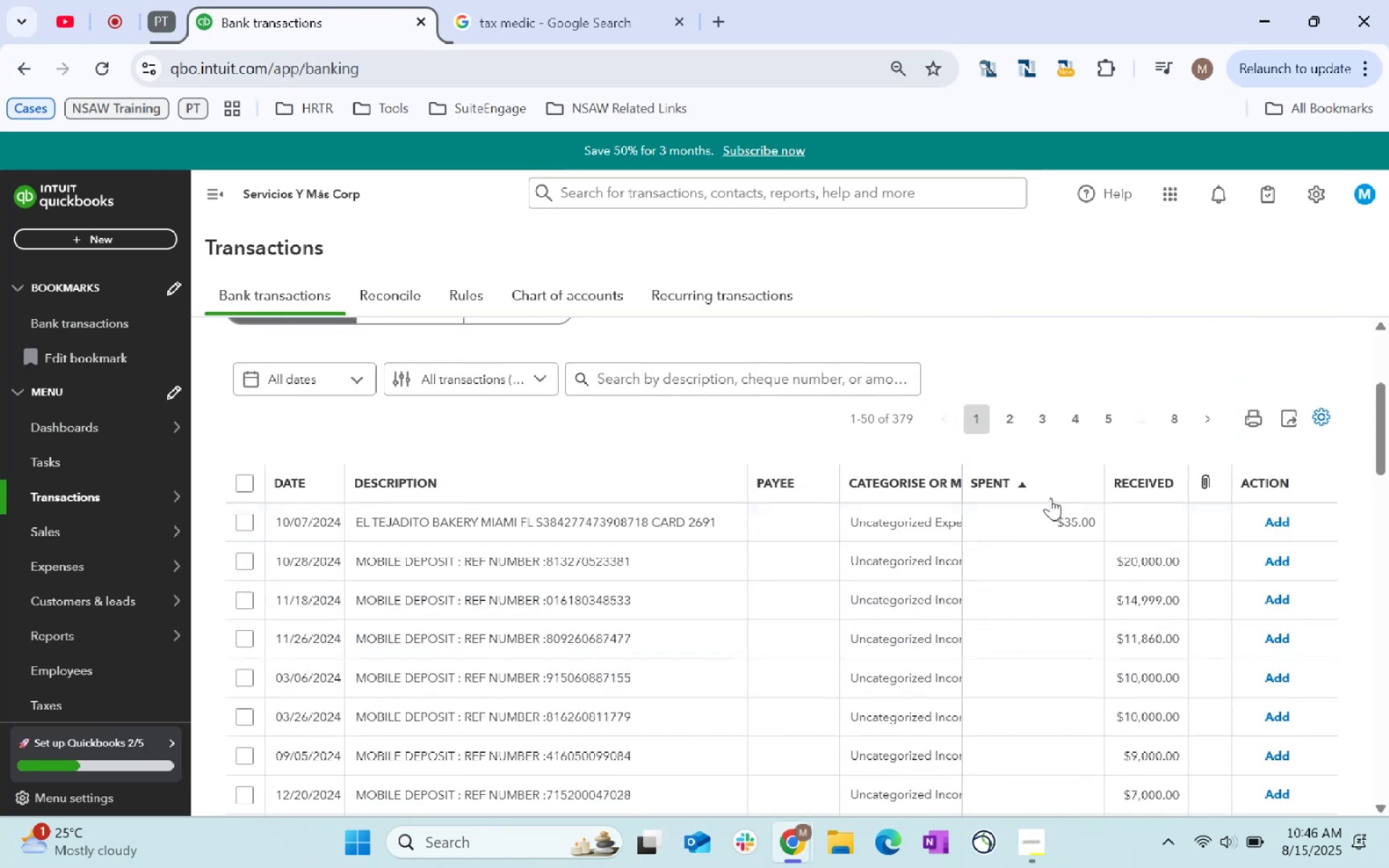 
left_click([1050, 498])
 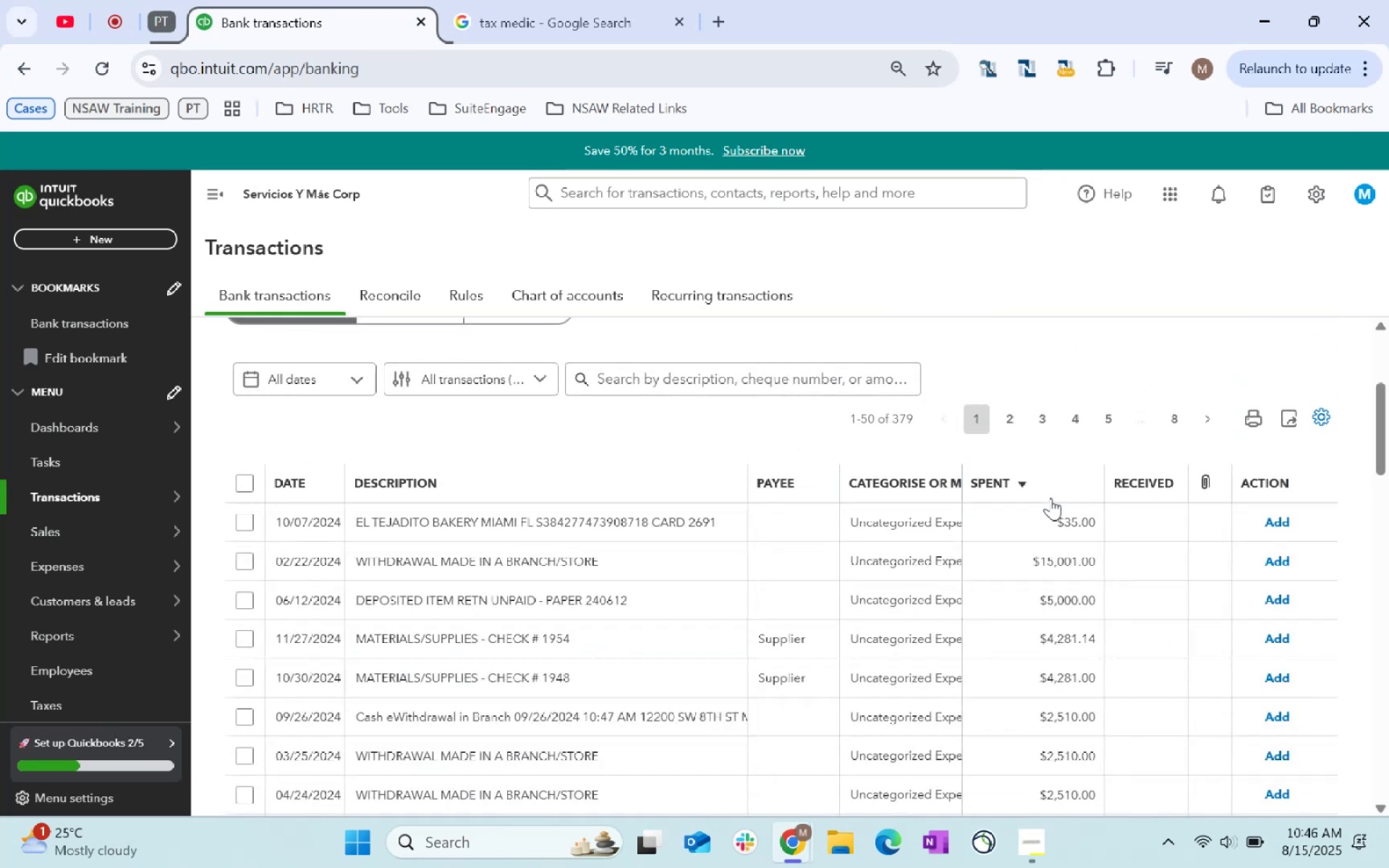 
wait(9.03)
 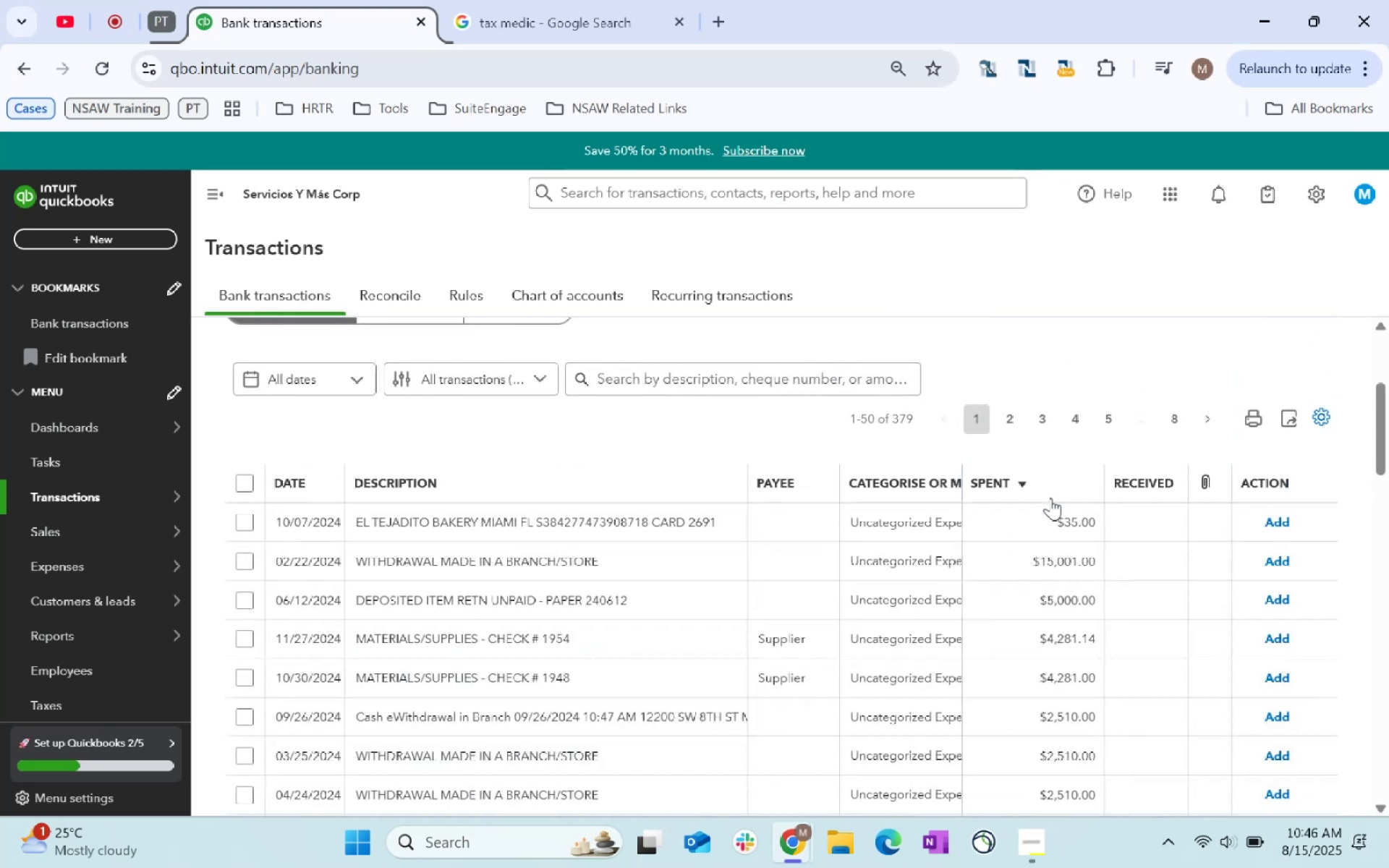 
left_click([241, 555])
 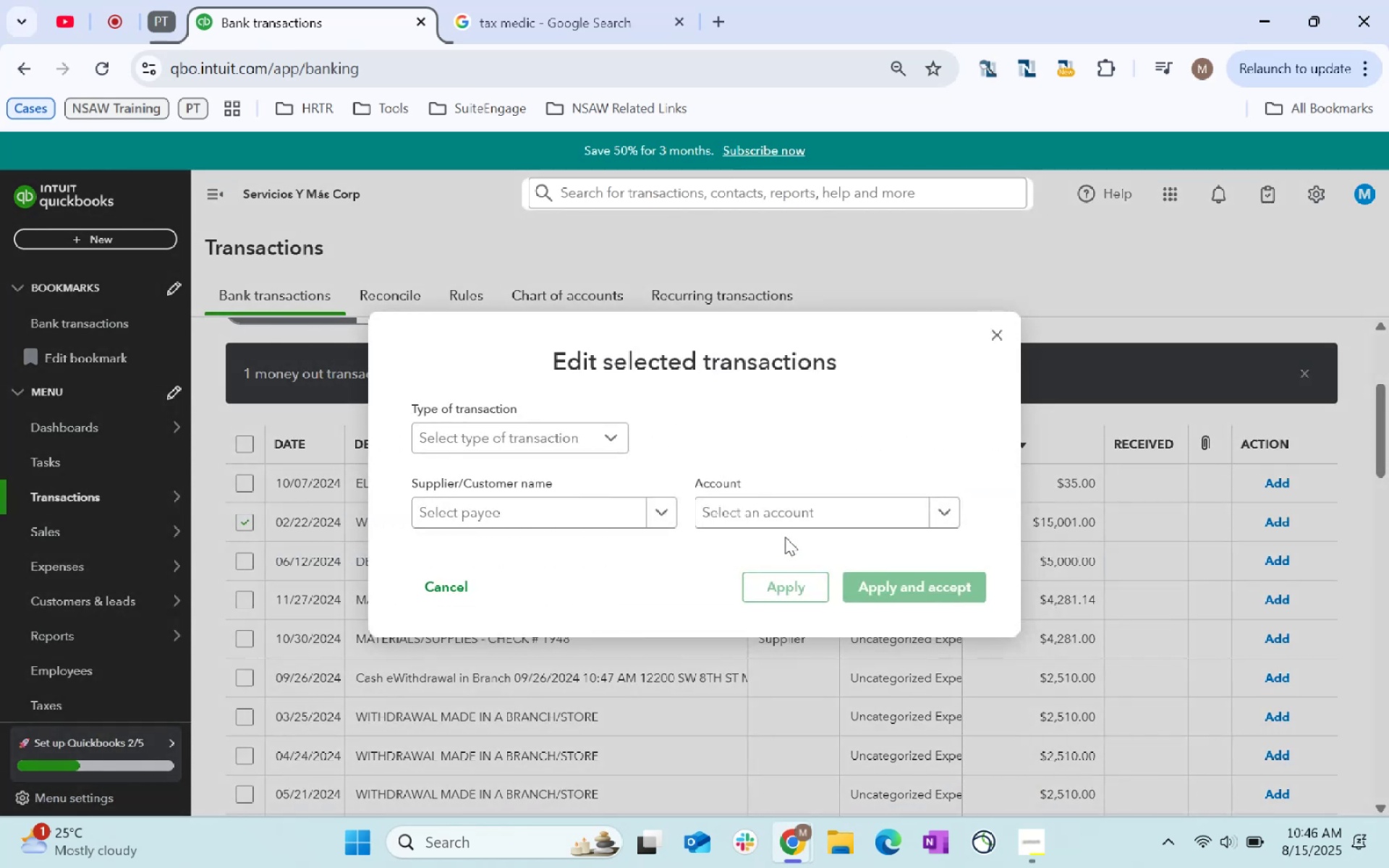 
type(ownmer)
key(Backspace)
key(Backspace)
key(Backspace)
type(er)
 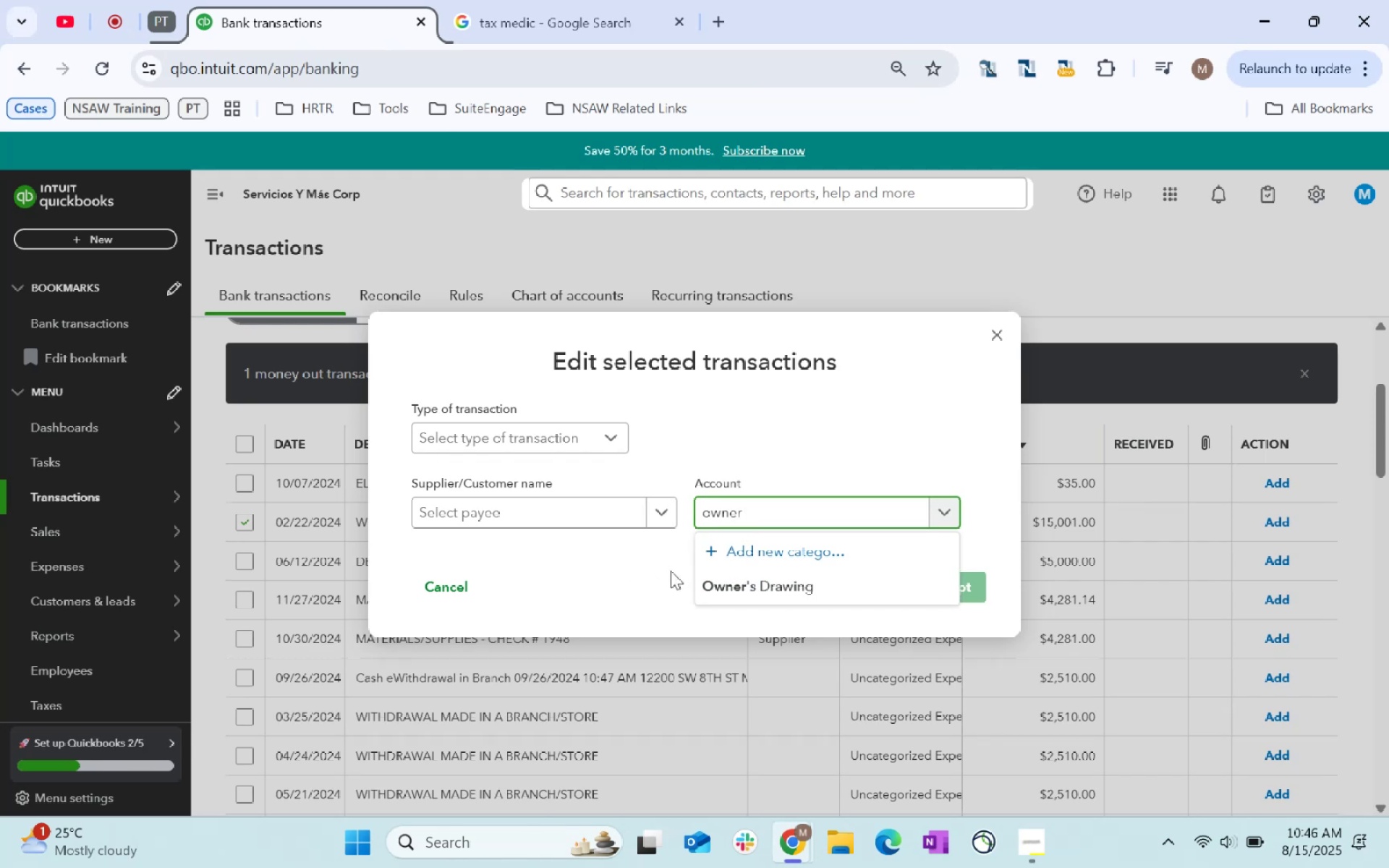 
left_click([710, 578])
 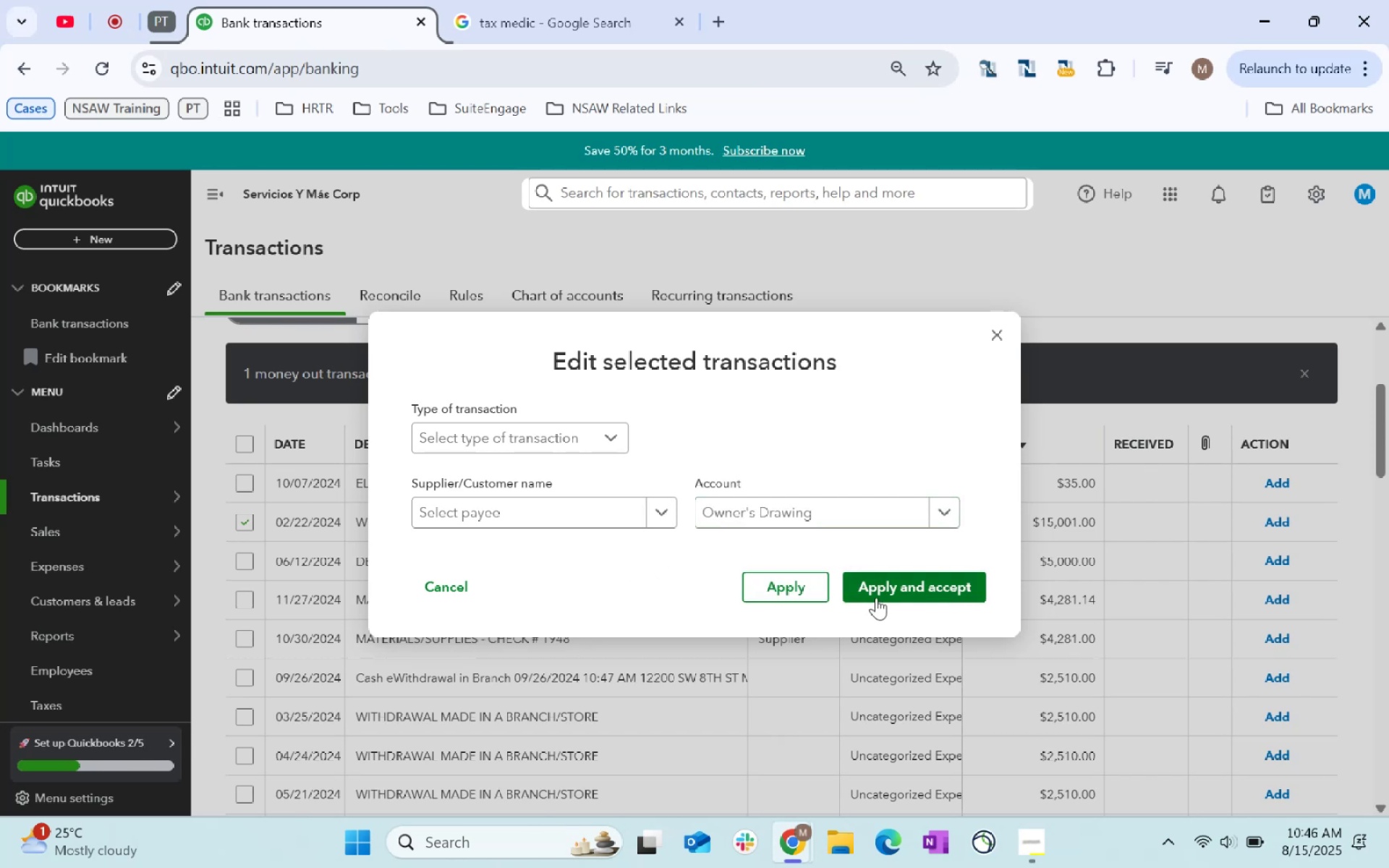 
left_click([888, 587])
 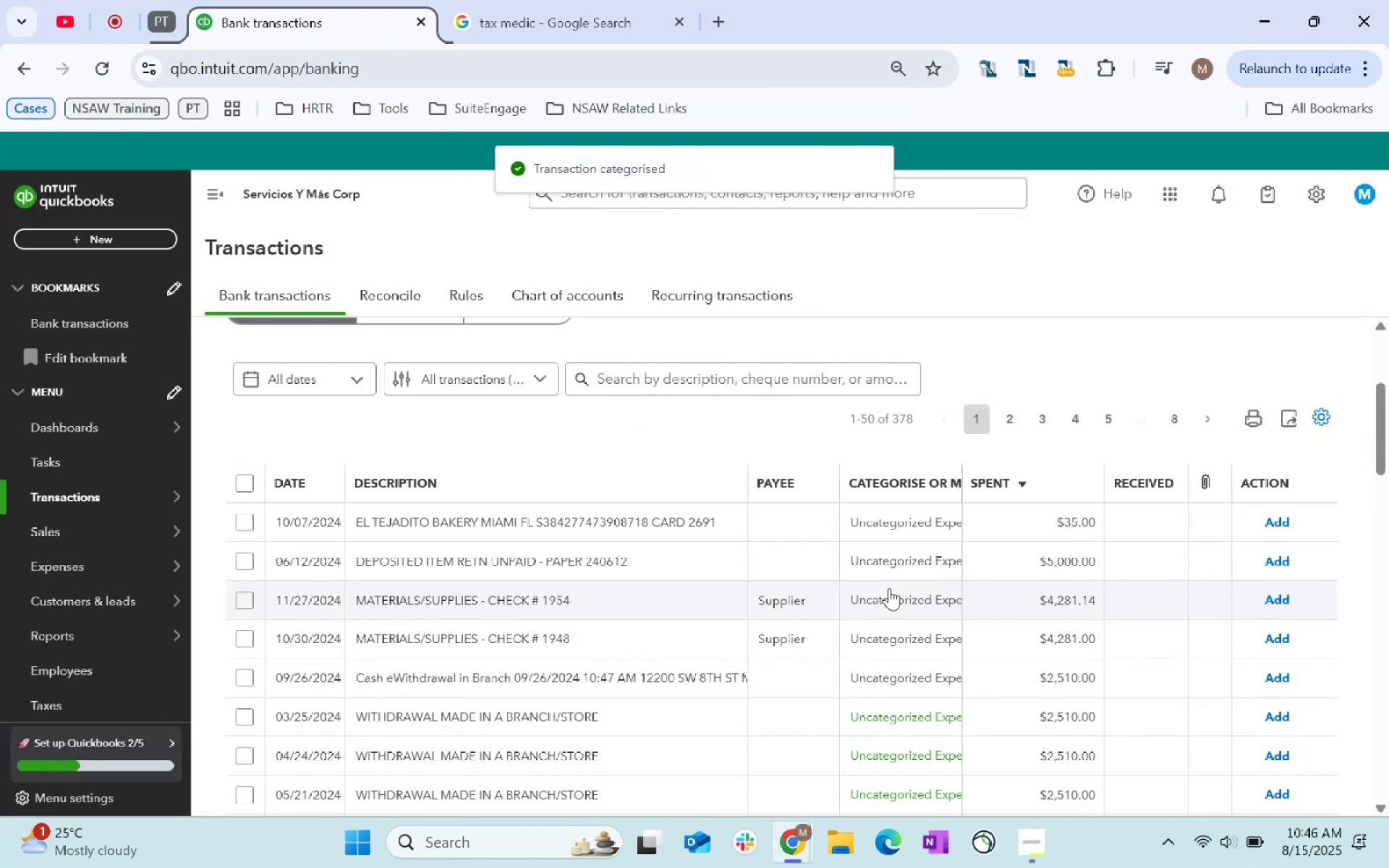 
wait(5.46)
 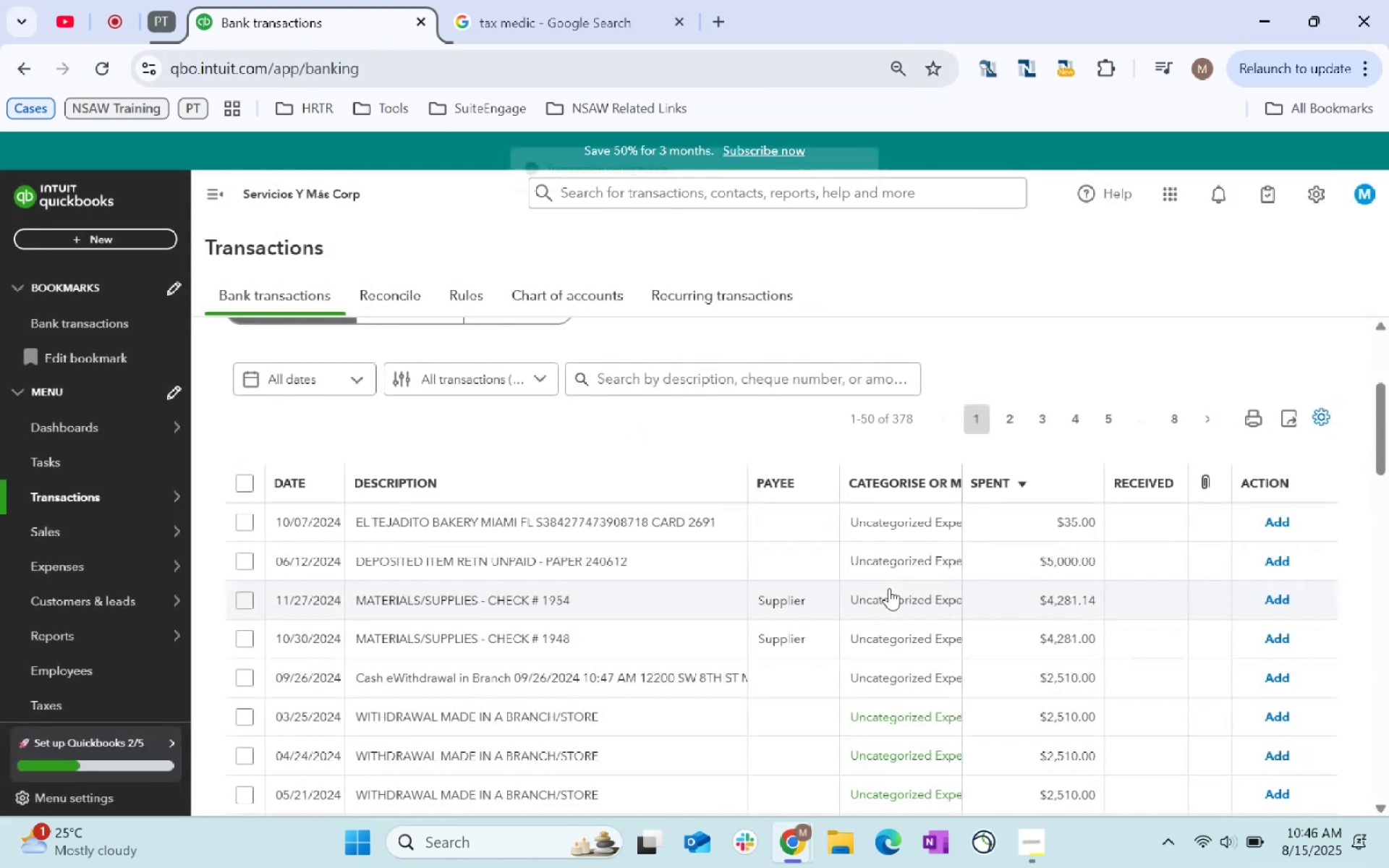 
scroll: coordinate [877, 562], scroll_direction: down, amount: 2.0
 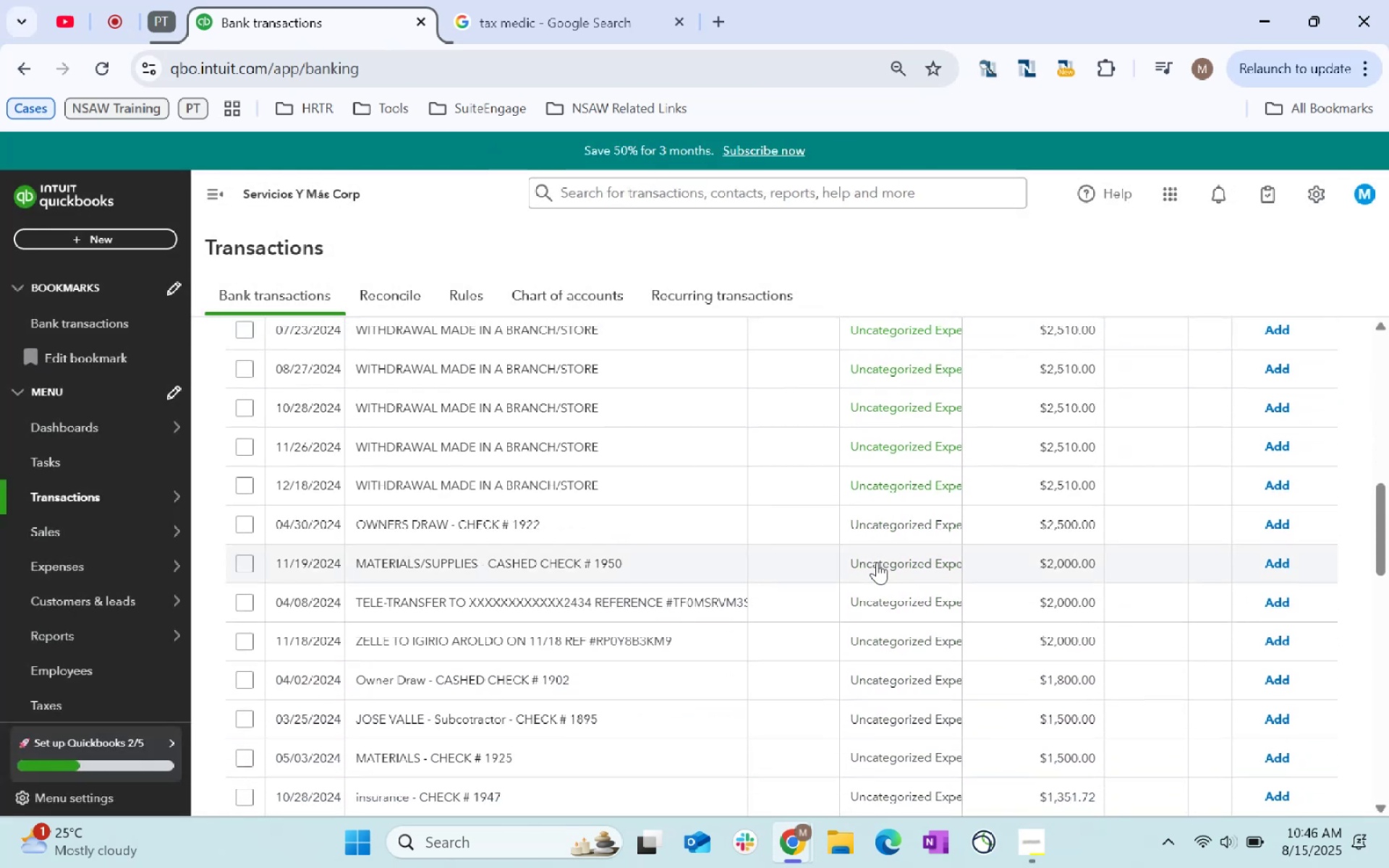 
scroll: coordinate [877, 562], scroll_direction: up, amount: 1.0
 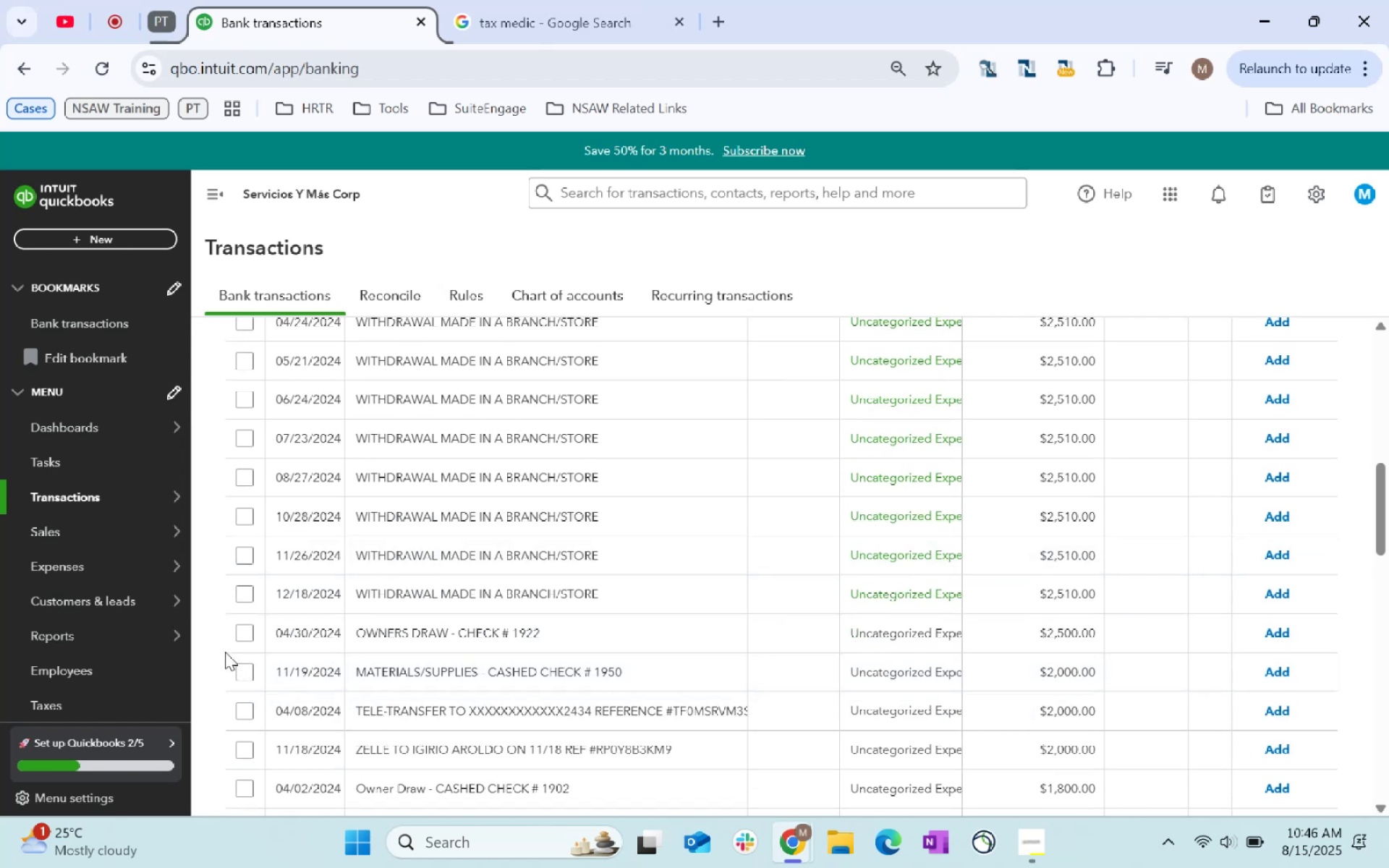 
wait(5.52)
 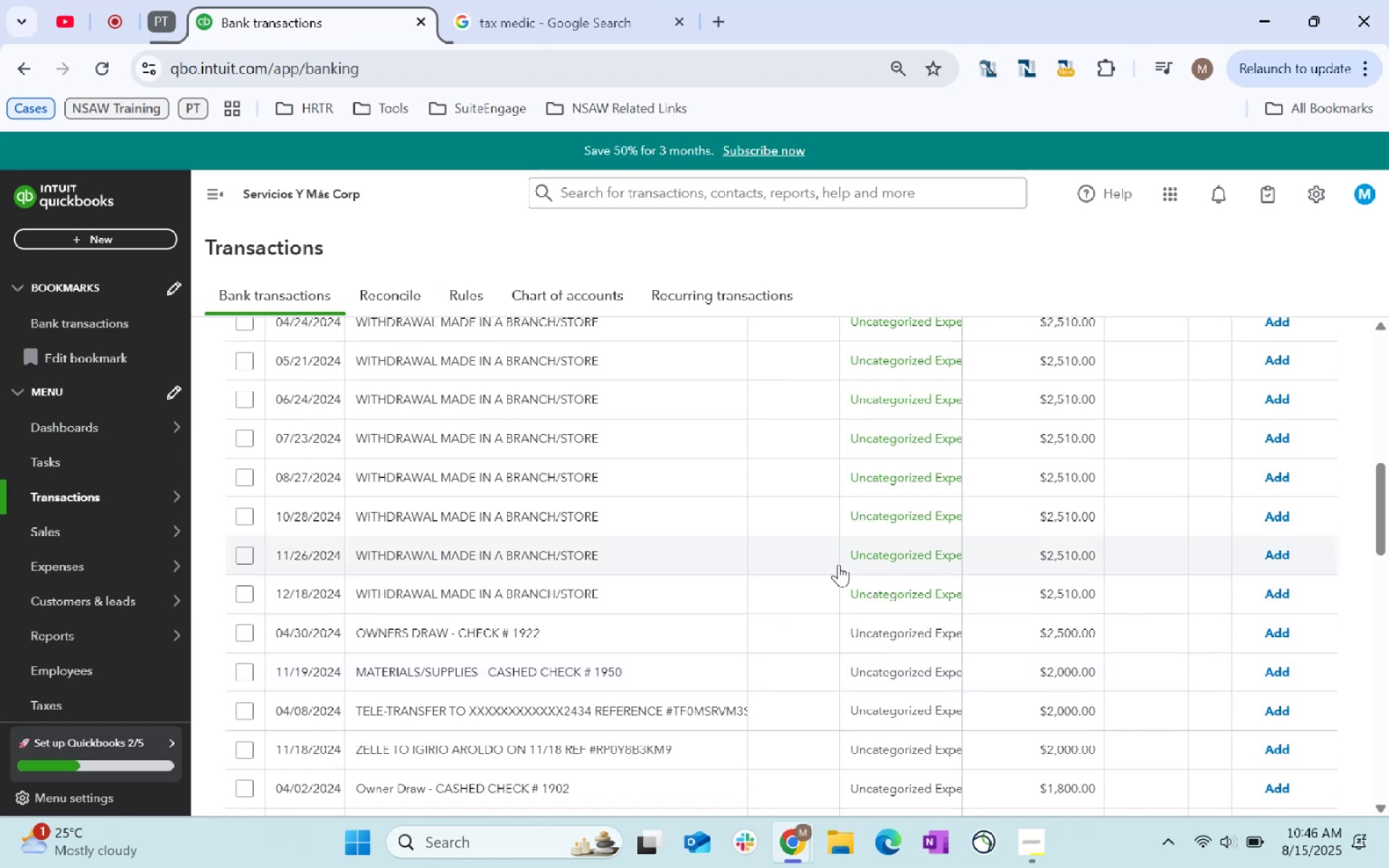 
left_click([251, 628])
 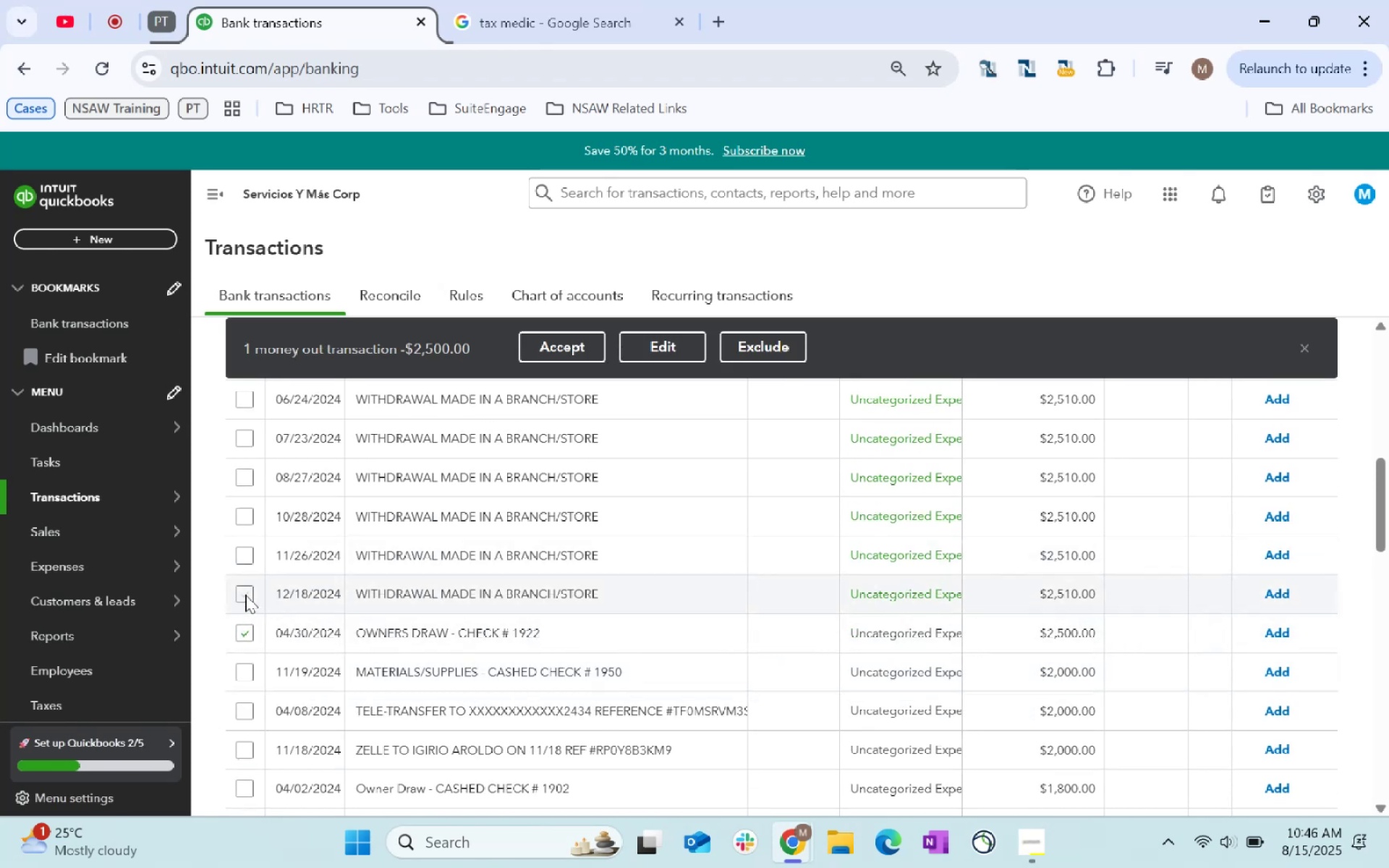 
double_click([247, 559])
 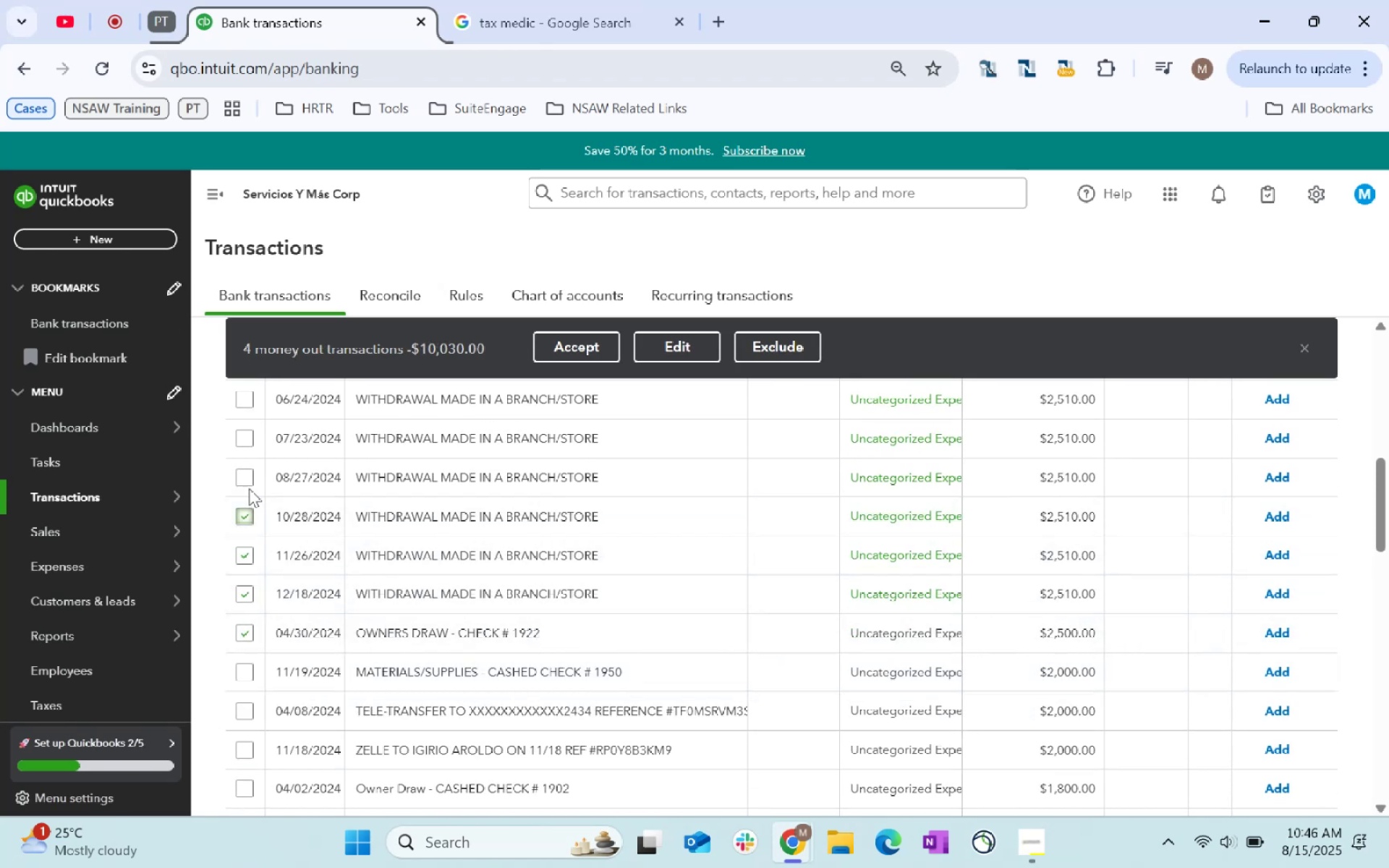 
triple_click([244, 480])
 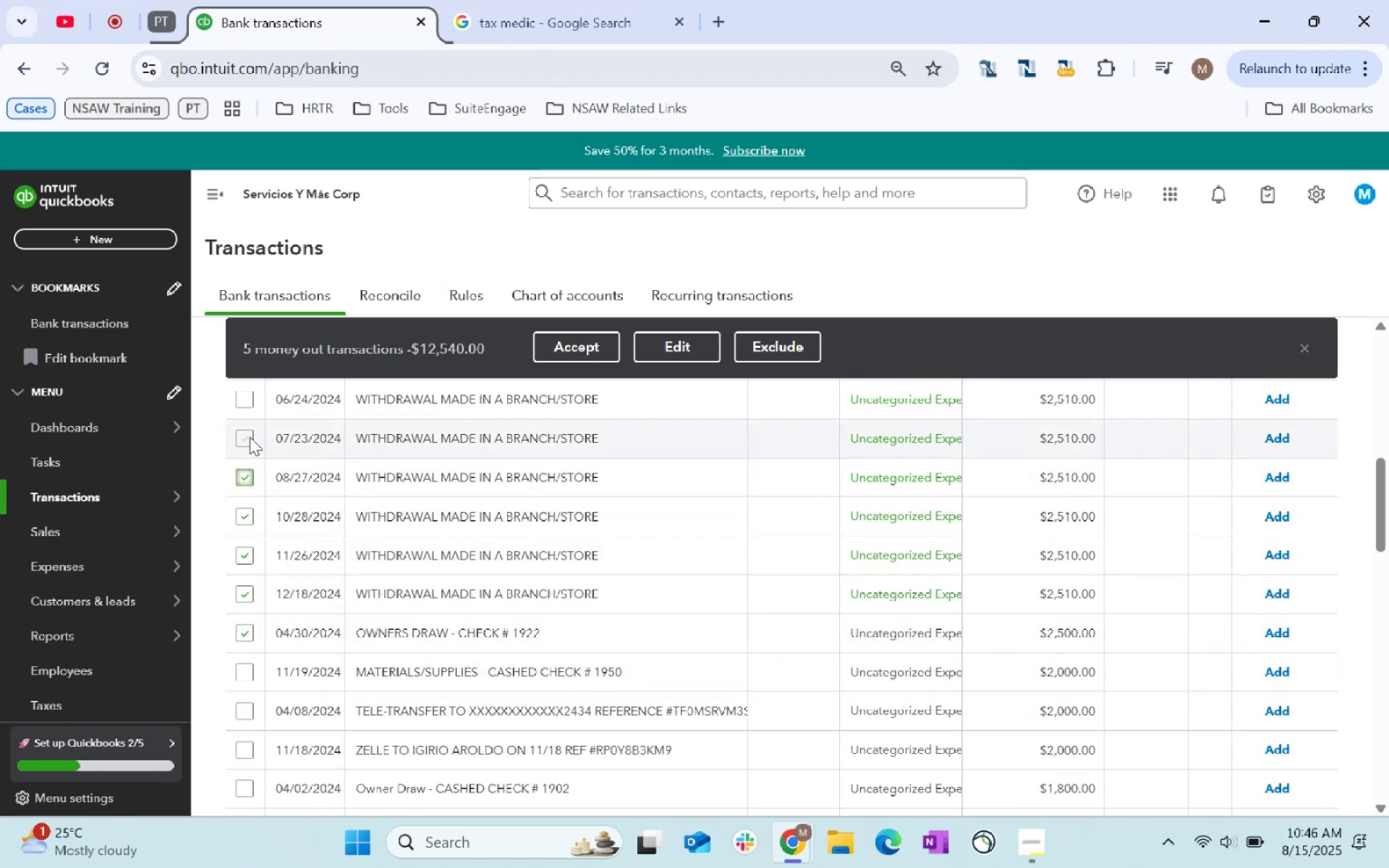 
triple_click([250, 435])
 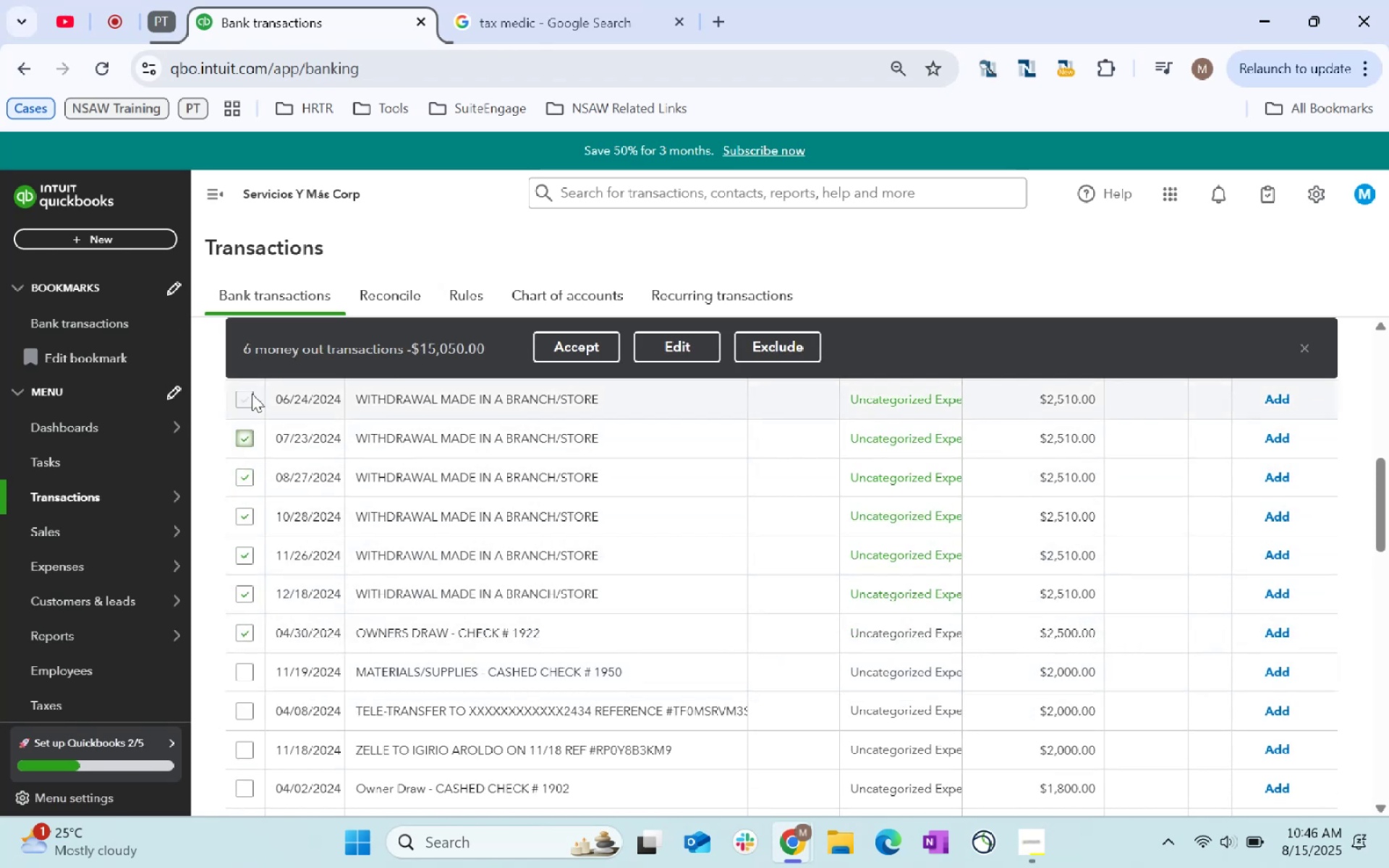 
triple_click([250, 393])
 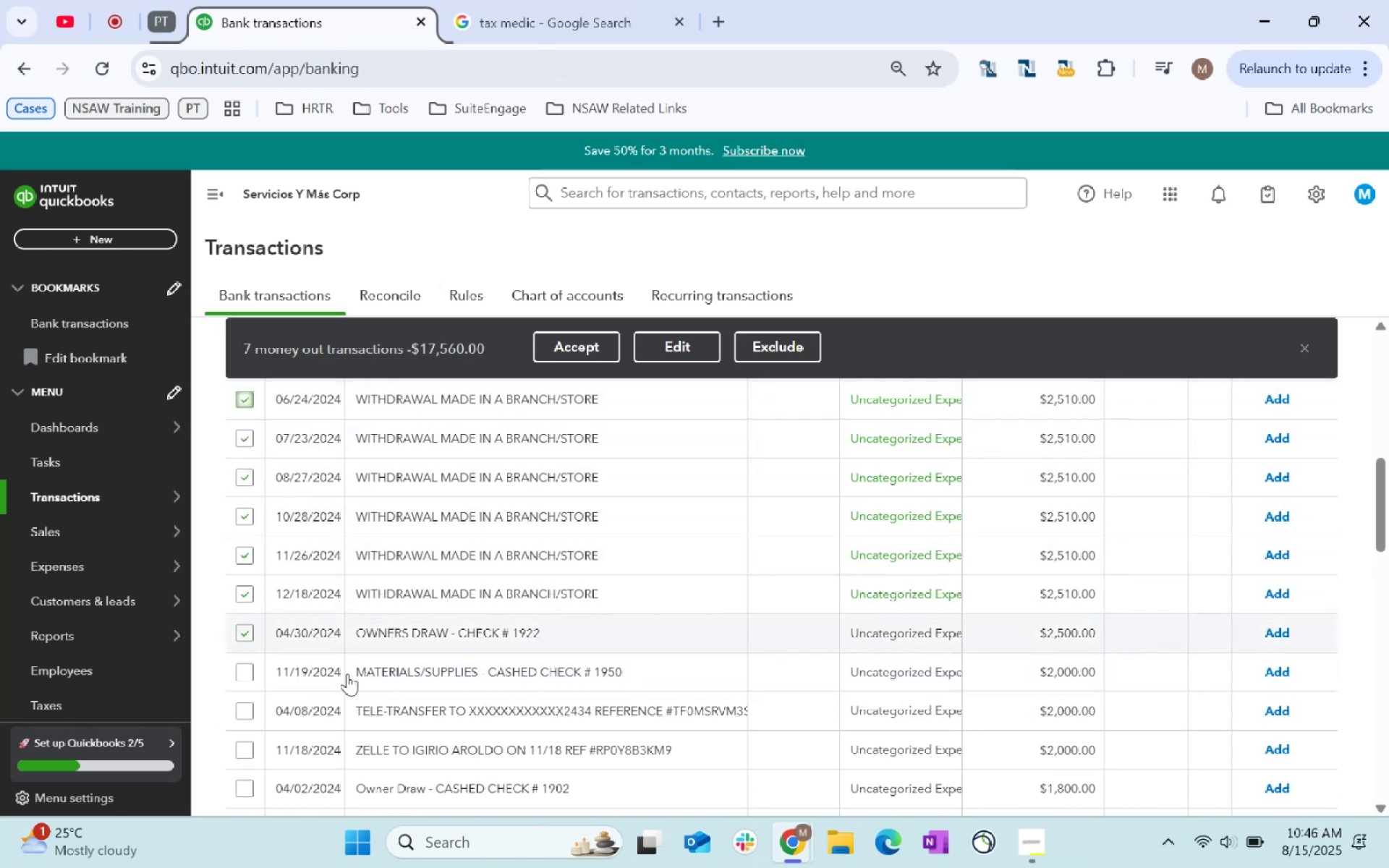 
scroll: coordinate [383, 704], scroll_direction: up, amount: 2.0
 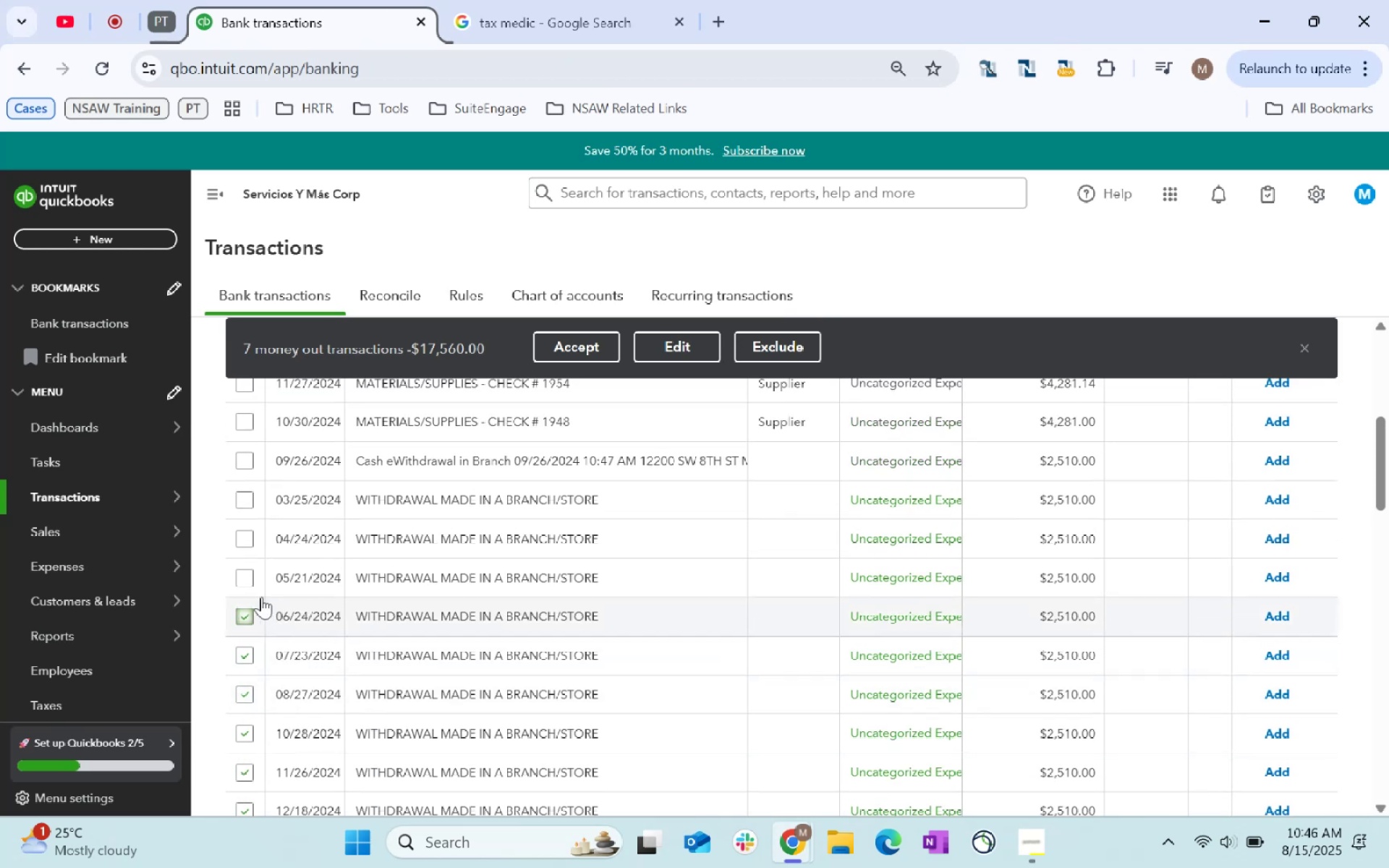 
left_click([250, 587])
 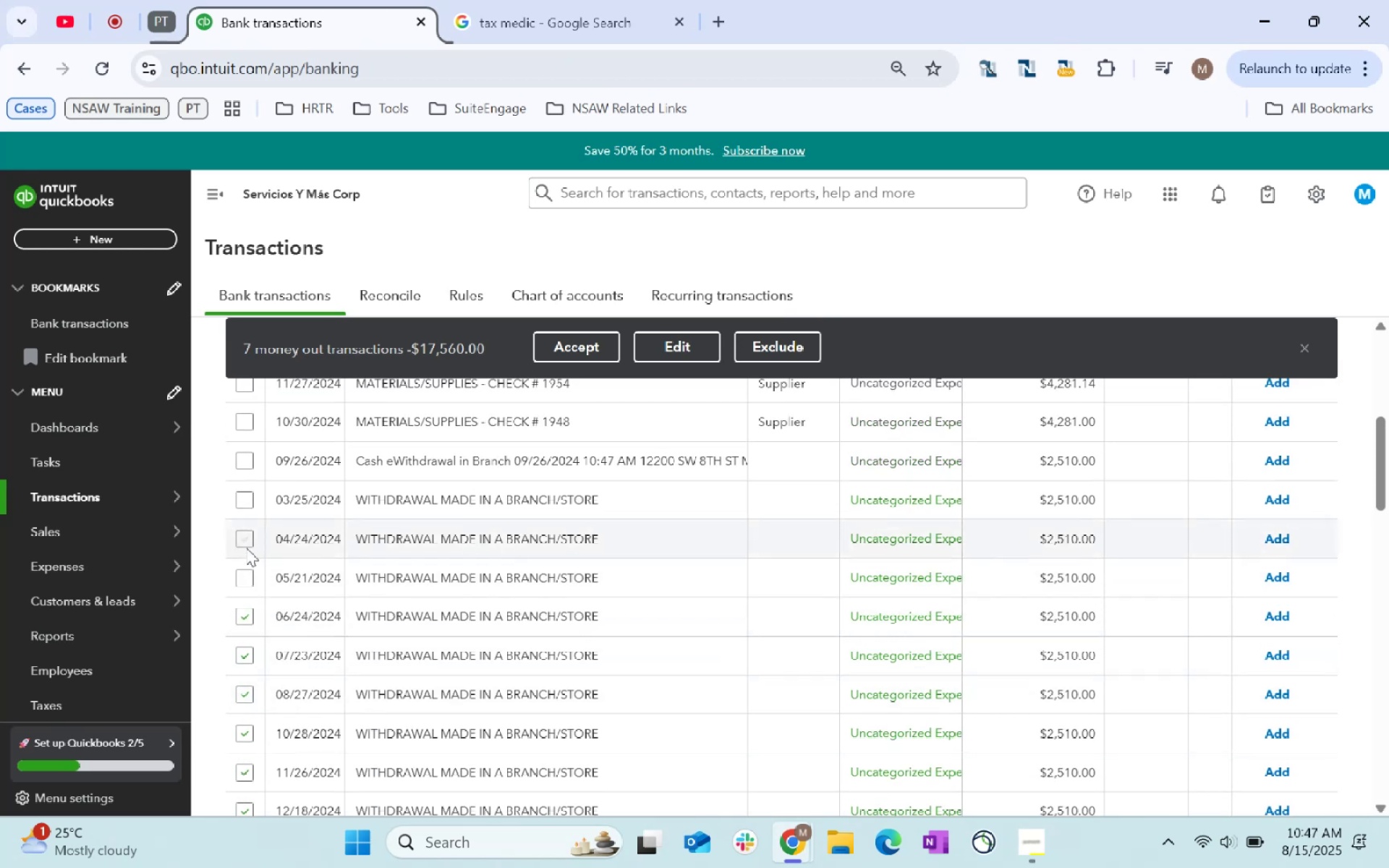 
double_click([245, 592])
 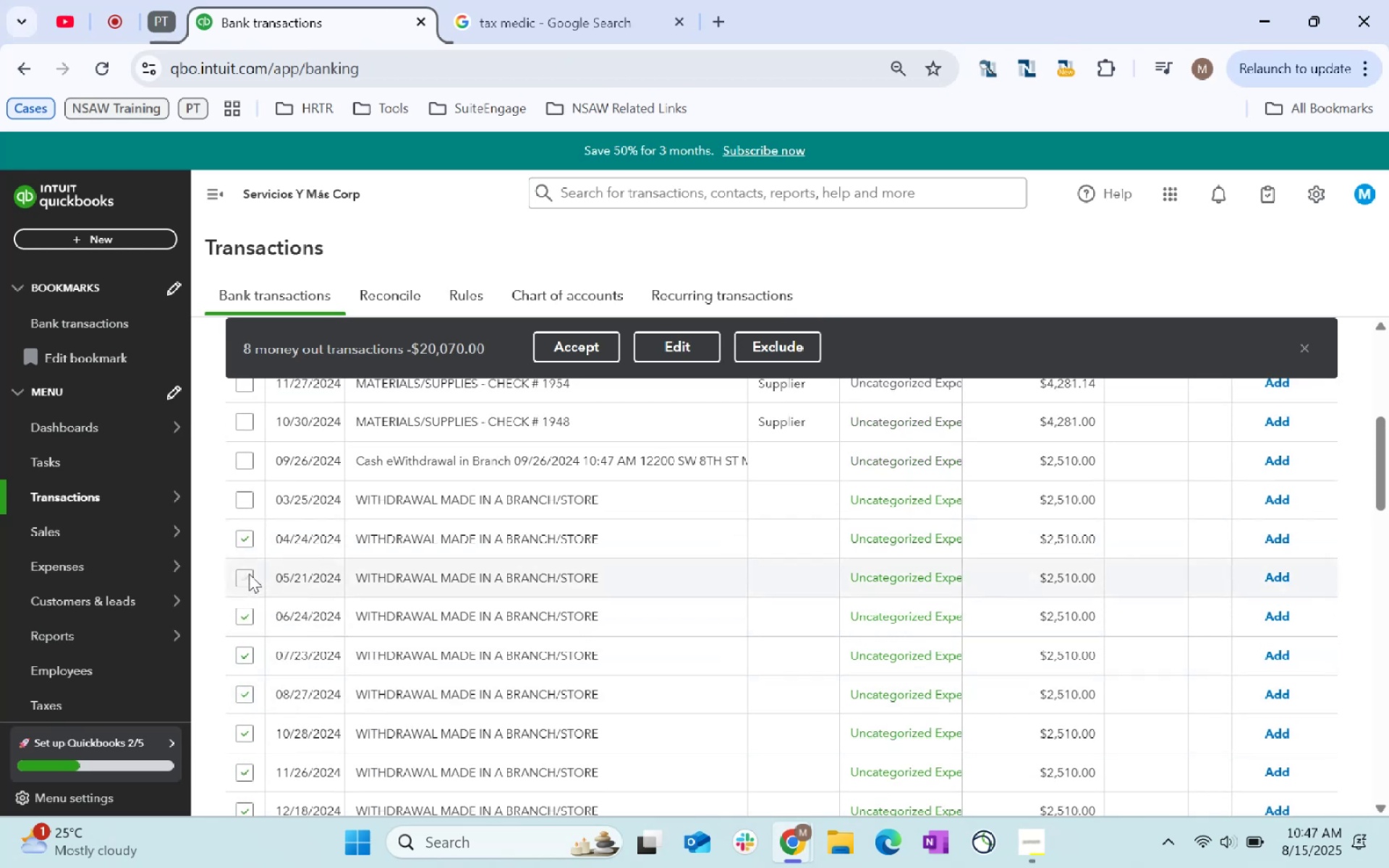 
triple_click([249, 572])
 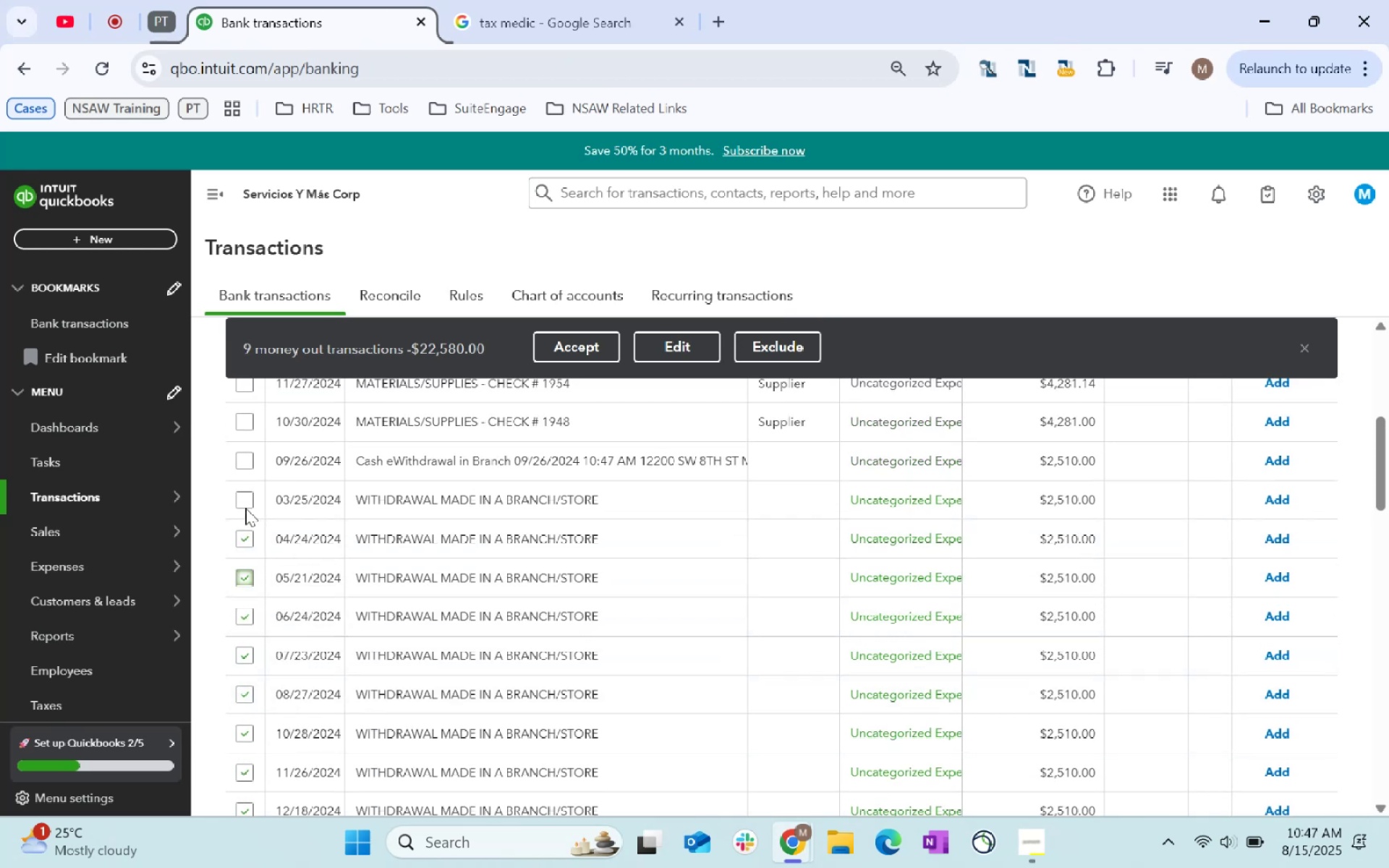 
left_click([245, 508])
 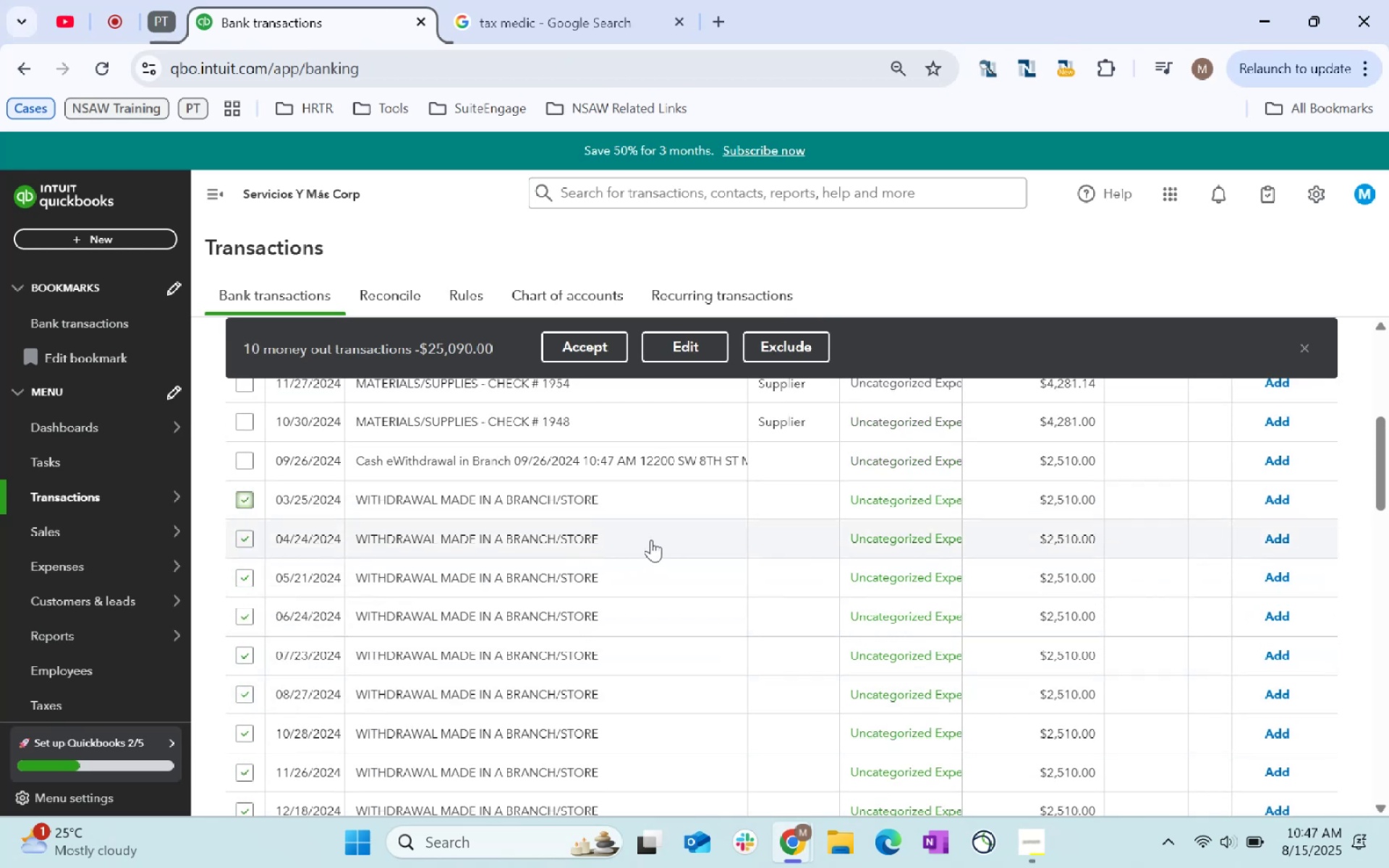 
scroll: coordinate [651, 540], scroll_direction: up, amount: 1.0
 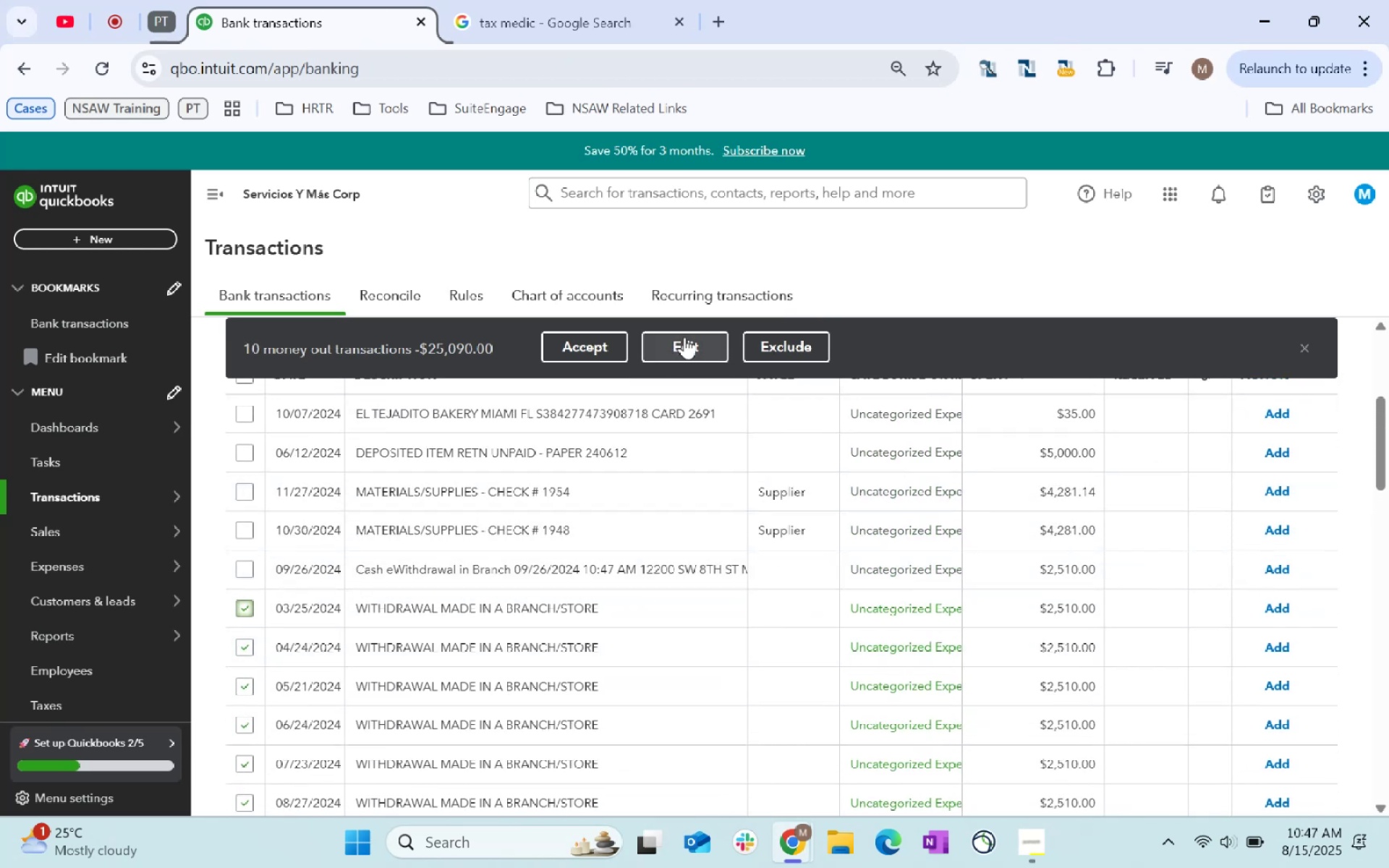 
left_click([684, 337])
 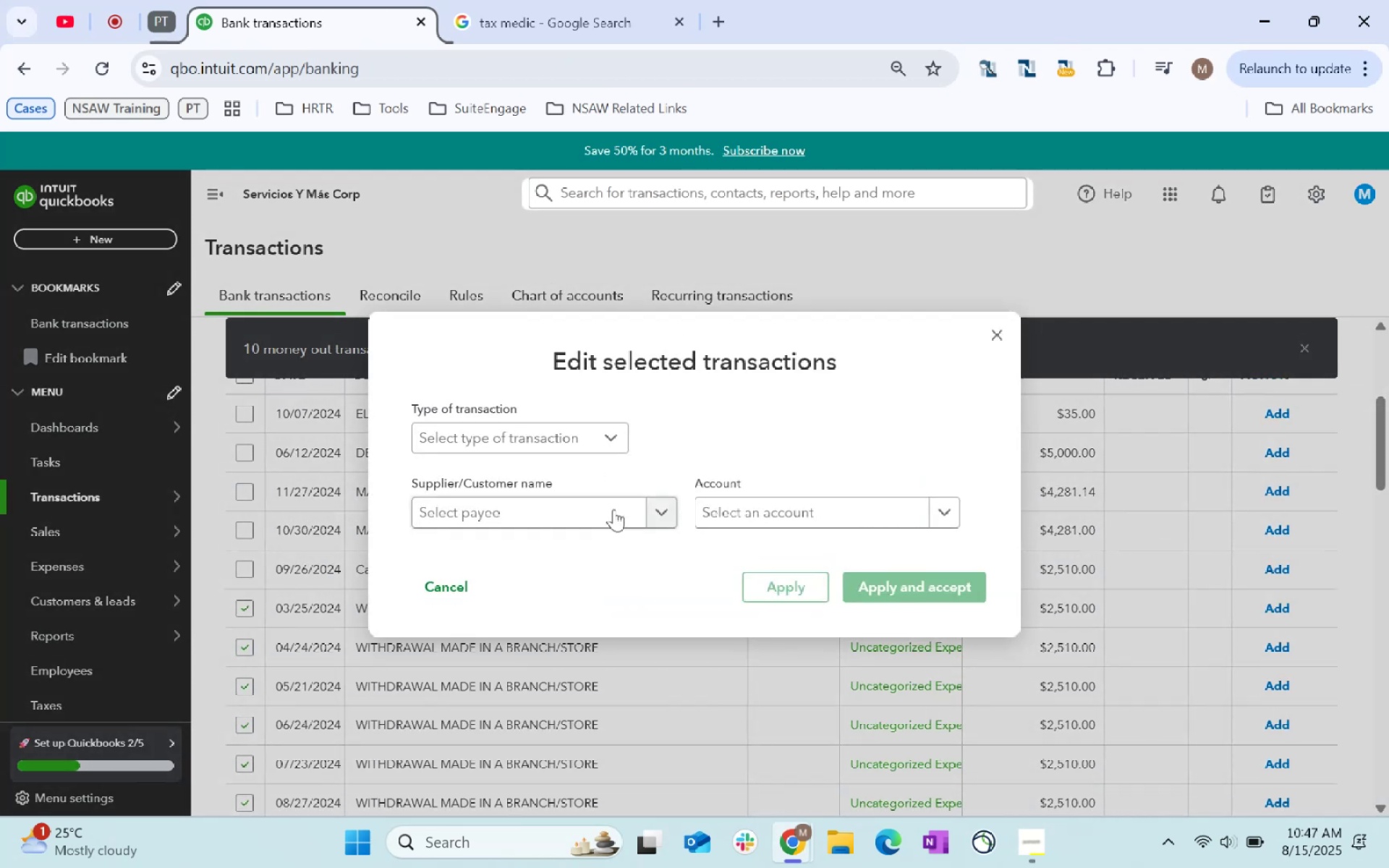 
left_click([612, 514])
 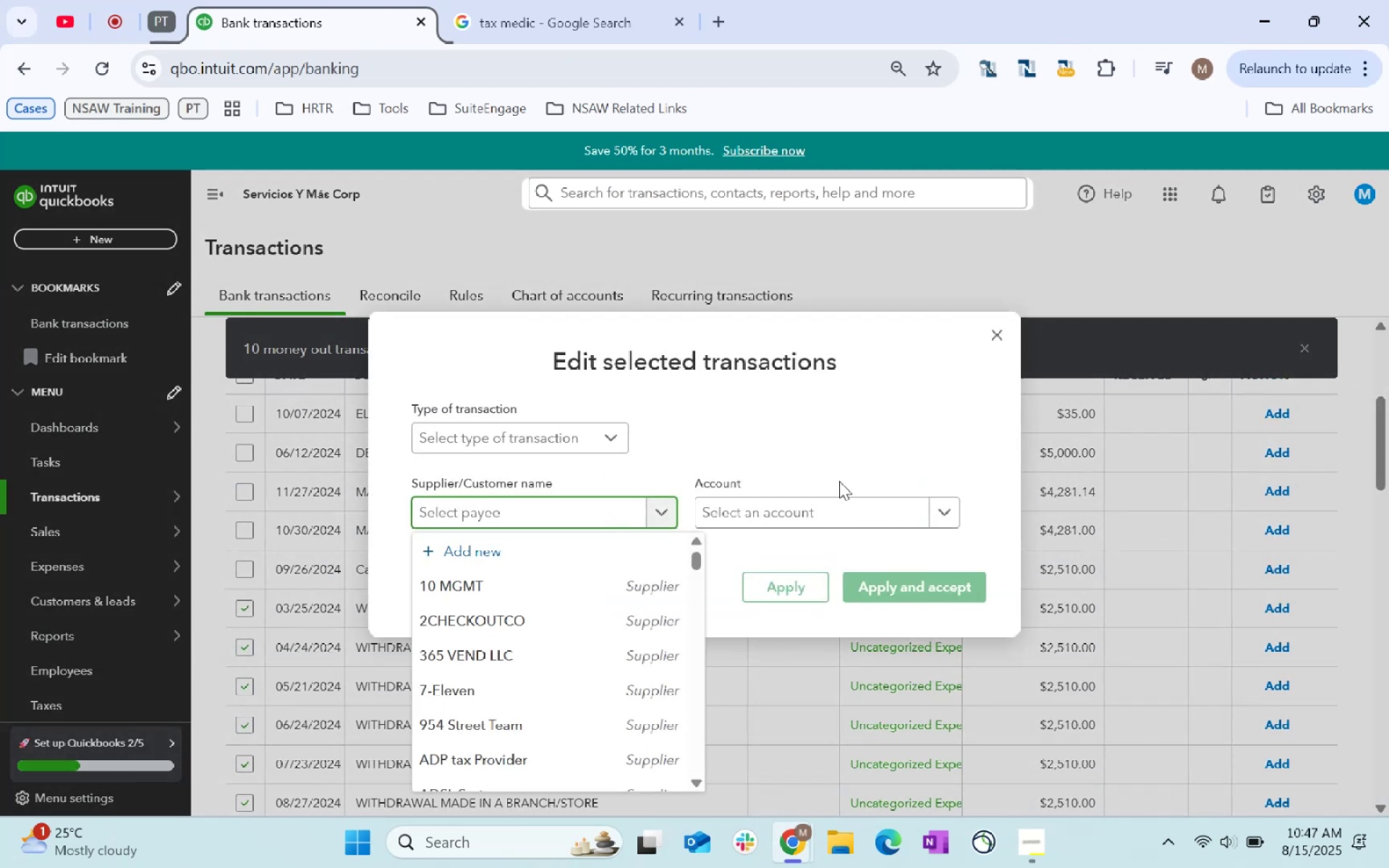 
left_click([825, 498])
 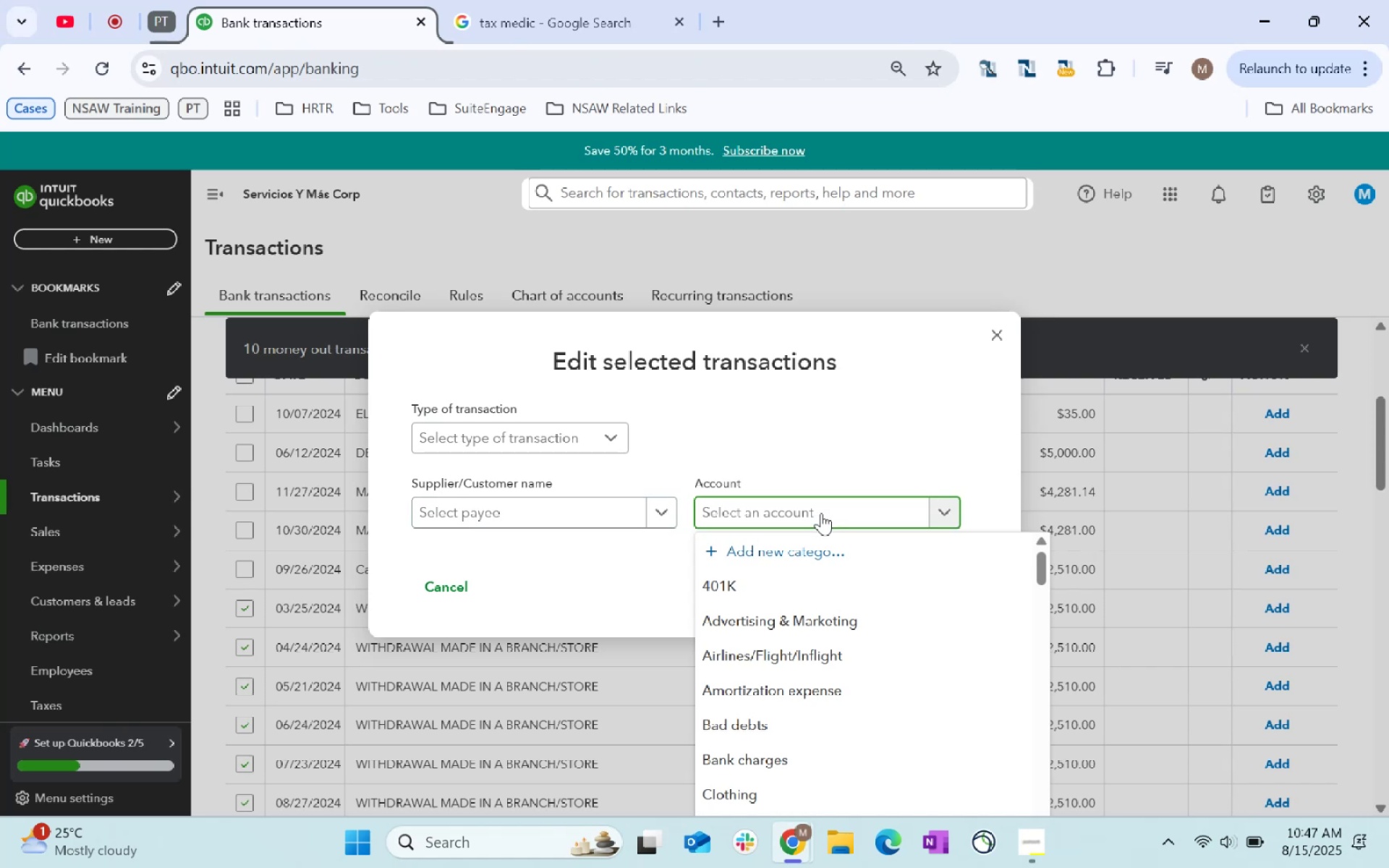 
type(on)
key(Backspace)
type(wner)
 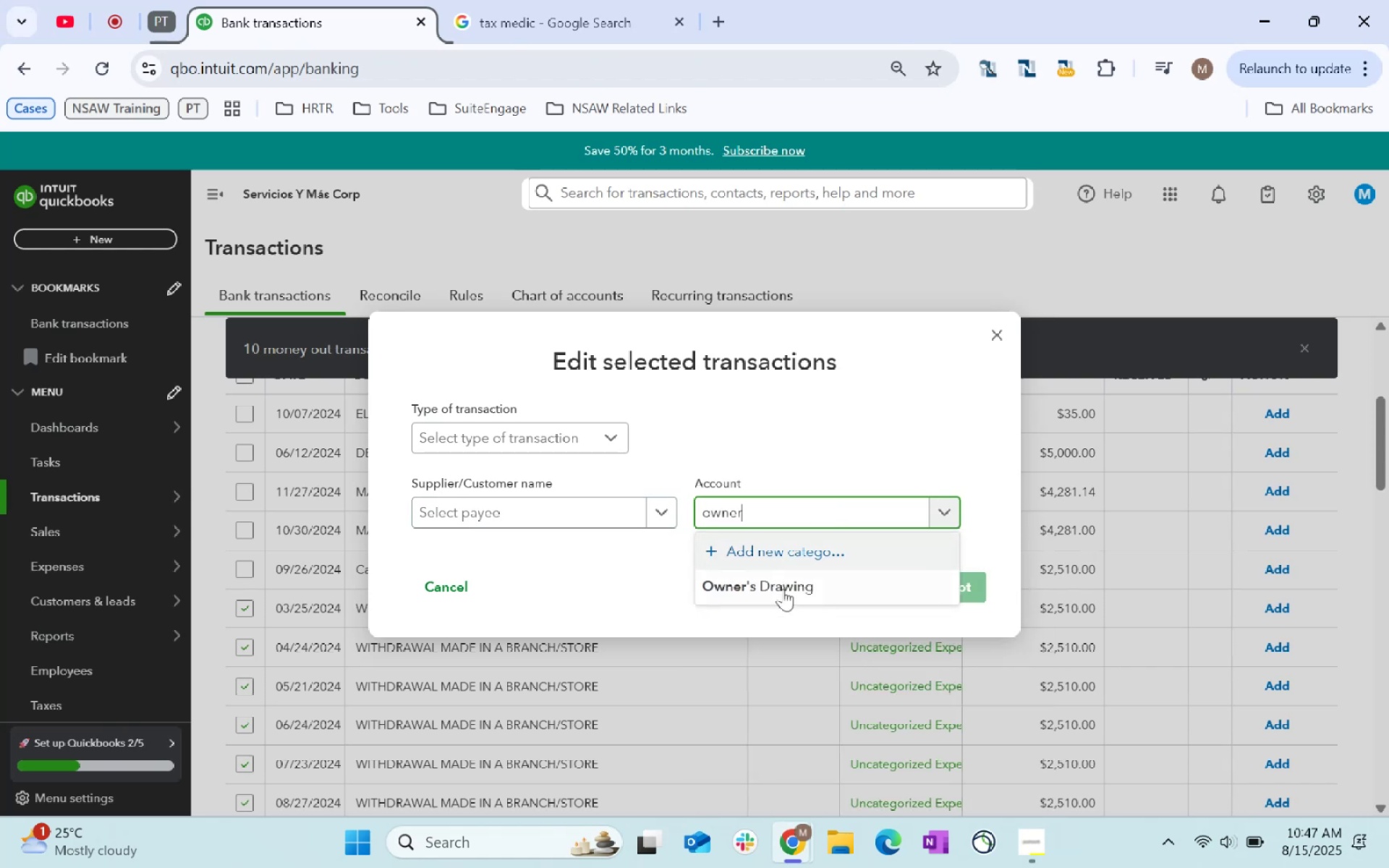 
double_click([893, 582])
 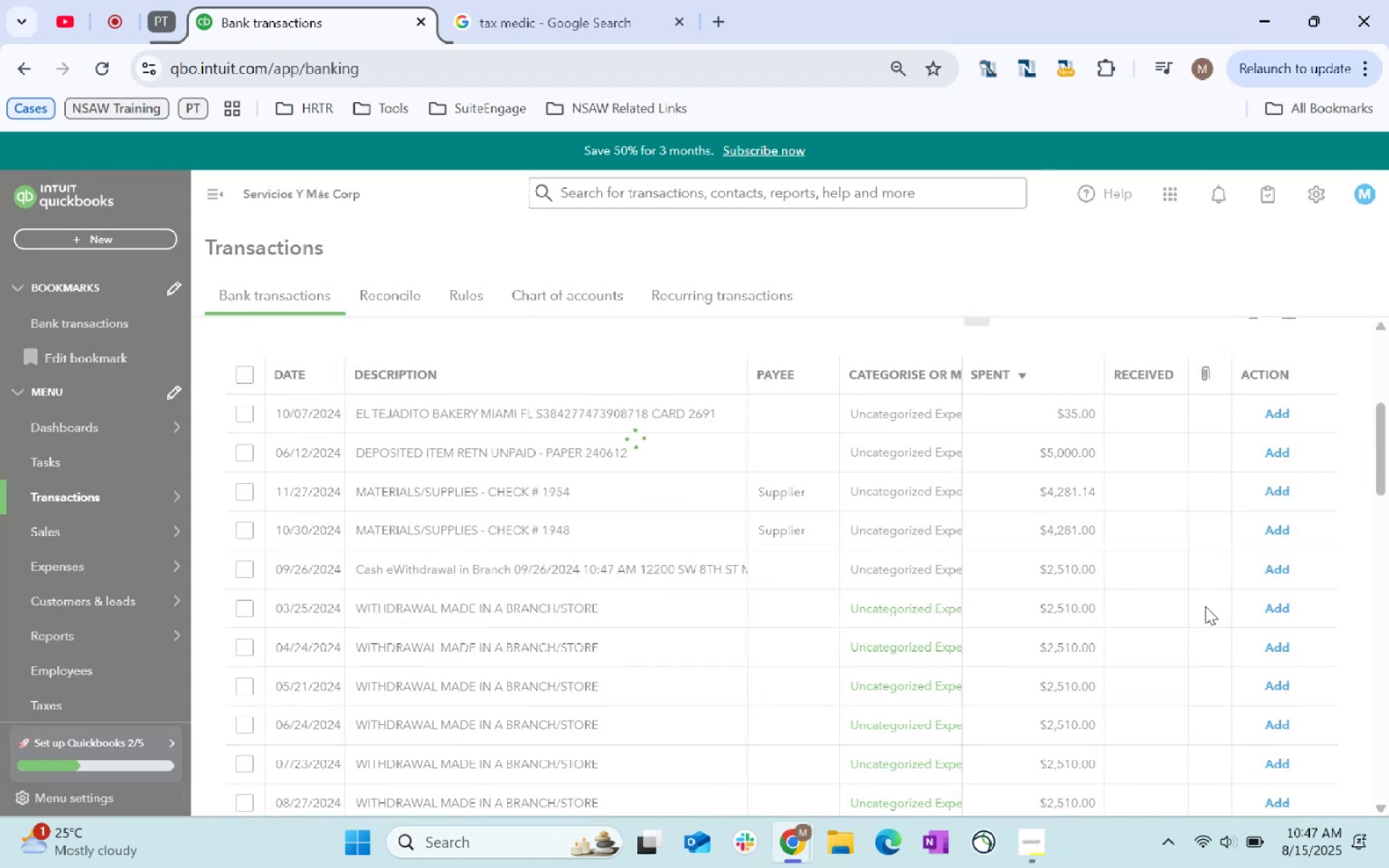 
wait(6.28)
 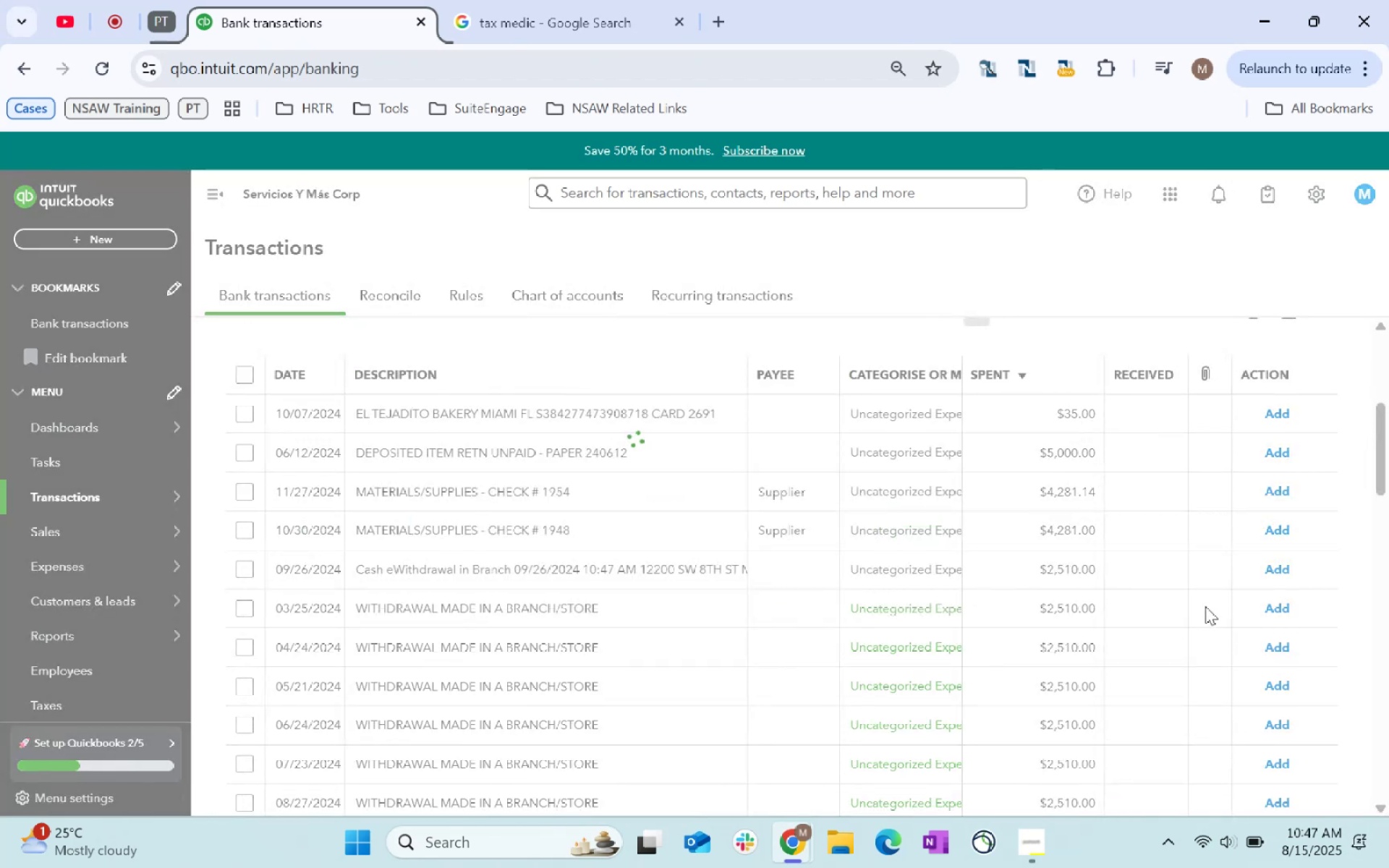 
scroll: coordinate [906, 592], scroll_direction: up, amount: 1.0
 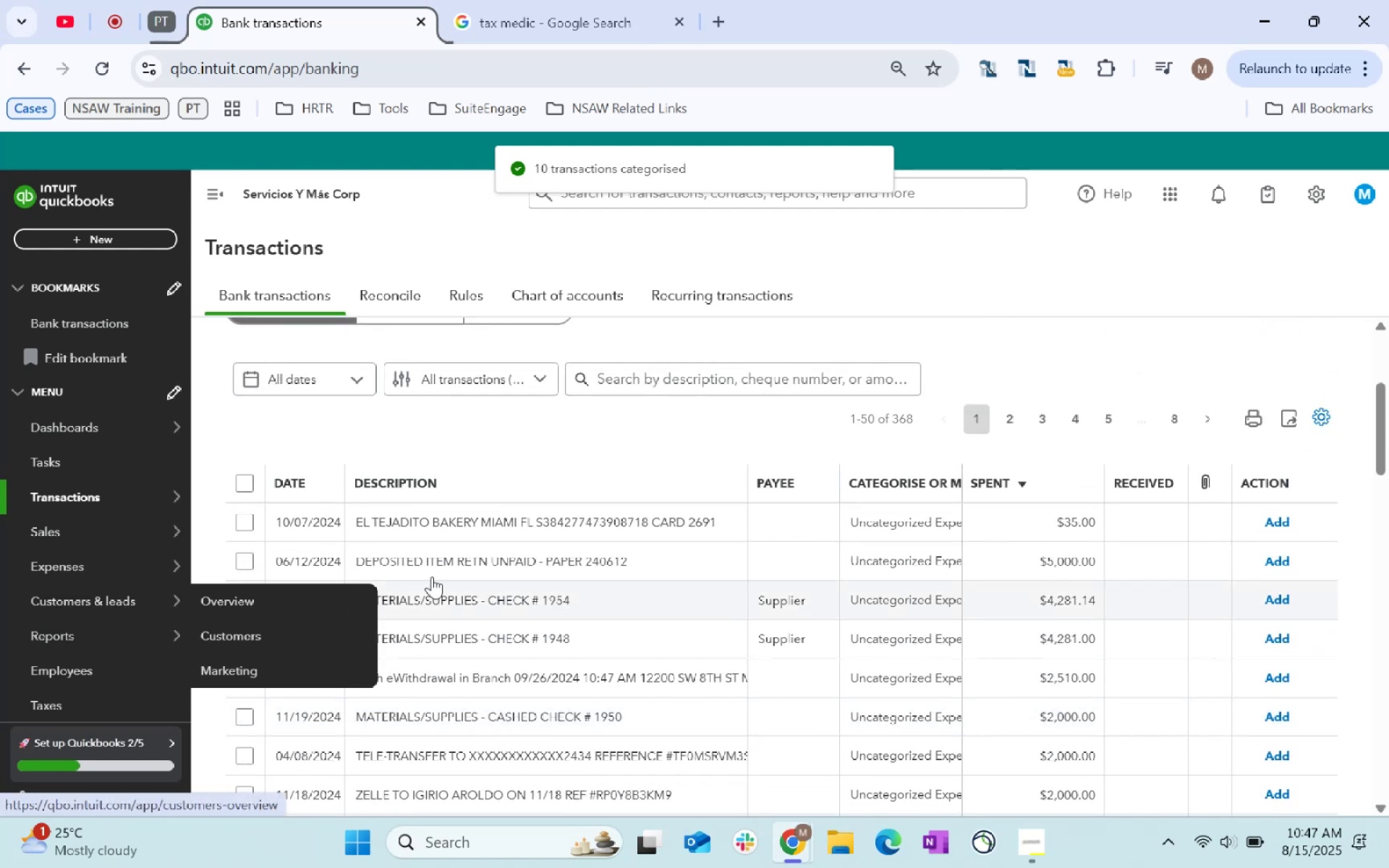 
left_click([255, 598])
 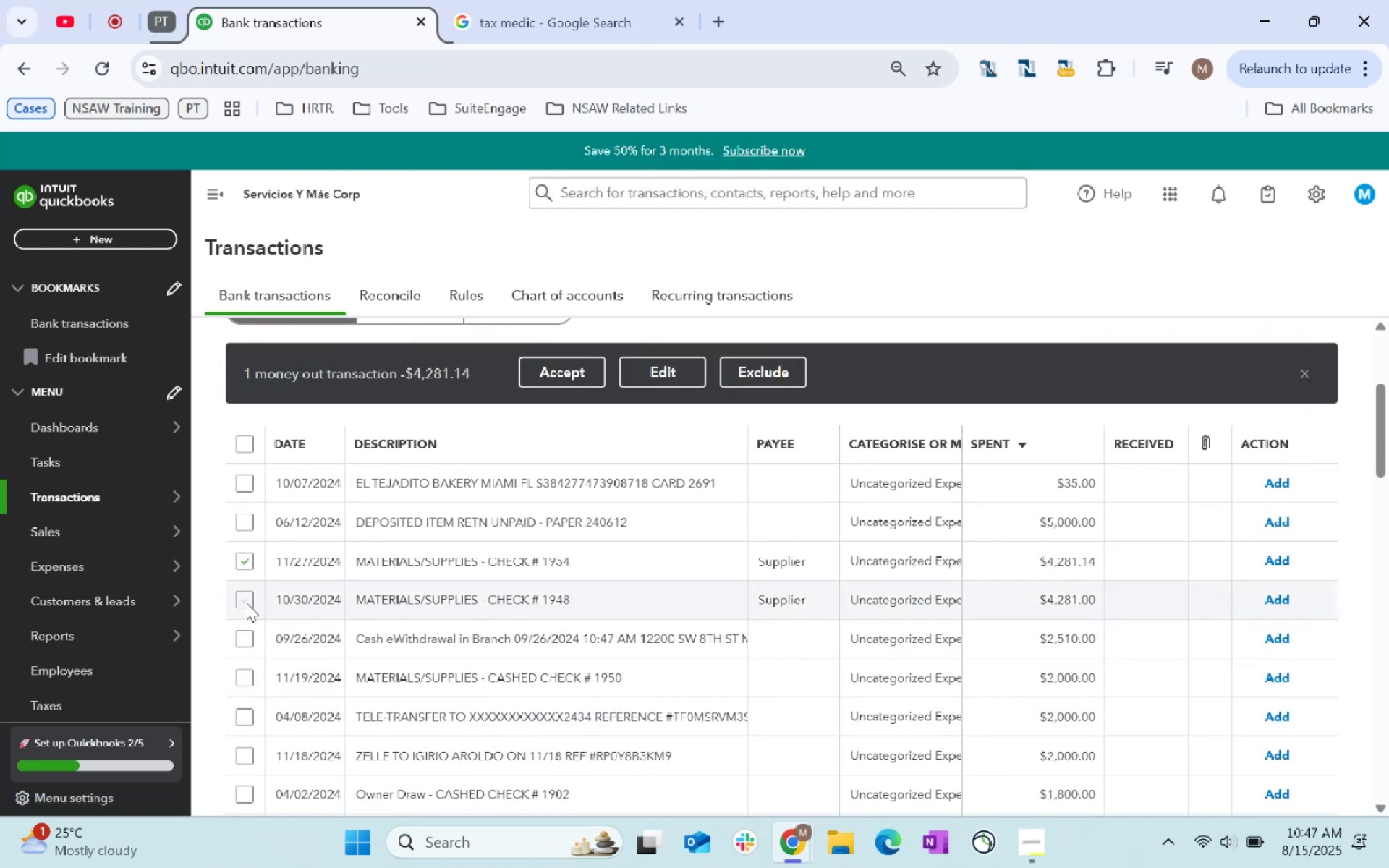 
left_click([242, 596])
 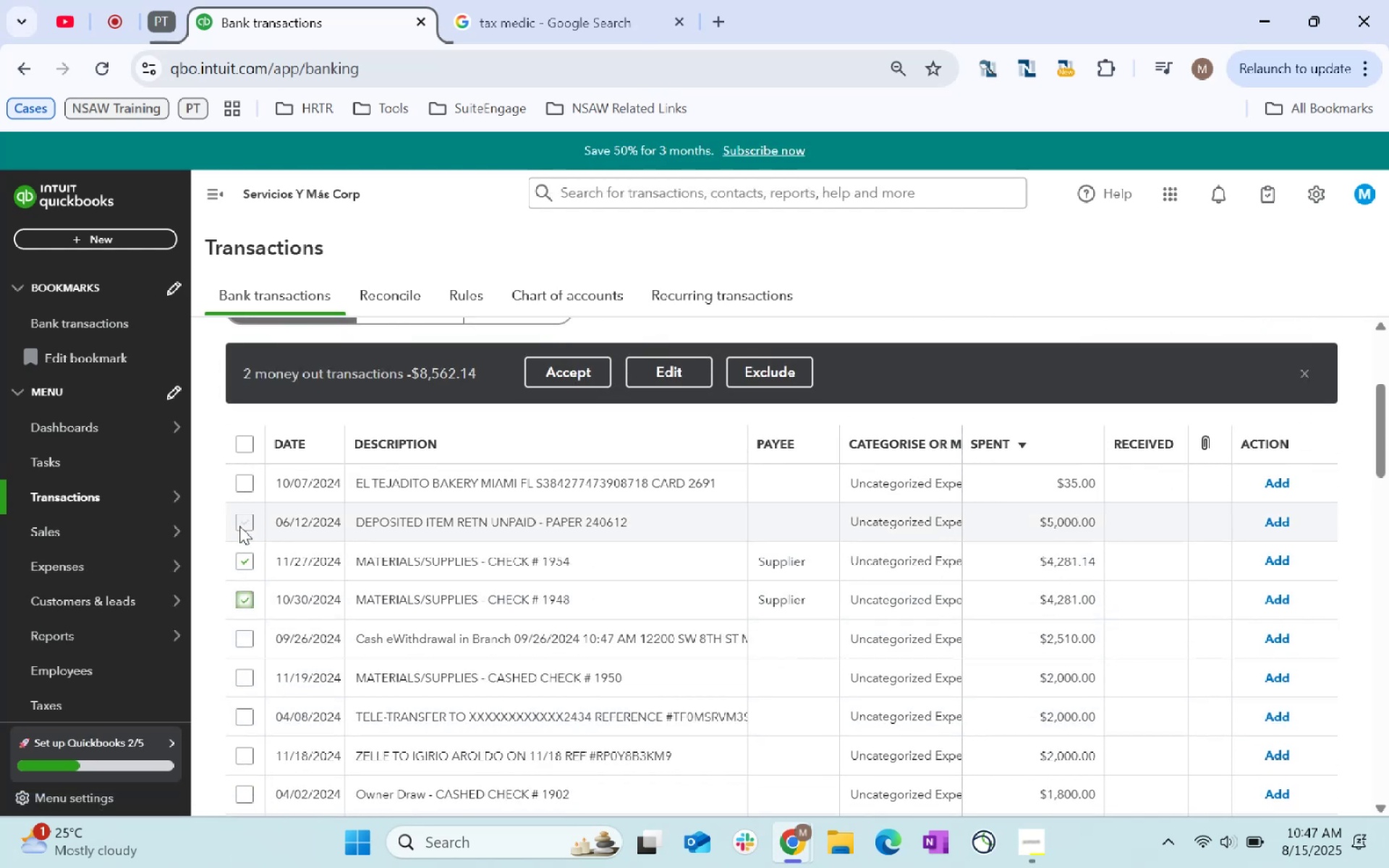 
left_click([239, 526])
 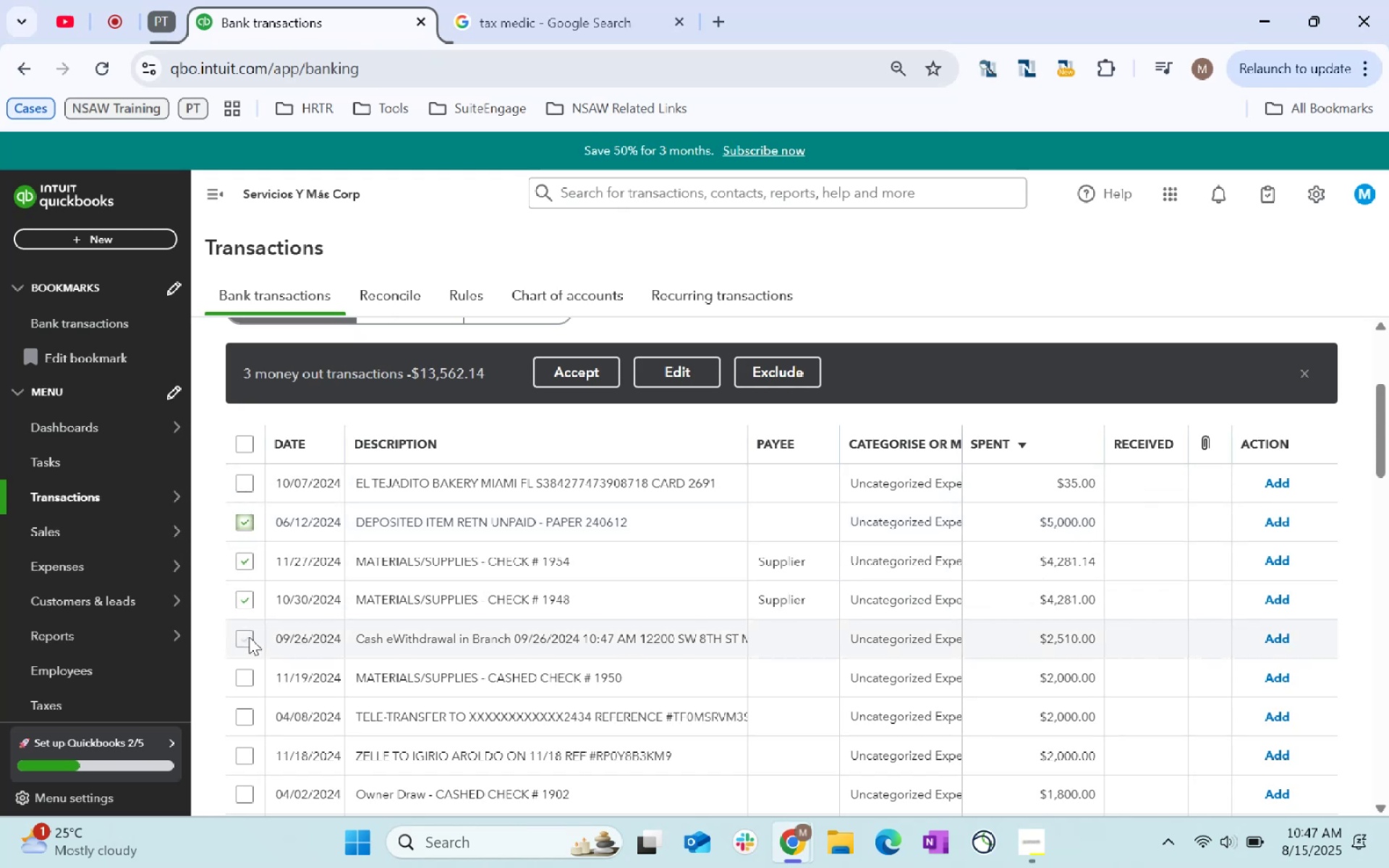 
left_click([249, 637])
 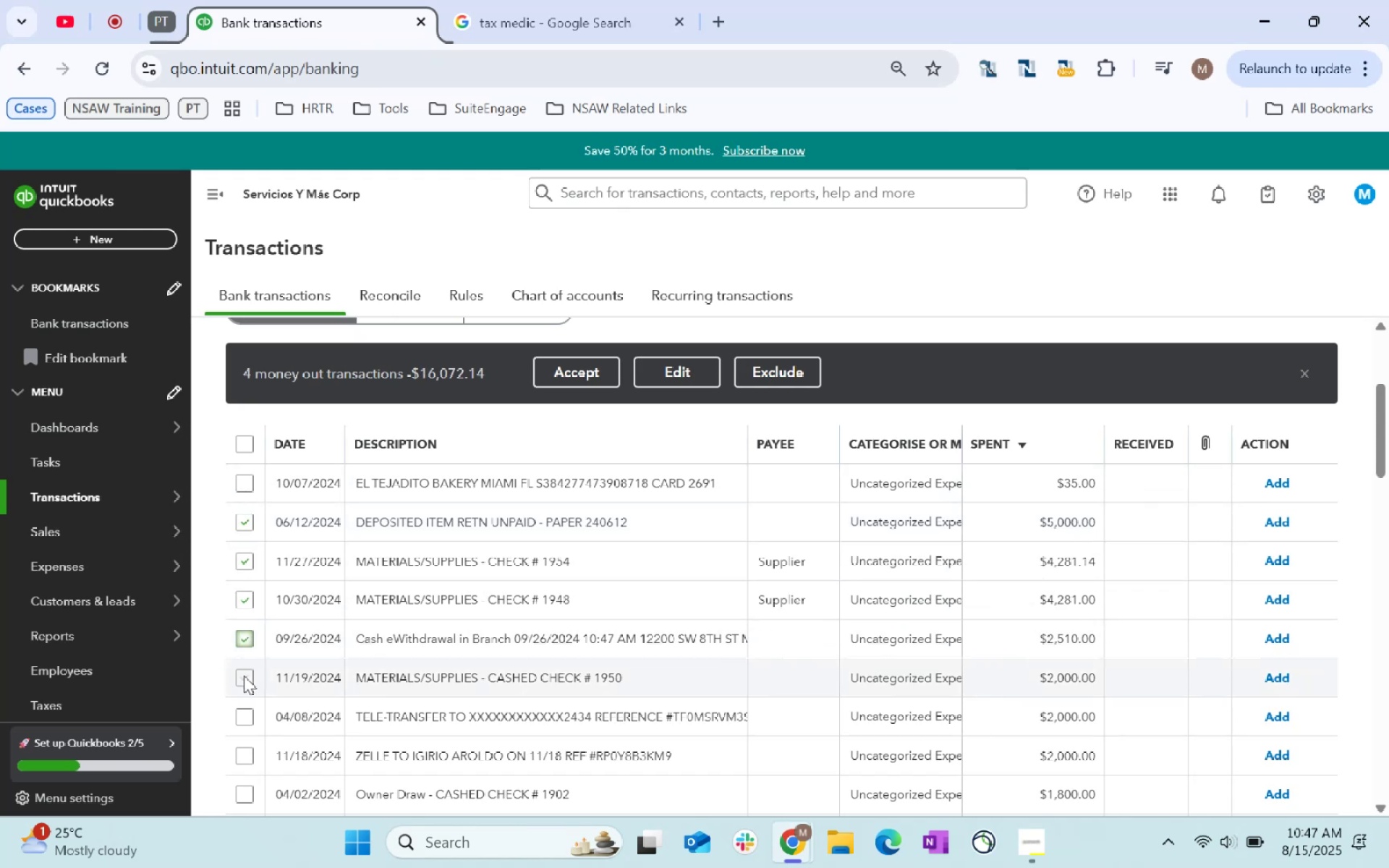 
left_click([243, 677])
 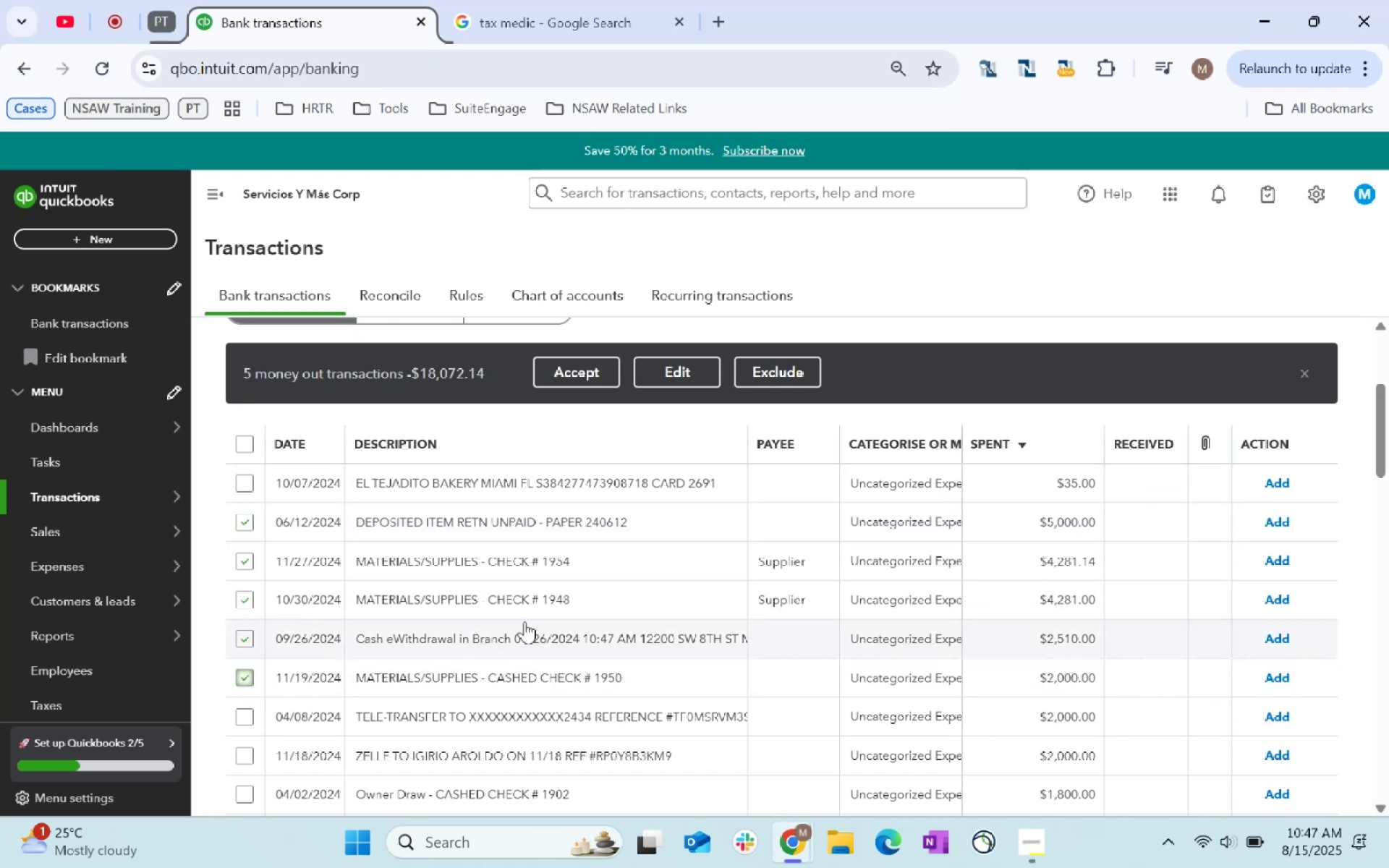 
scroll: coordinate [561, 613], scroll_direction: down, amount: 3.0
 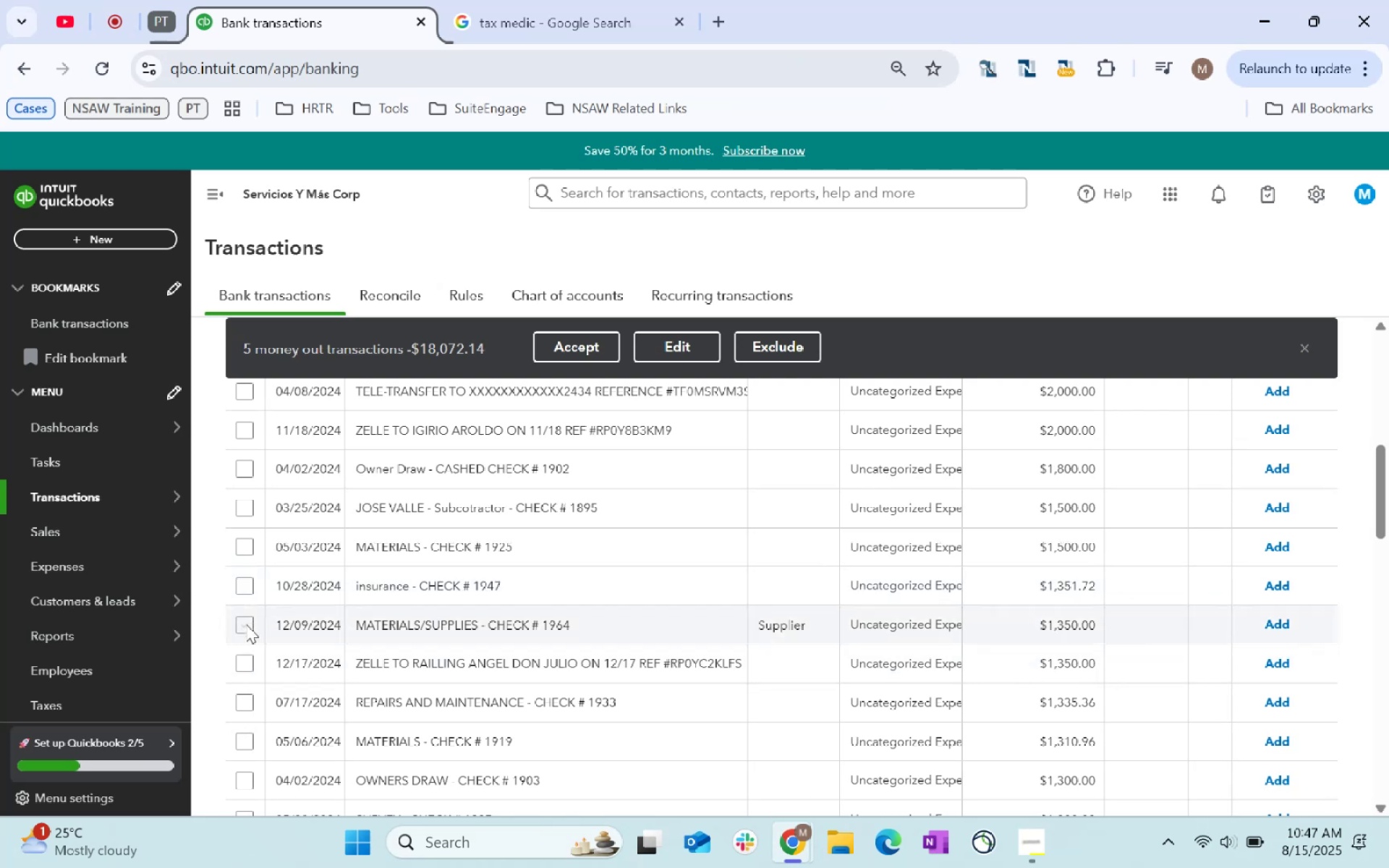 
left_click([239, 623])
 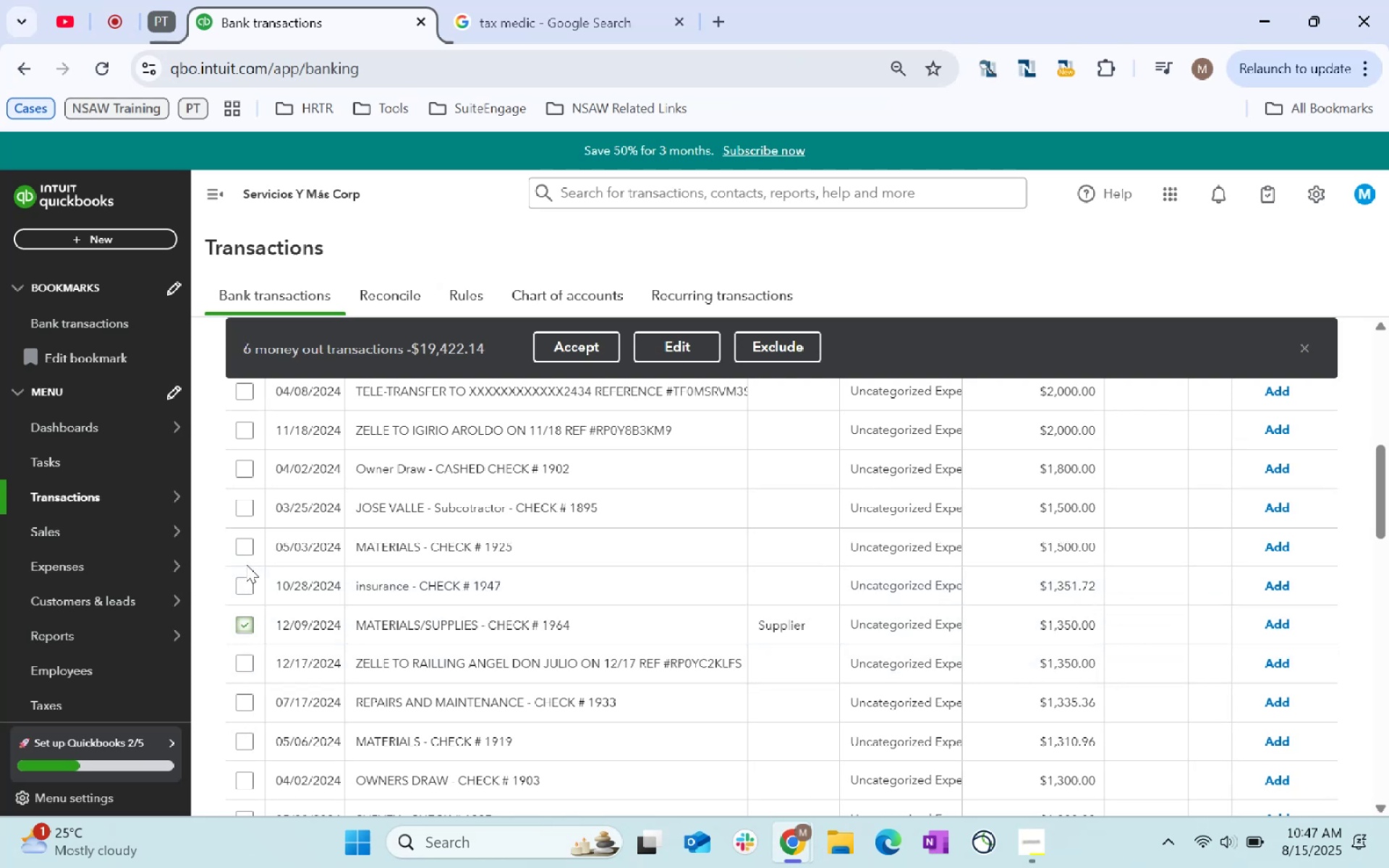 
left_click([245, 549])
 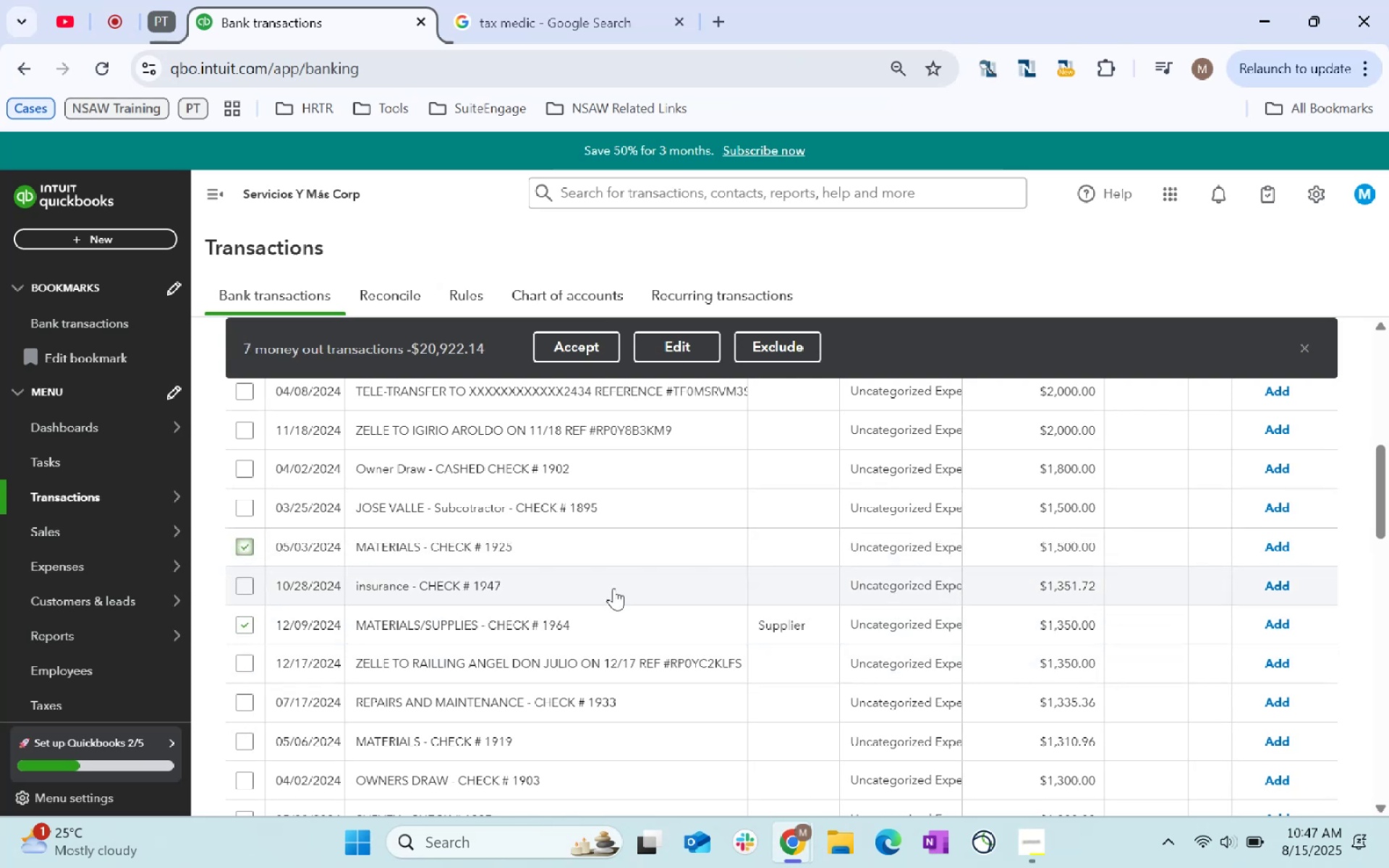 
scroll: coordinate [577, 589], scroll_direction: down, amount: 4.0
 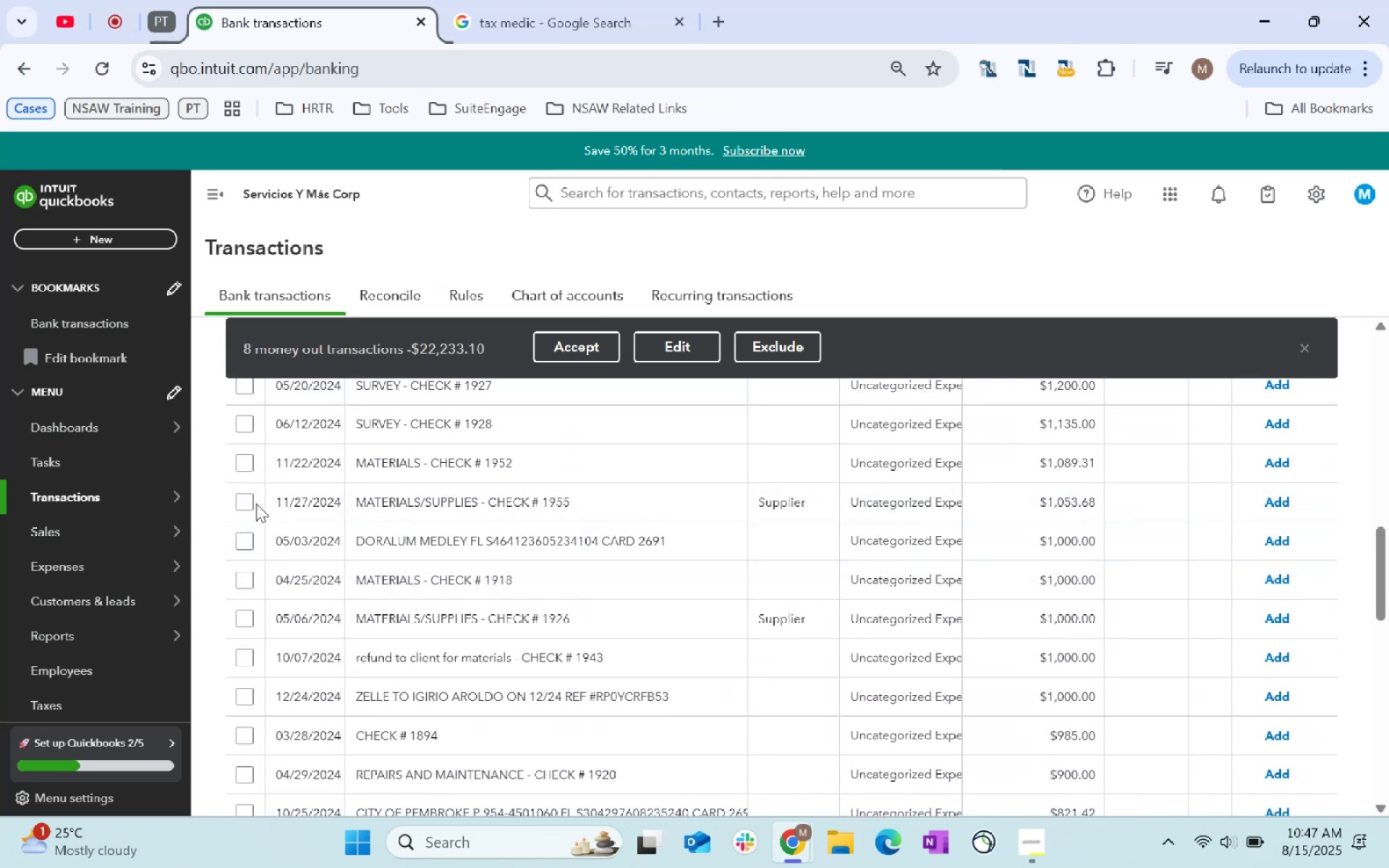 
left_click([246, 503])
 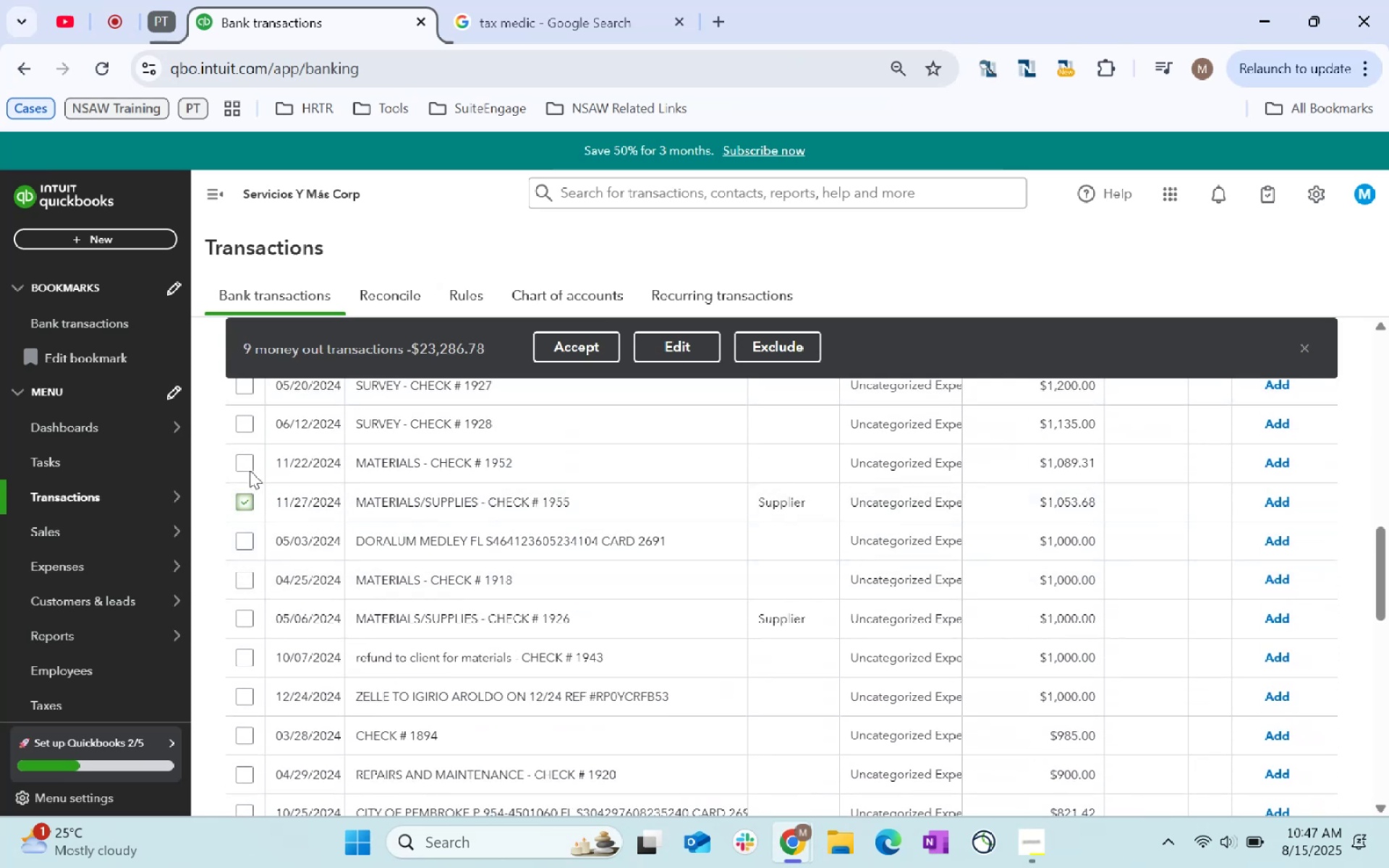 
left_click([248, 468])
 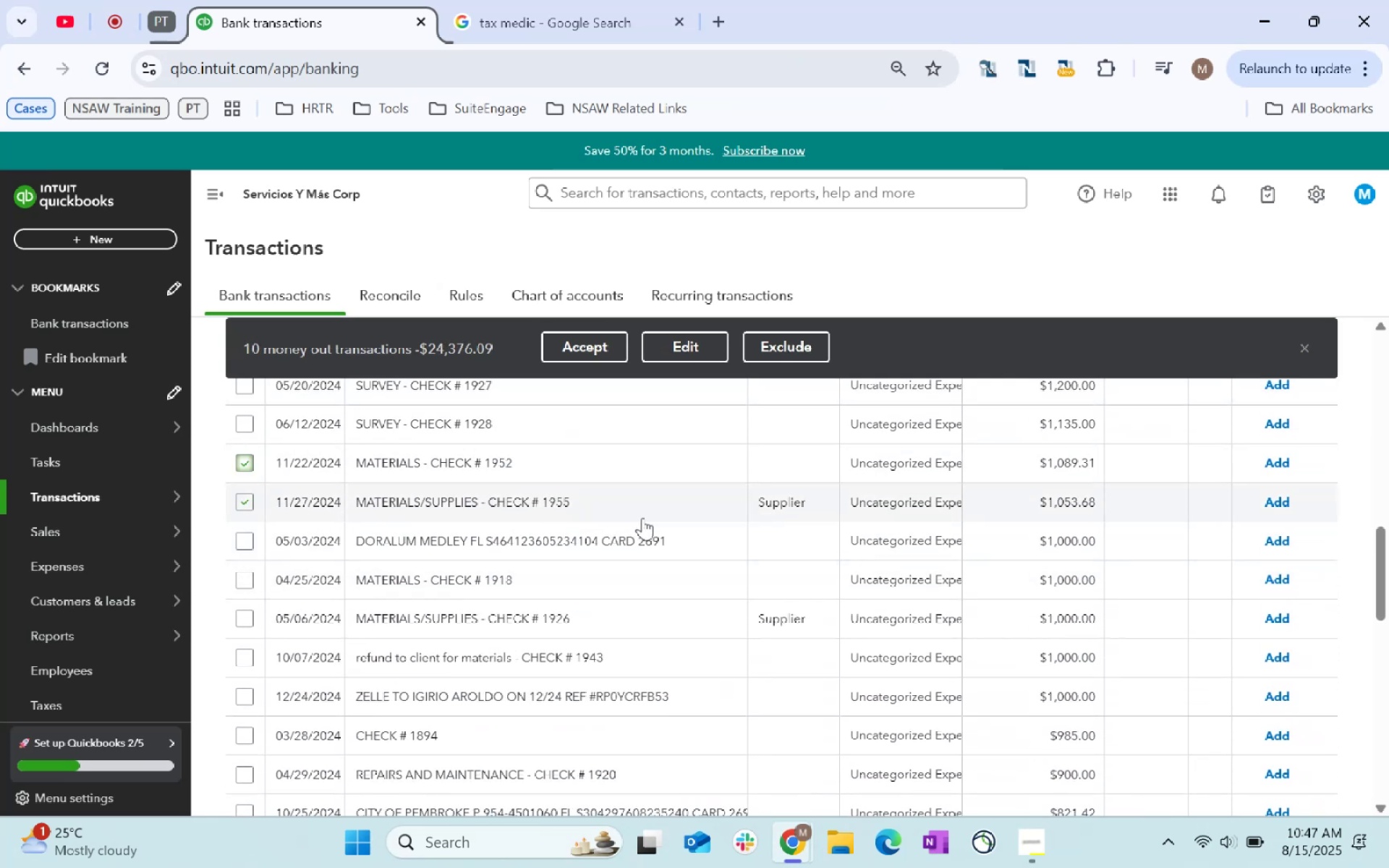 
scroll: coordinate [642, 518], scroll_direction: down, amount: 1.0
 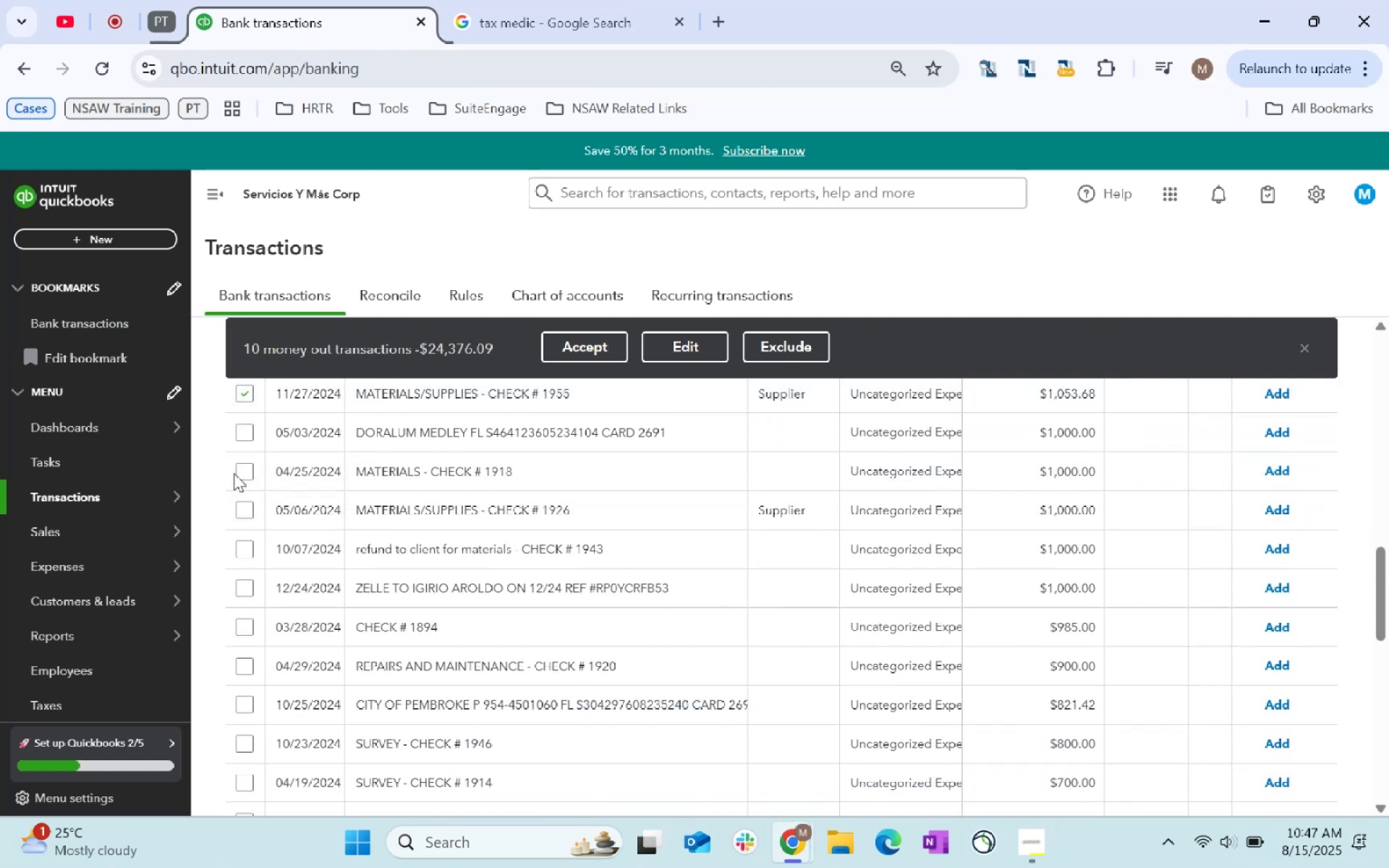 
double_click([247, 475])
 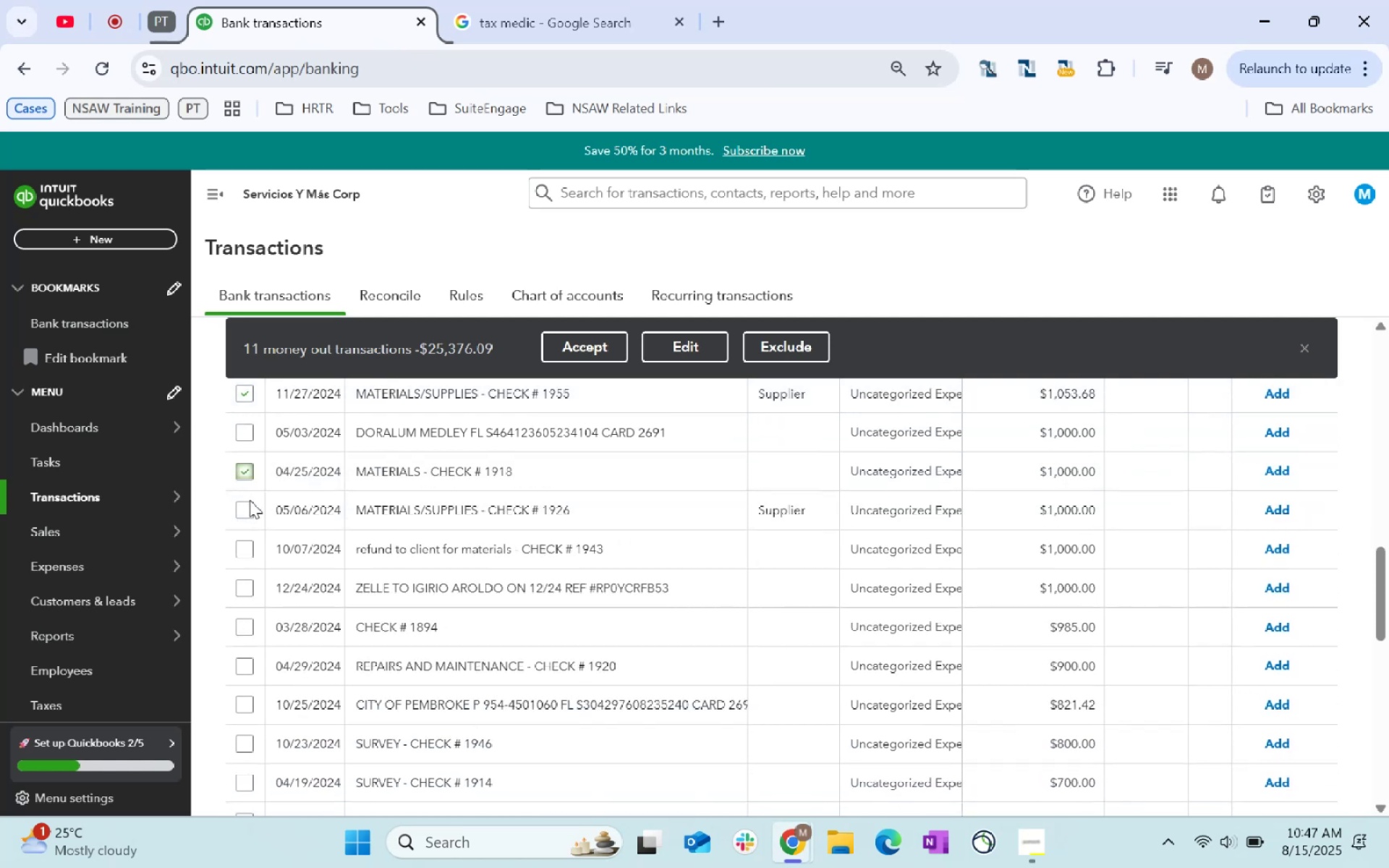 
left_click([250, 502])
 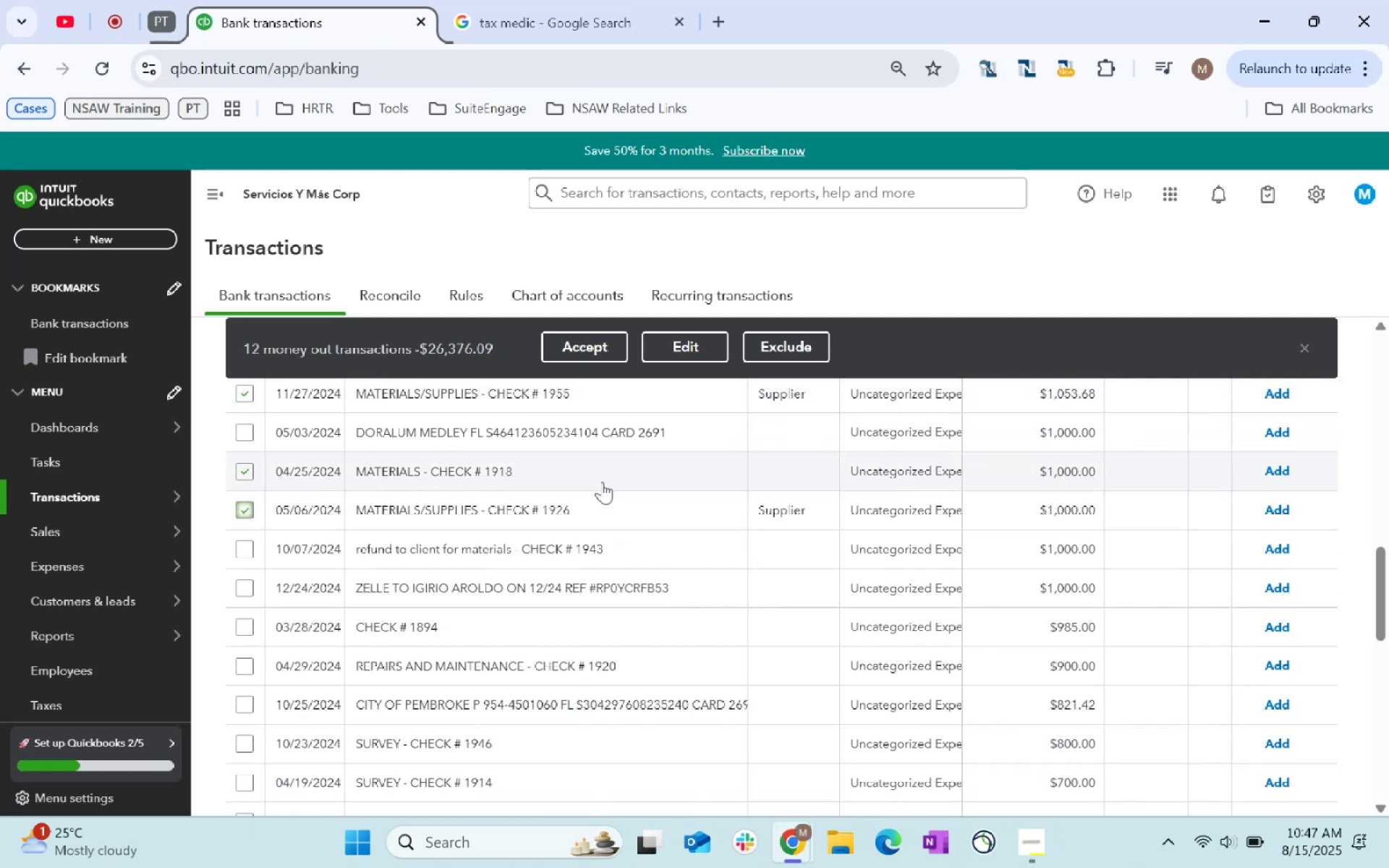 
scroll: coordinate [602, 482], scroll_direction: down, amount: 1.0
 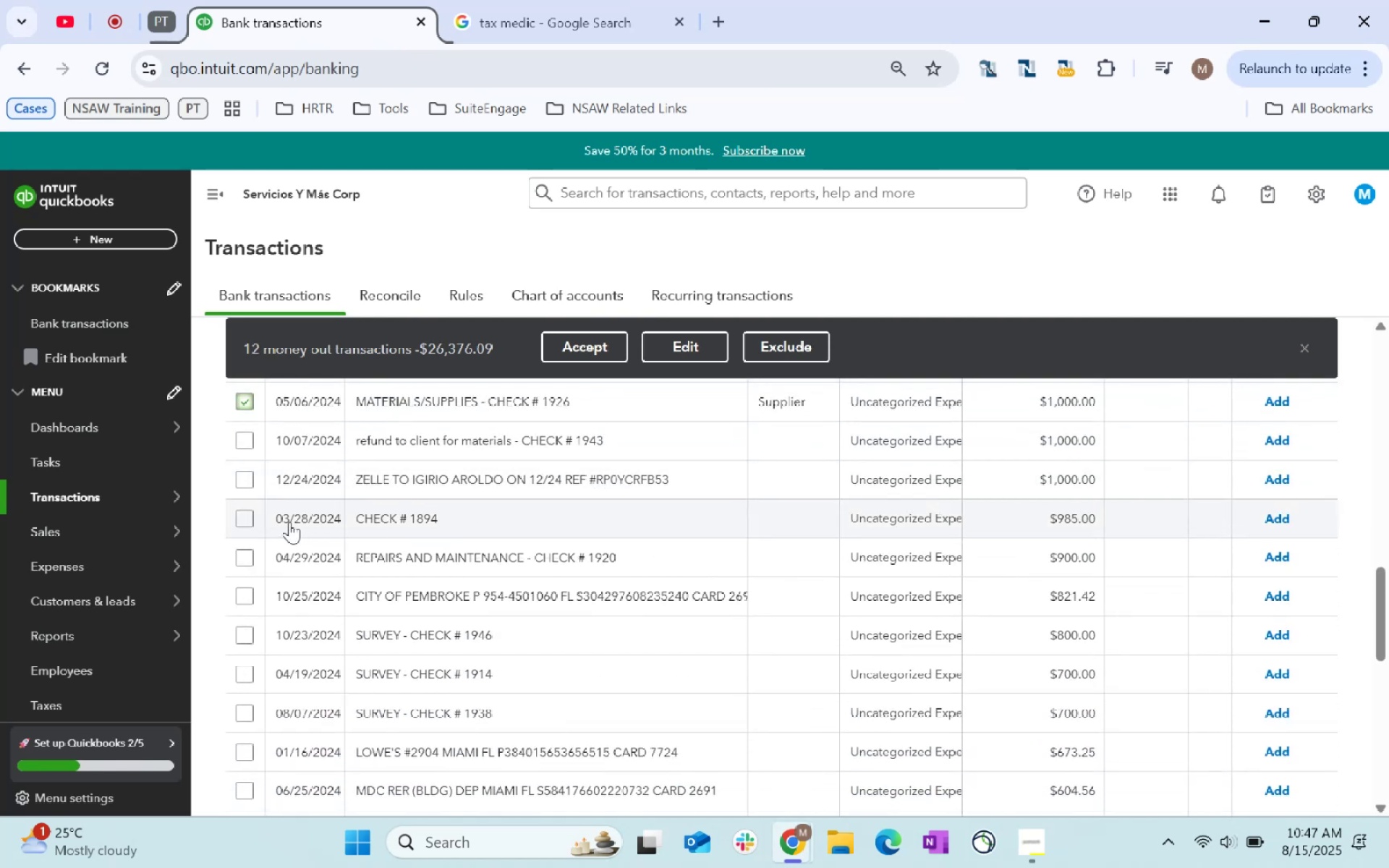 
left_click([248, 517])
 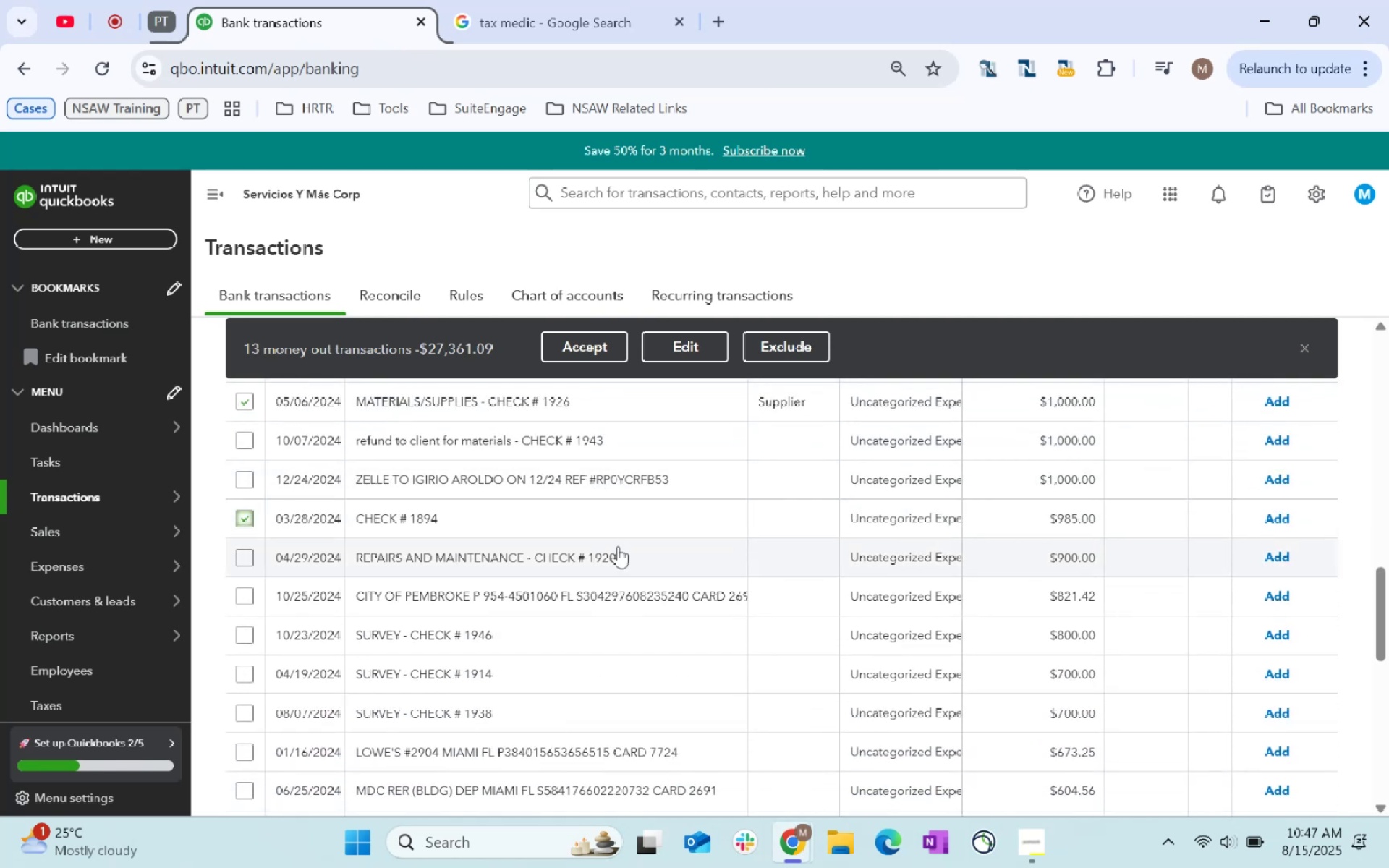 
scroll: coordinate [618, 546], scroll_direction: down, amount: 1.0
 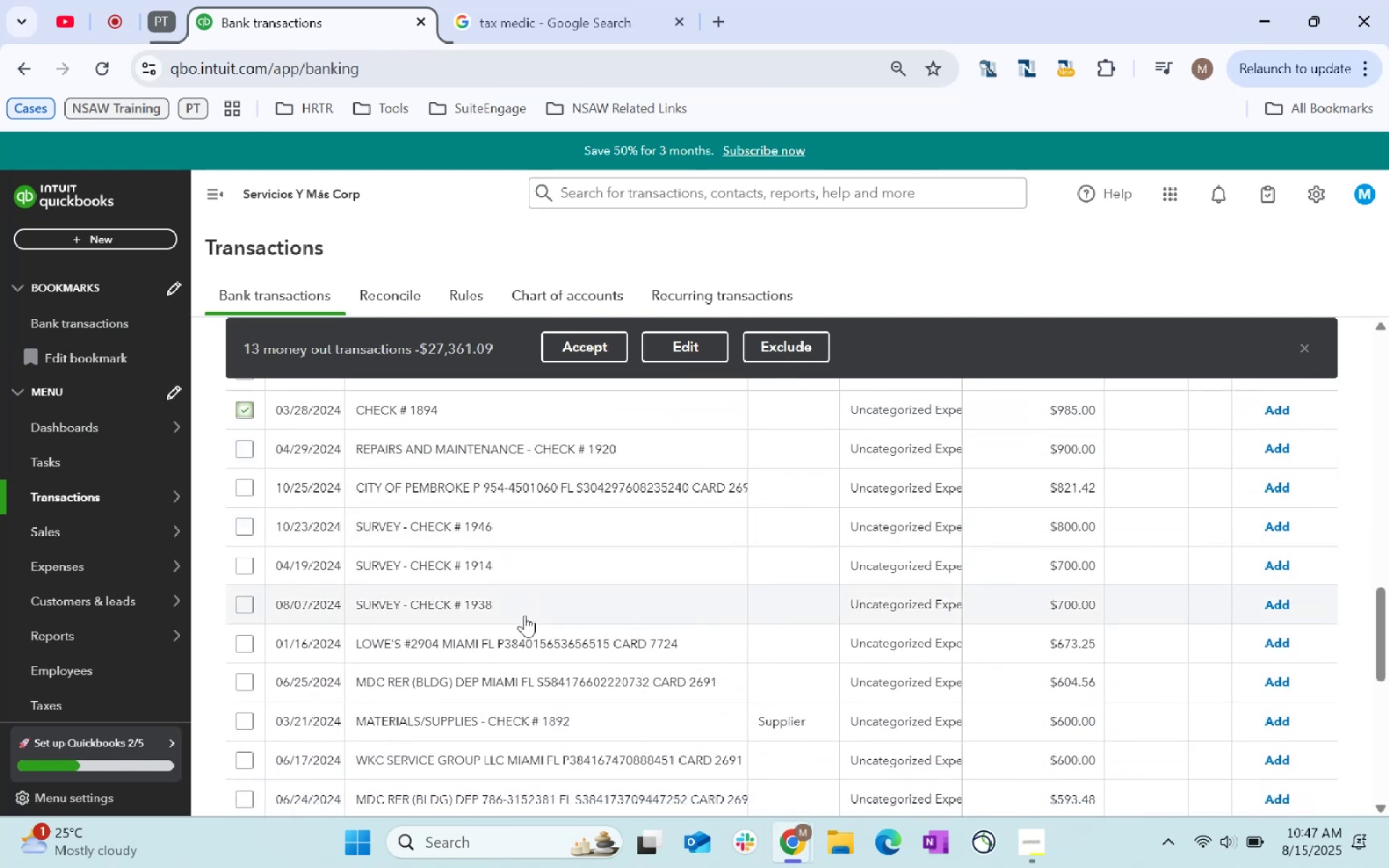 
scroll: coordinate [527, 629], scroll_direction: up, amount: 1.0
 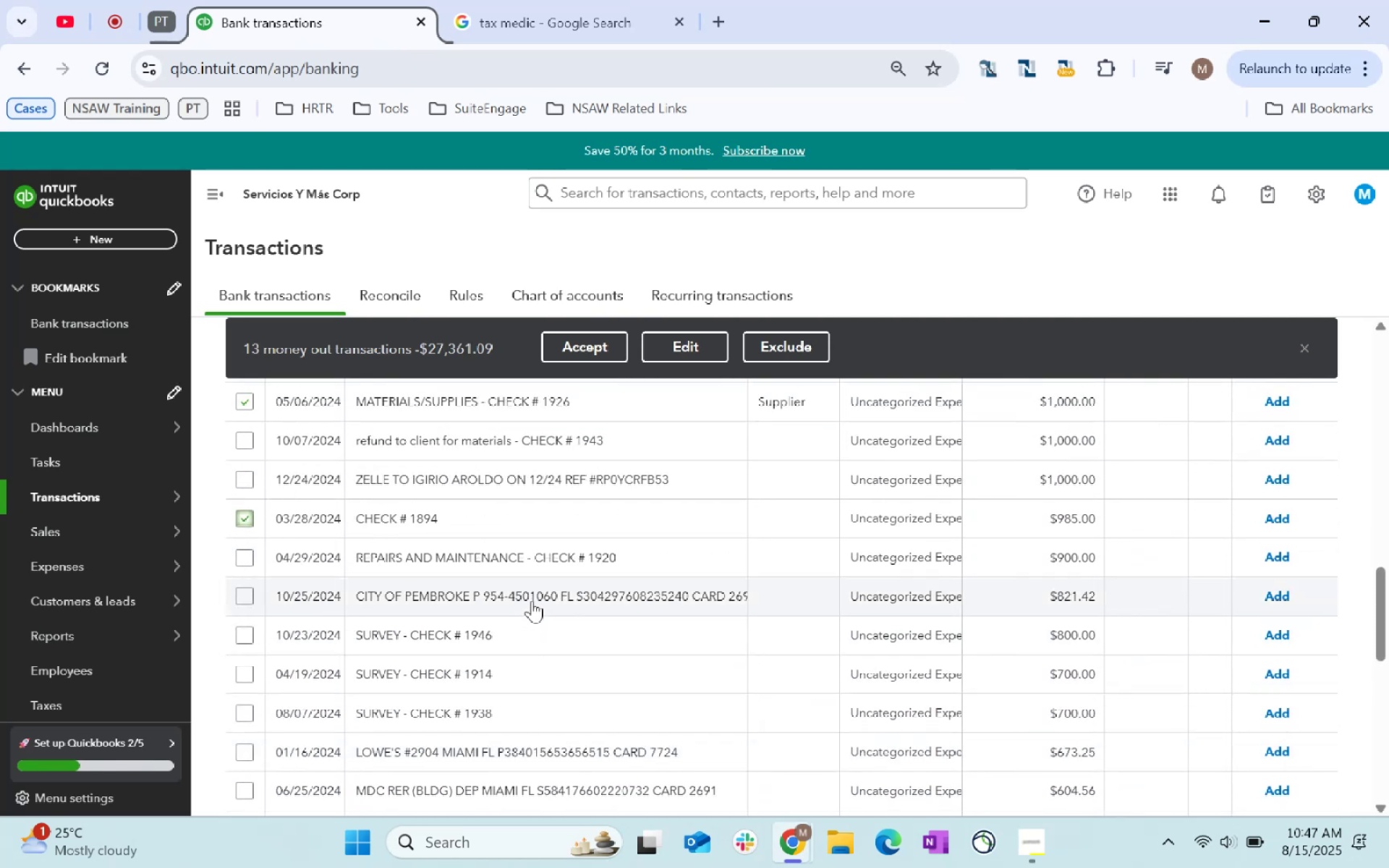 
scroll: coordinate [549, 659], scroll_direction: down, amount: 3.0
 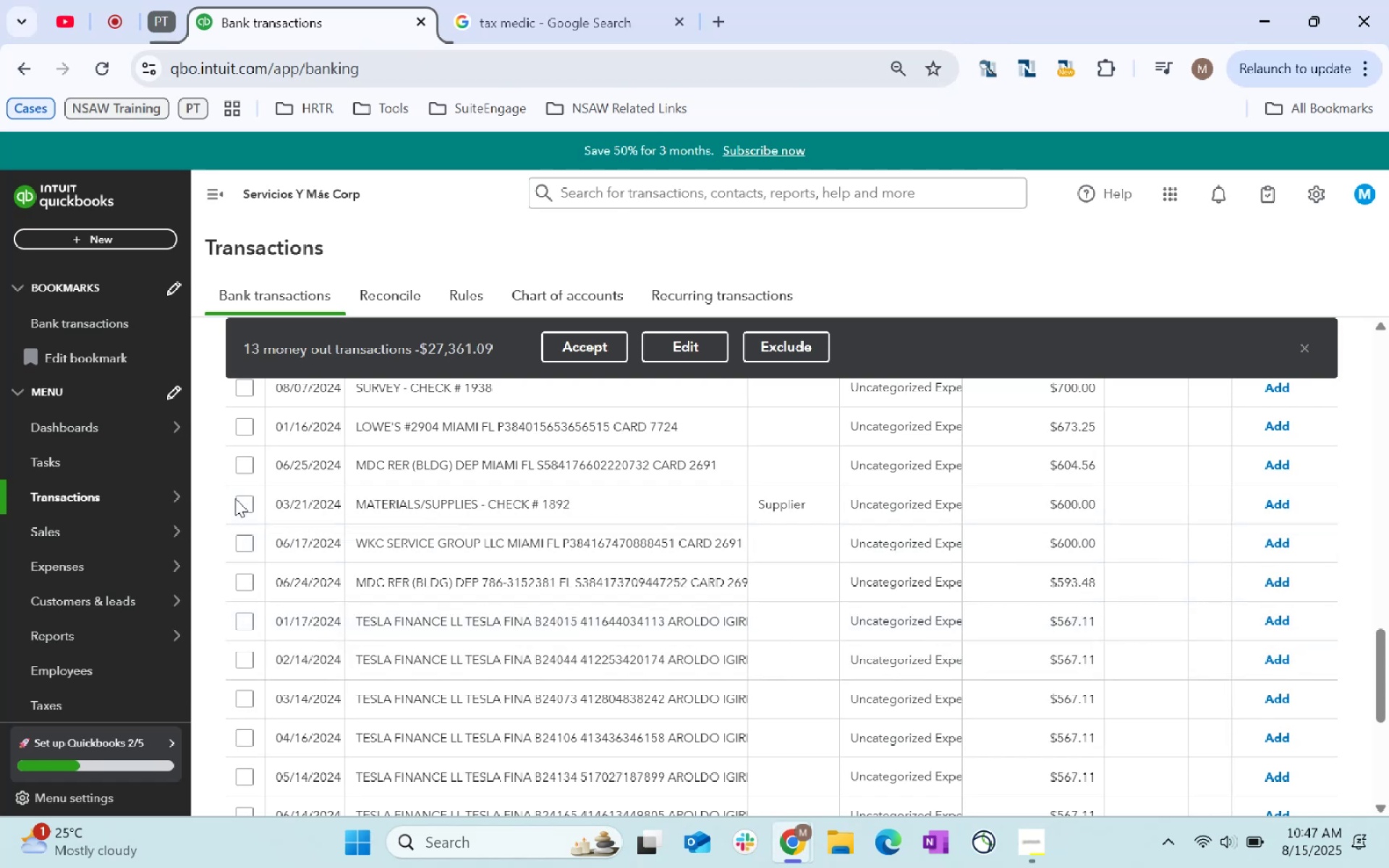 
left_click([239, 500])
 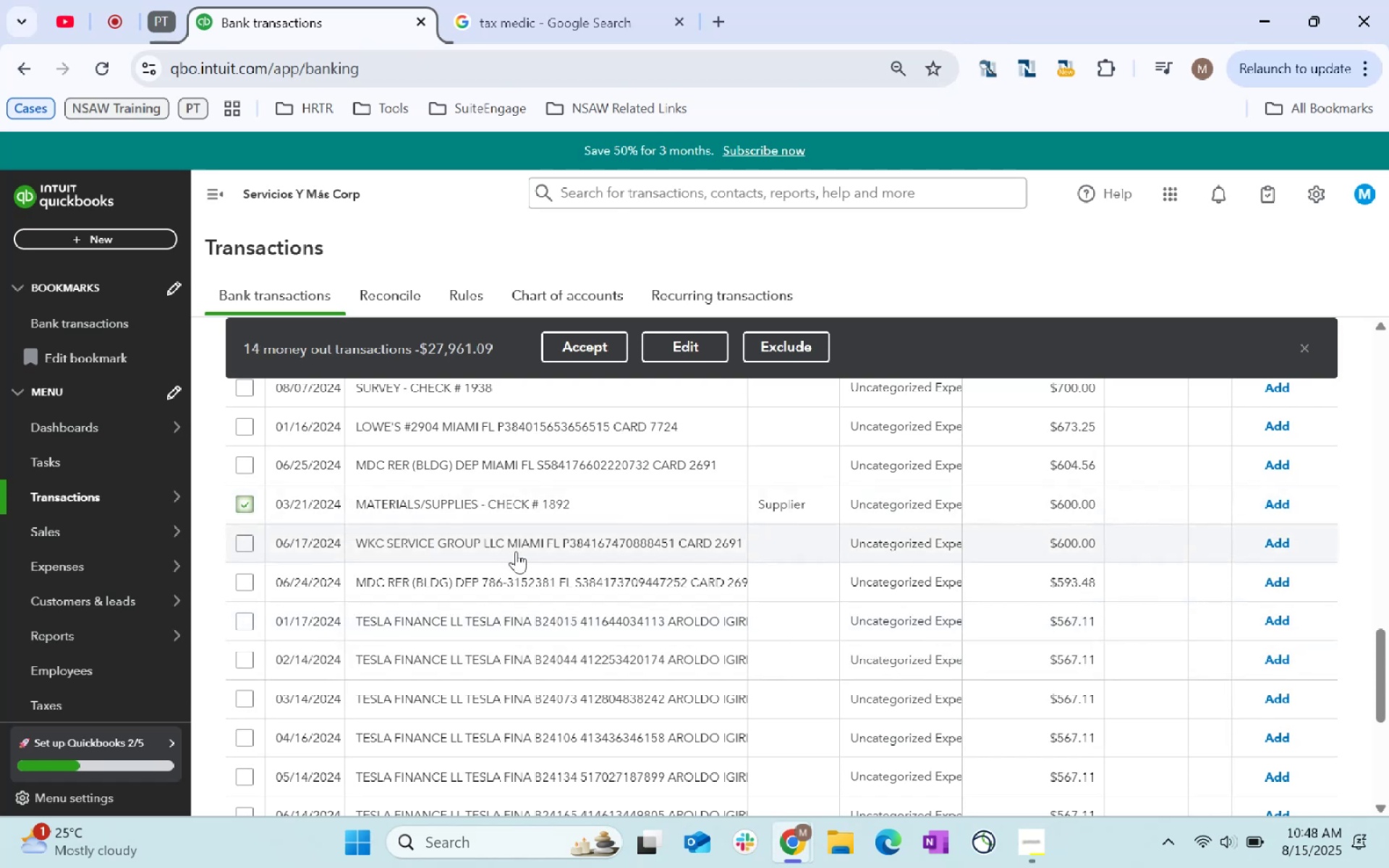 
scroll: coordinate [530, 576], scroll_direction: down, amount: 6.0
 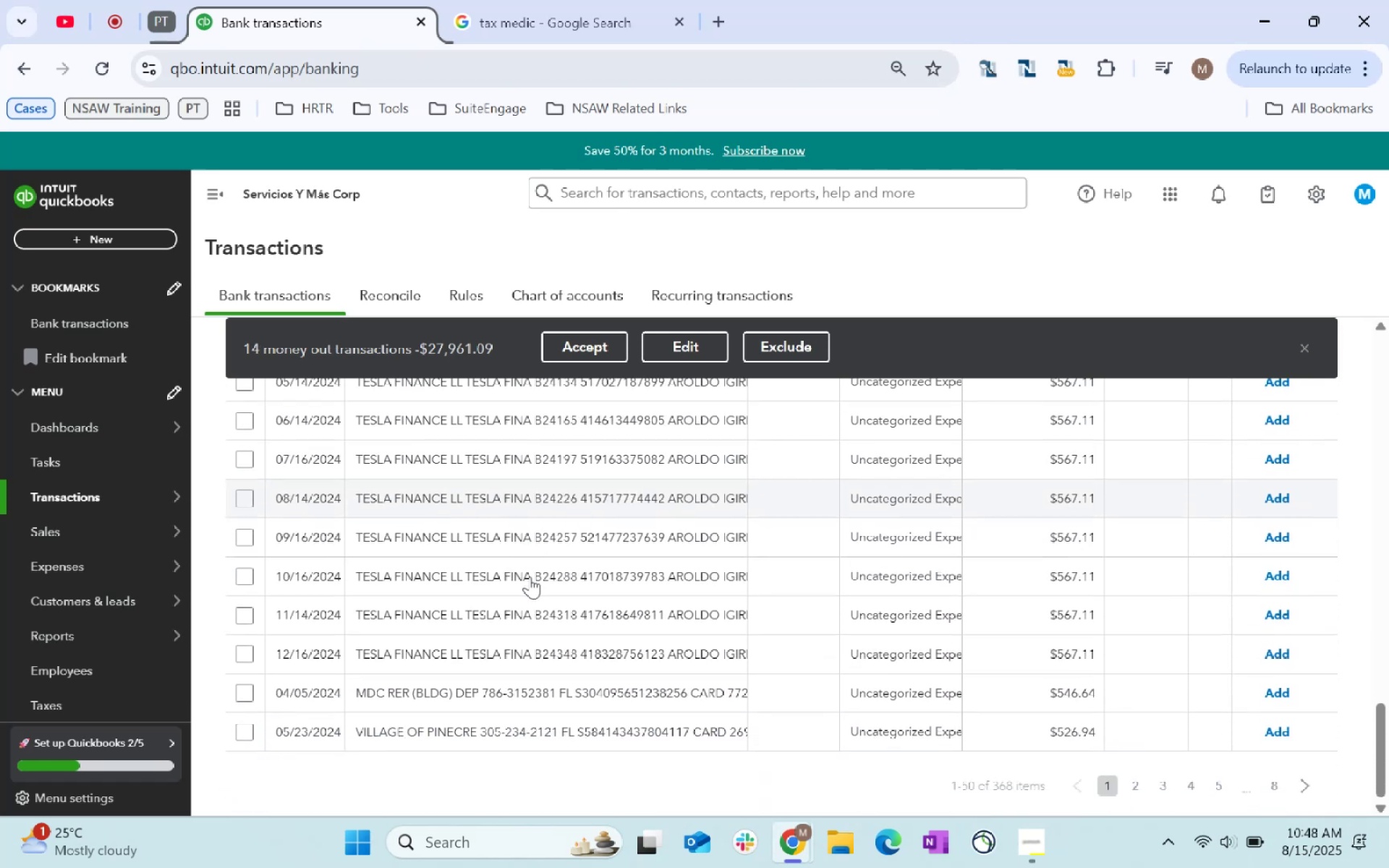 
scroll: coordinate [713, 416], scroll_direction: up, amount: 23.0
 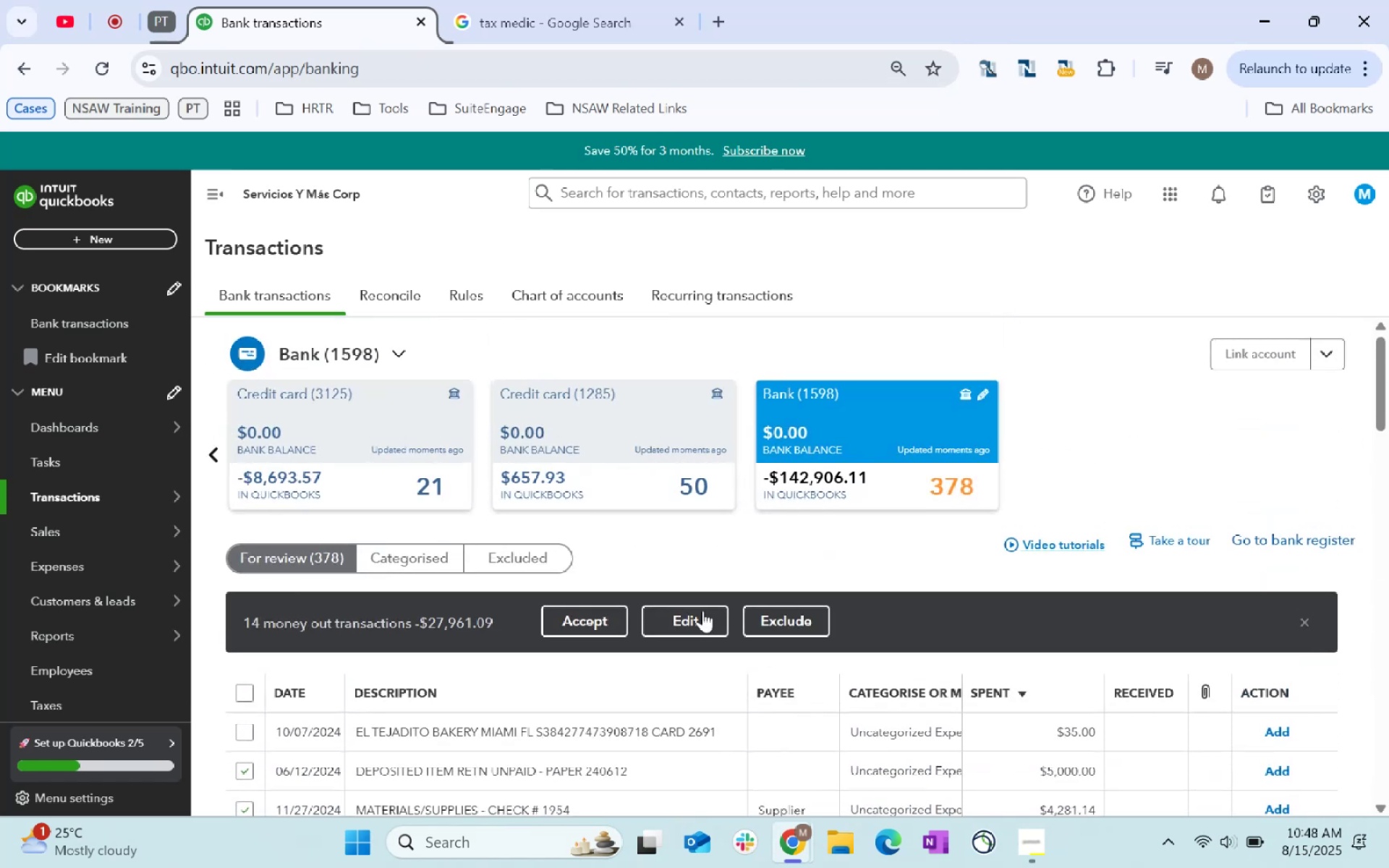 
left_click([700, 619])
 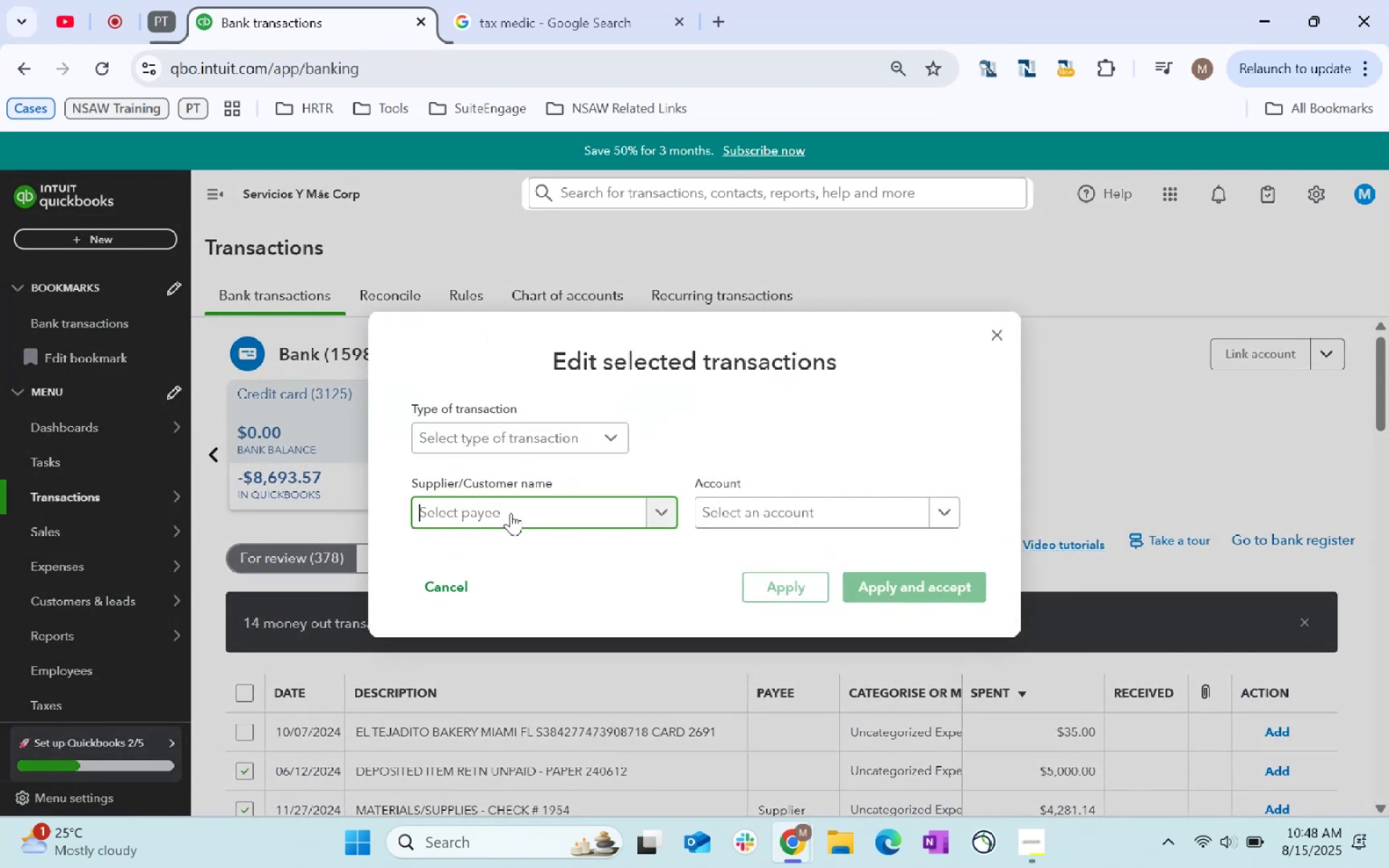 
type(Supplier)
 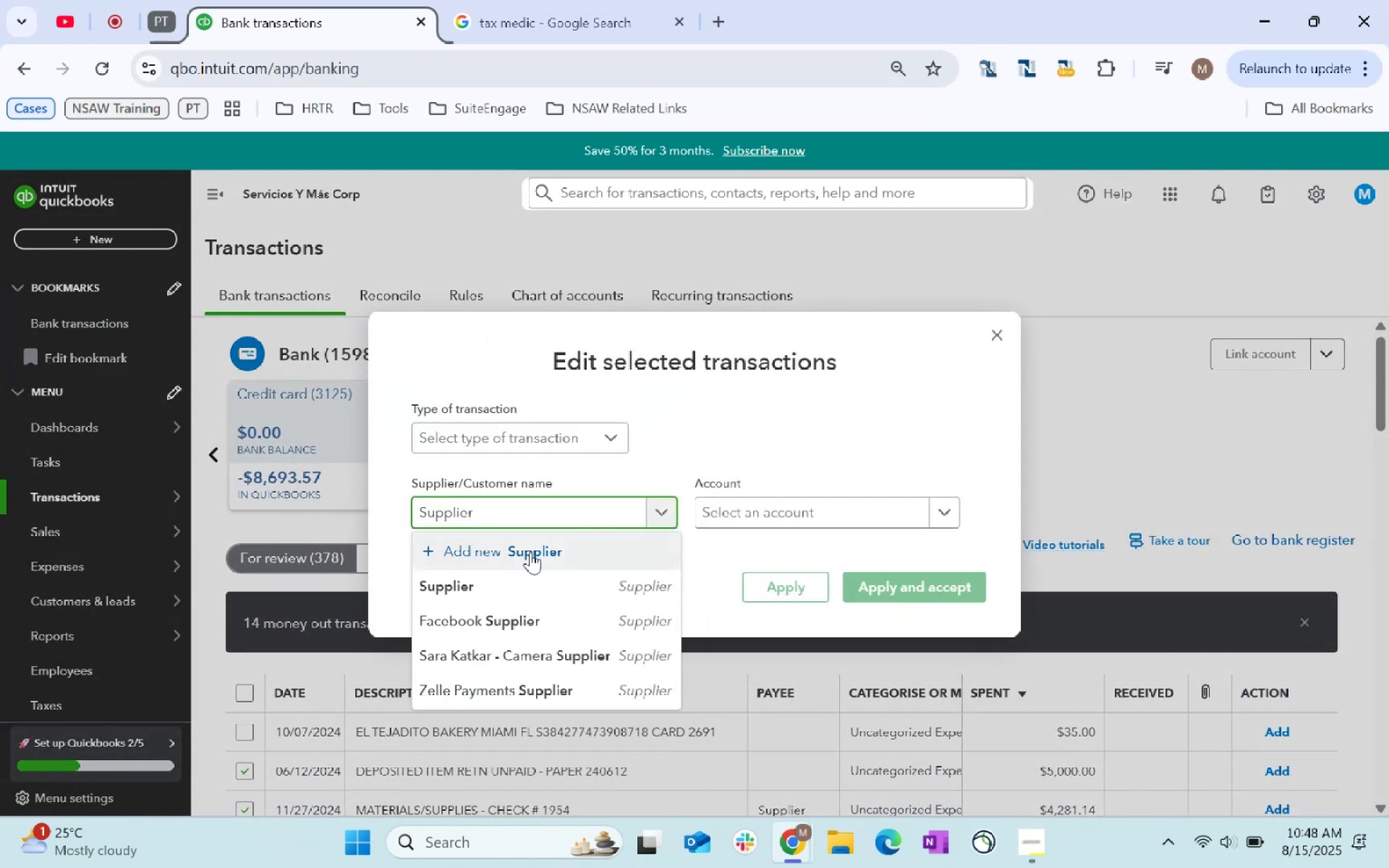 
left_click([539, 592])
 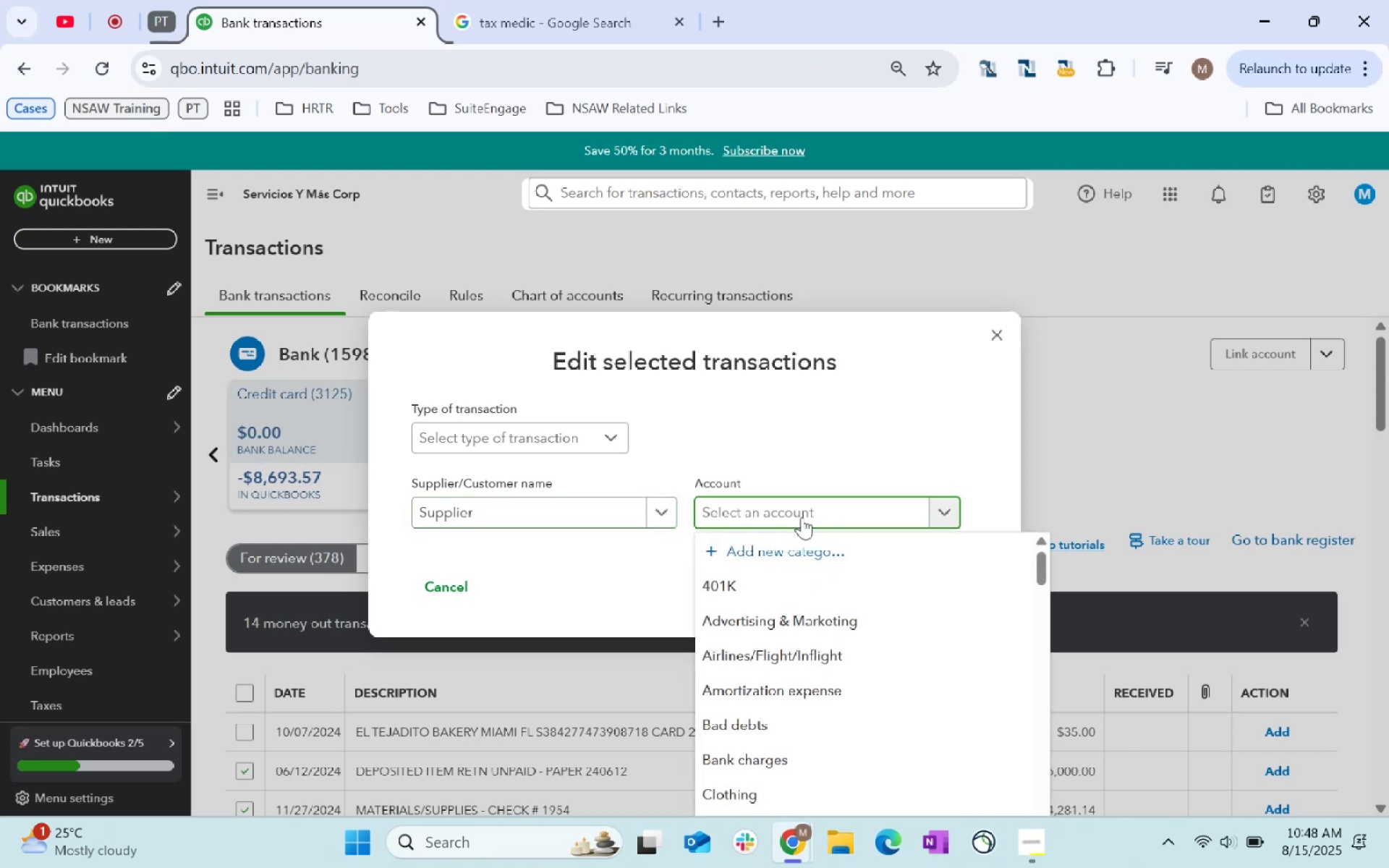 
type(Materi)
 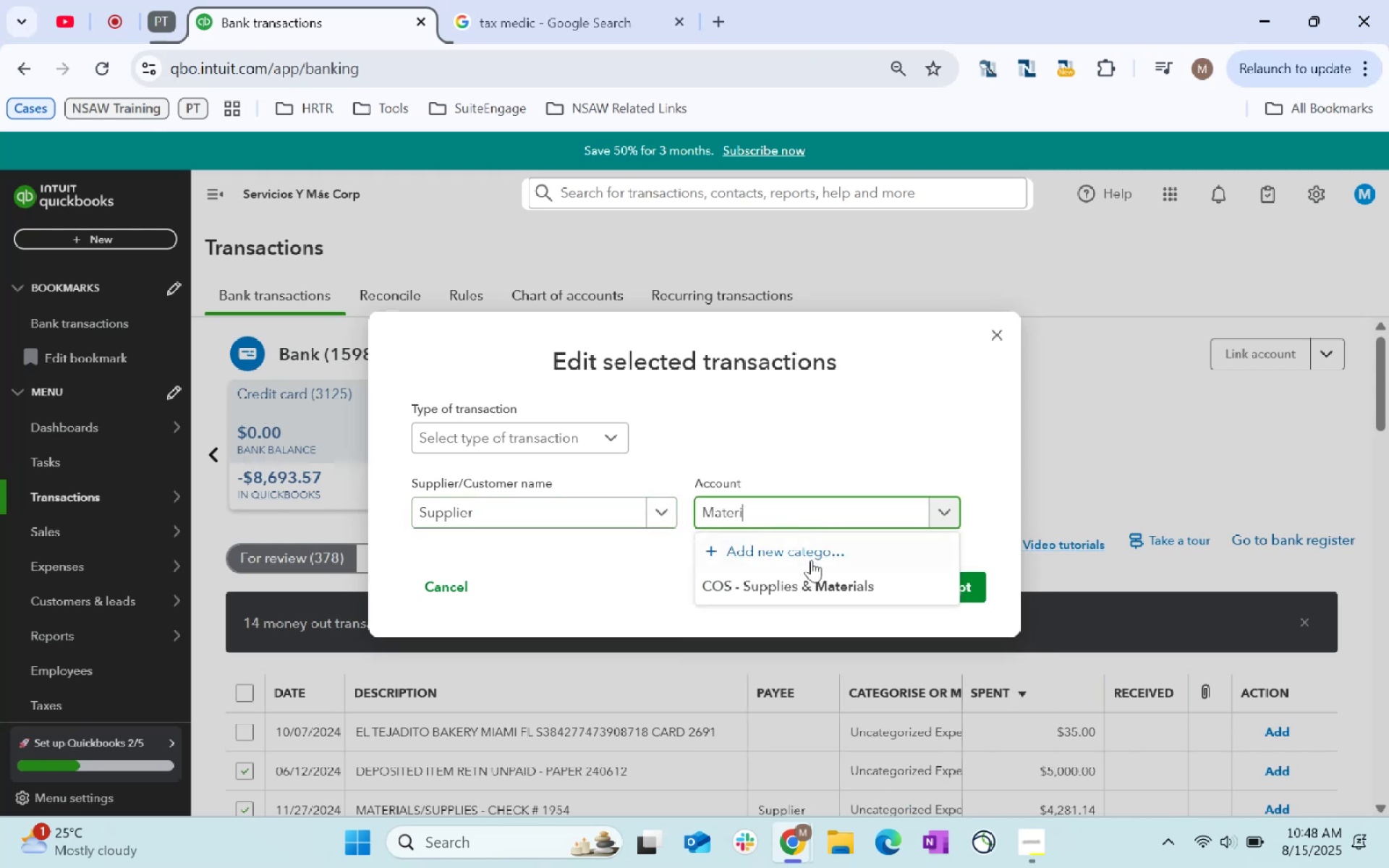 
left_click([810, 575])
 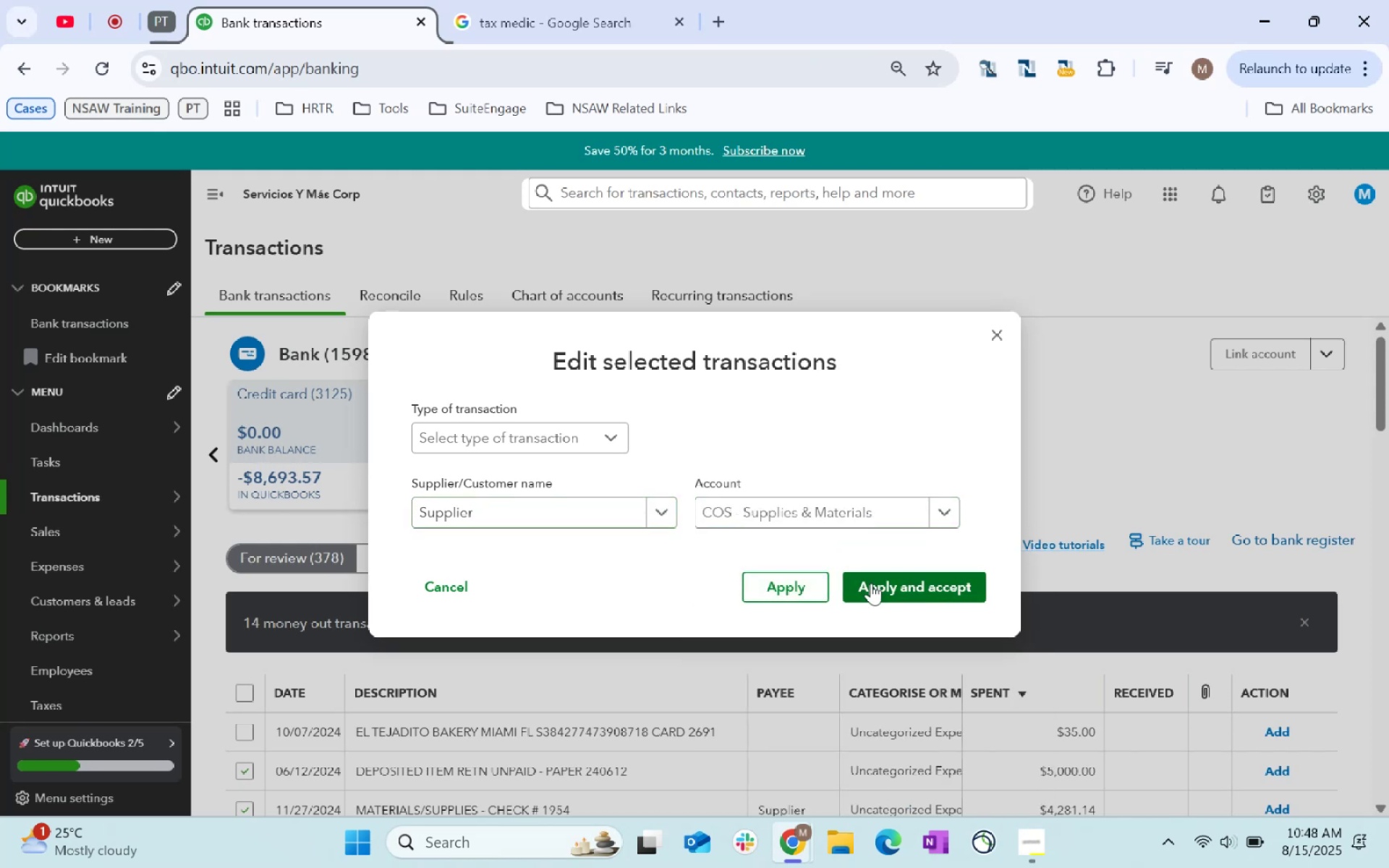 
left_click([878, 590])
 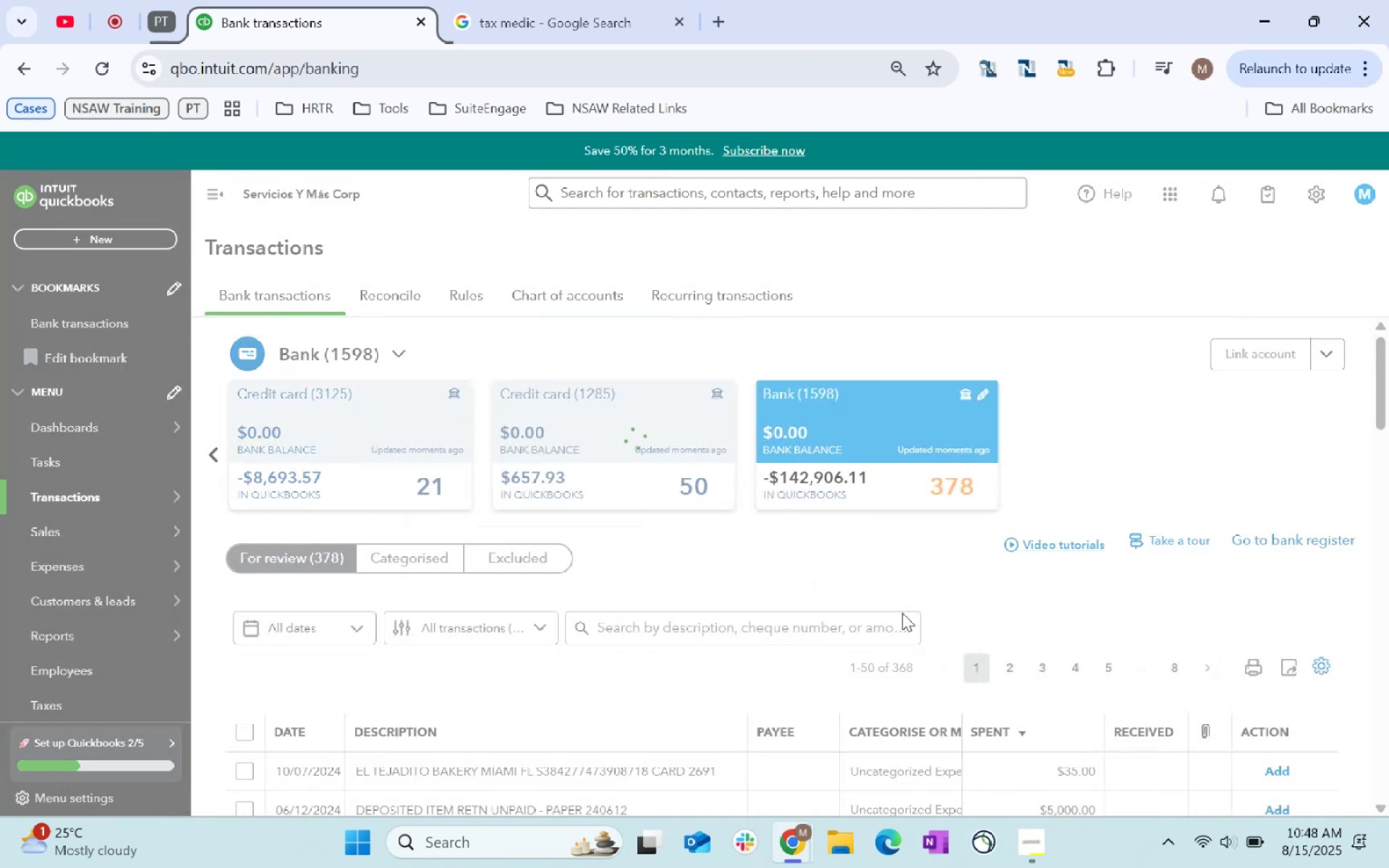 
scroll: coordinate [734, 638], scroll_direction: down, amount: 4.0
 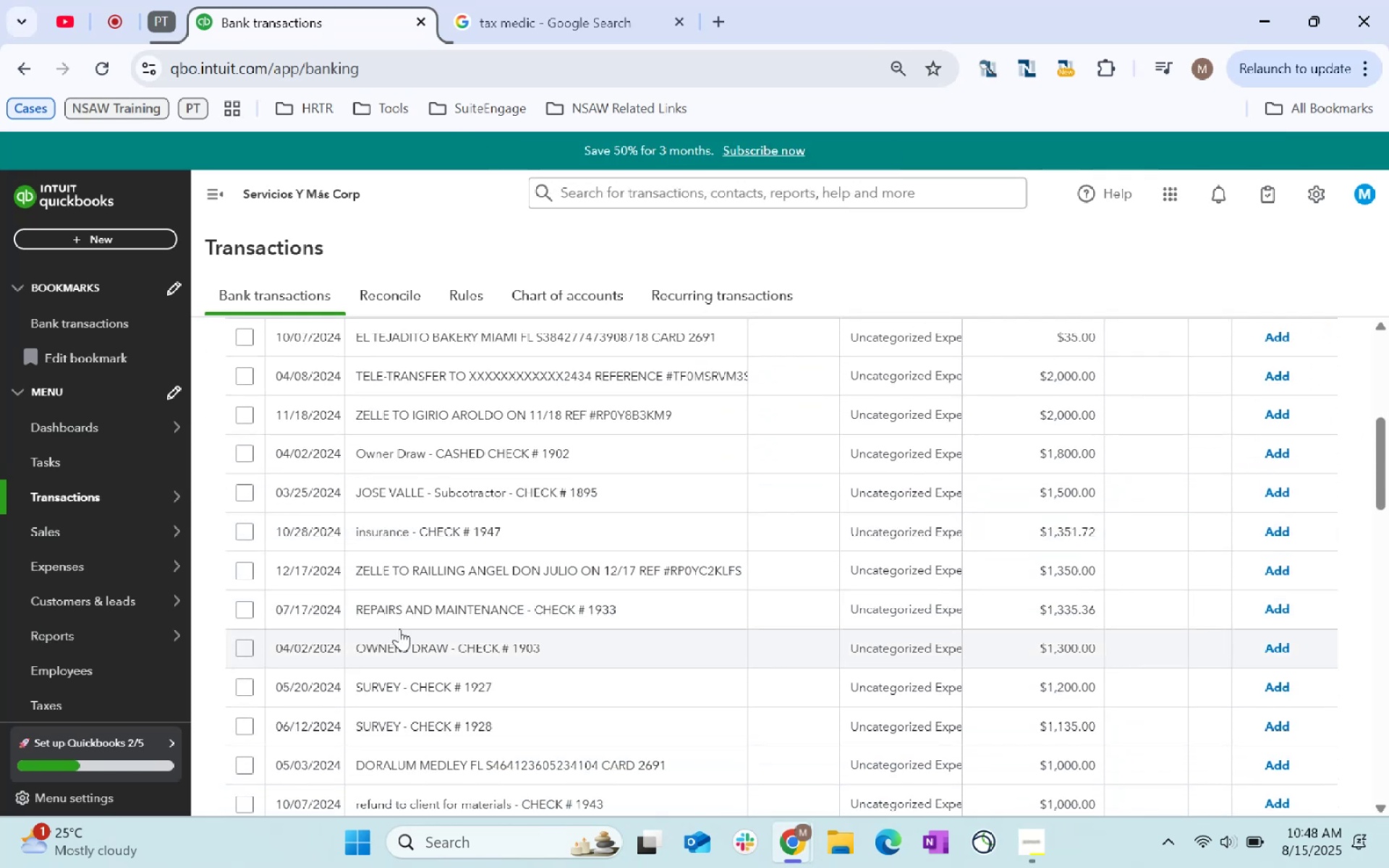 
left_click([250, 610])
 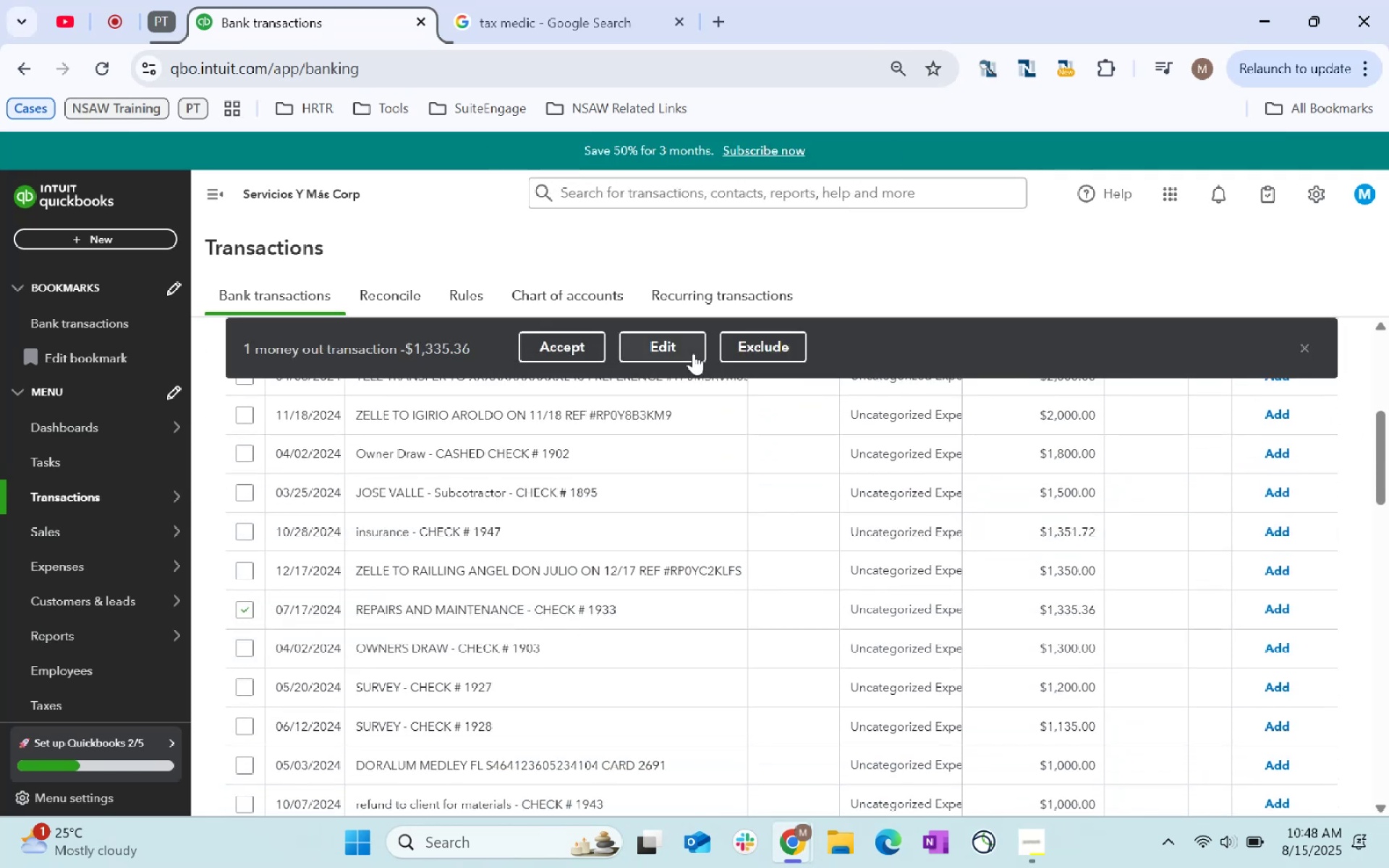 
left_click([692, 353])
 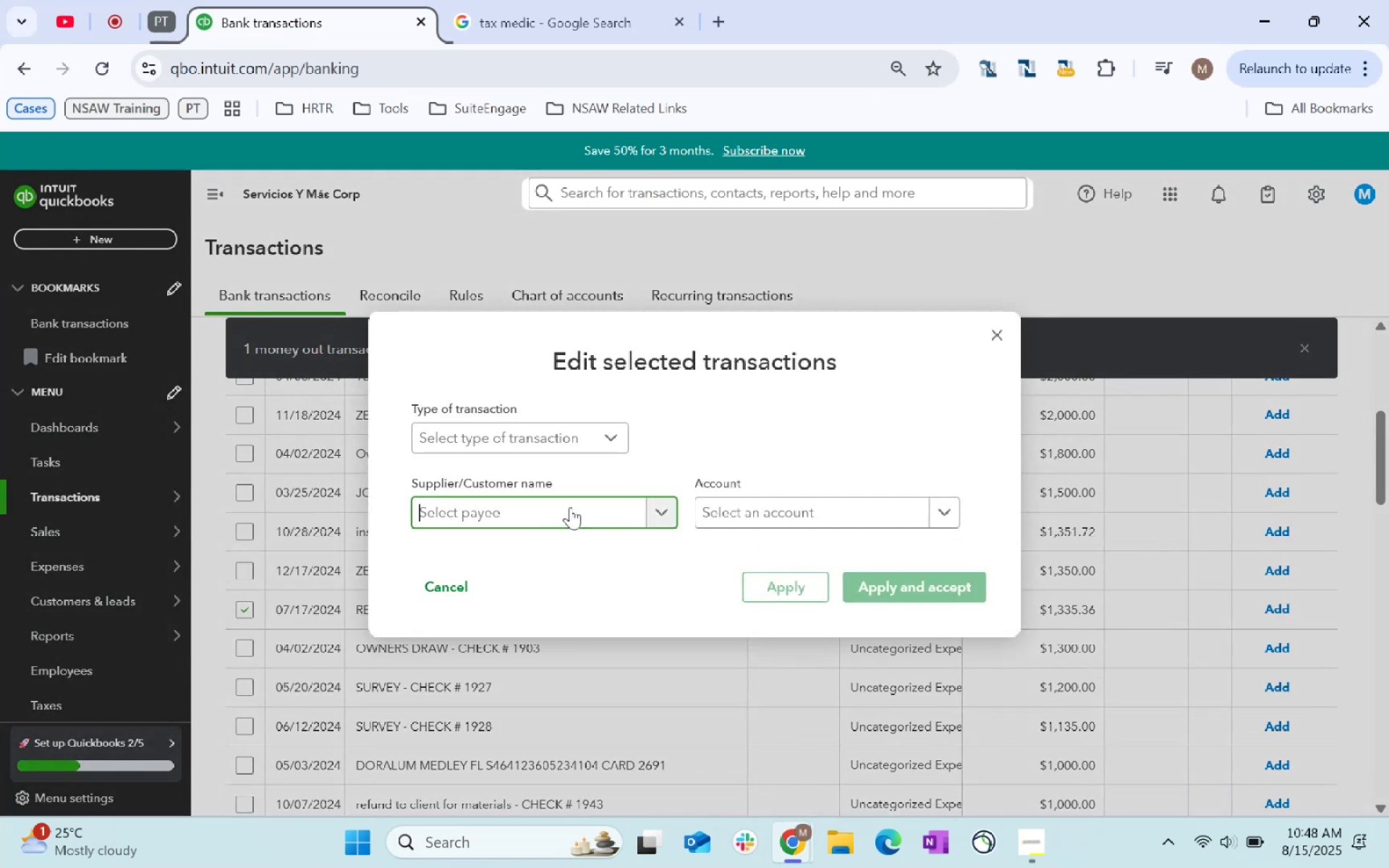 
type(Supplier)
key(Tab)
type(rep)
key(Backspace)
type(e)
key(Backspace)
type(pair)
 